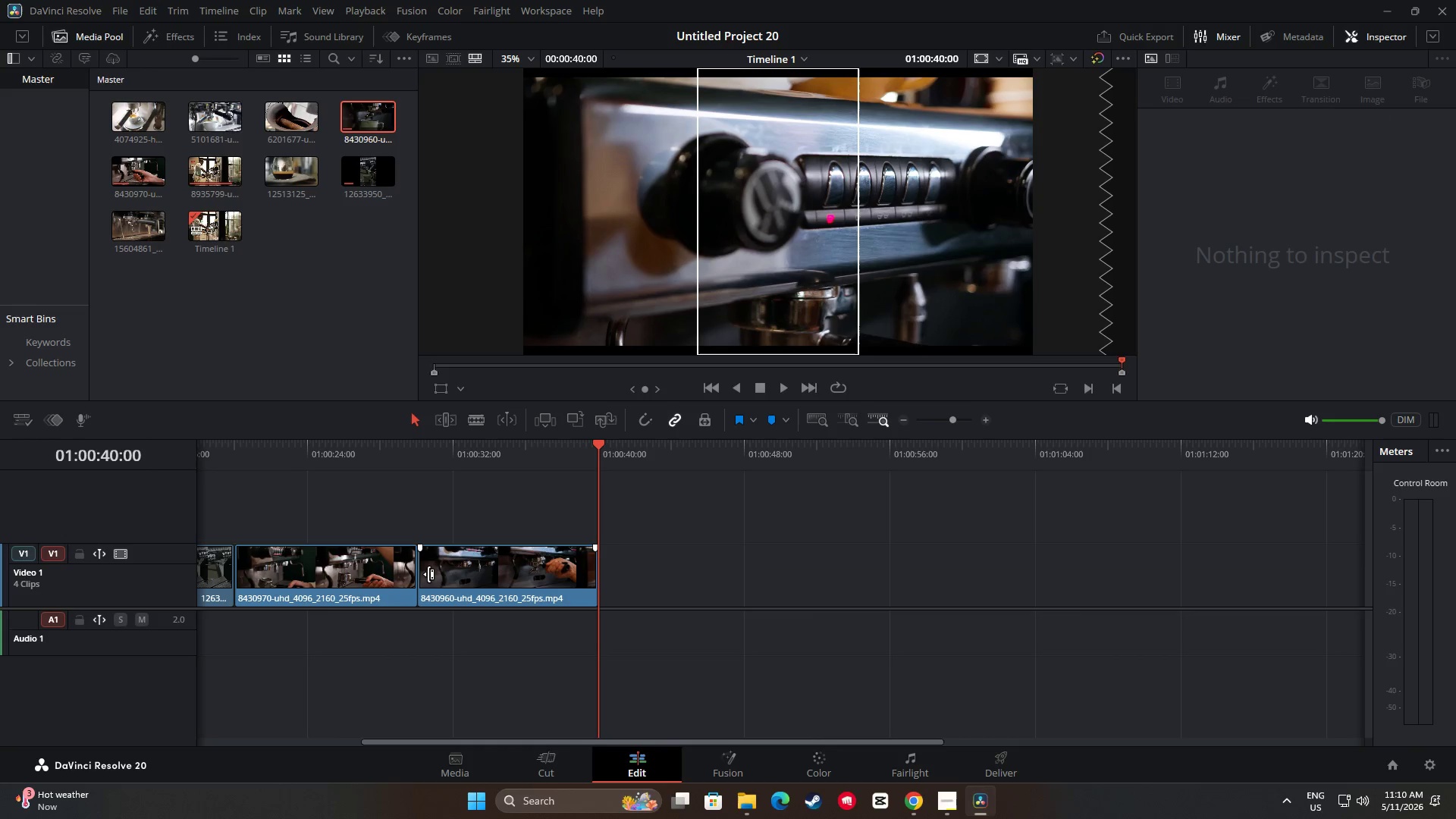 
left_click_drag(start_coordinate=[427, 572], to_coordinate=[532, 579])
 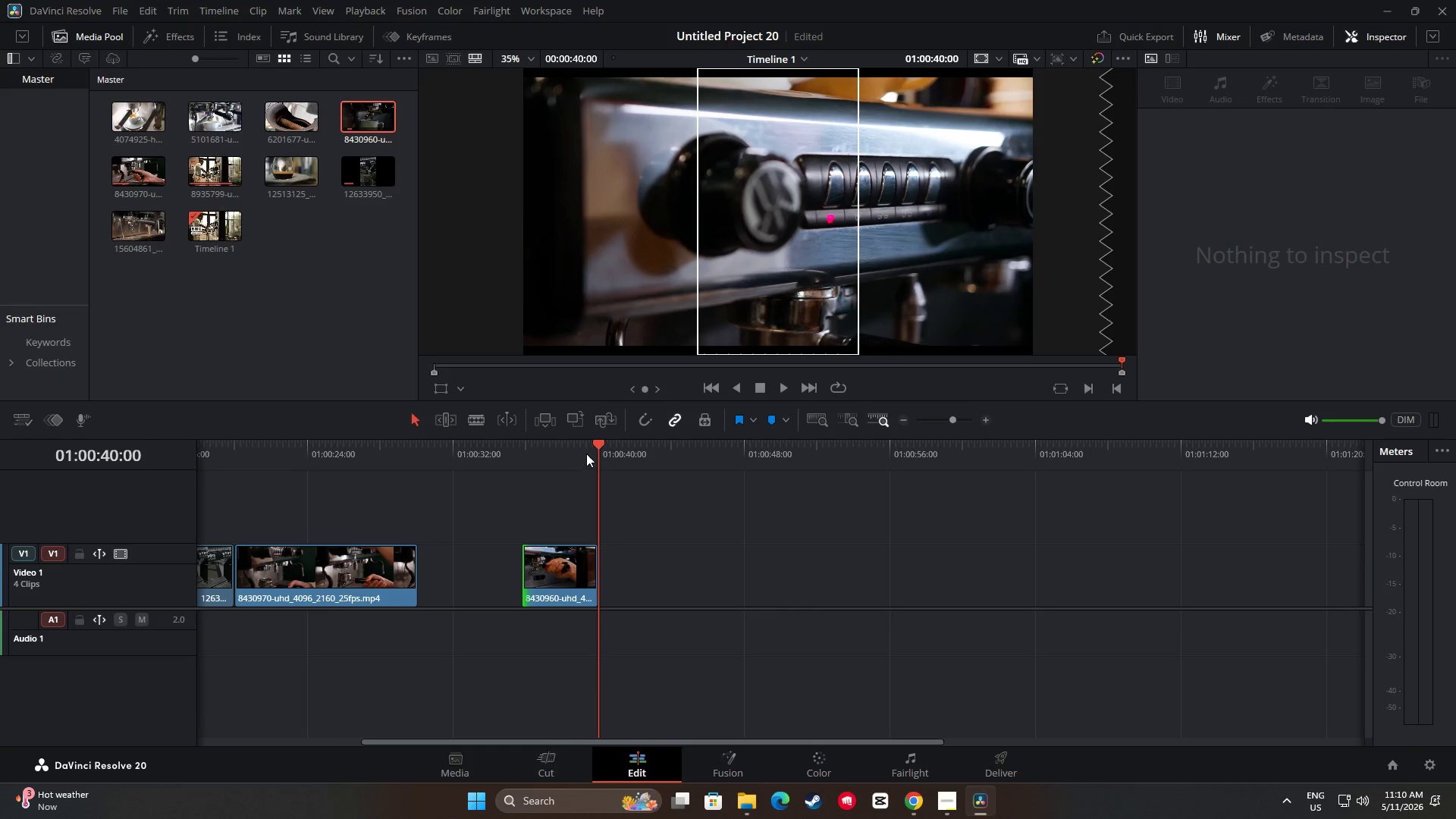 
left_click_drag(start_coordinate=[598, 450], to_coordinate=[598, 476])
 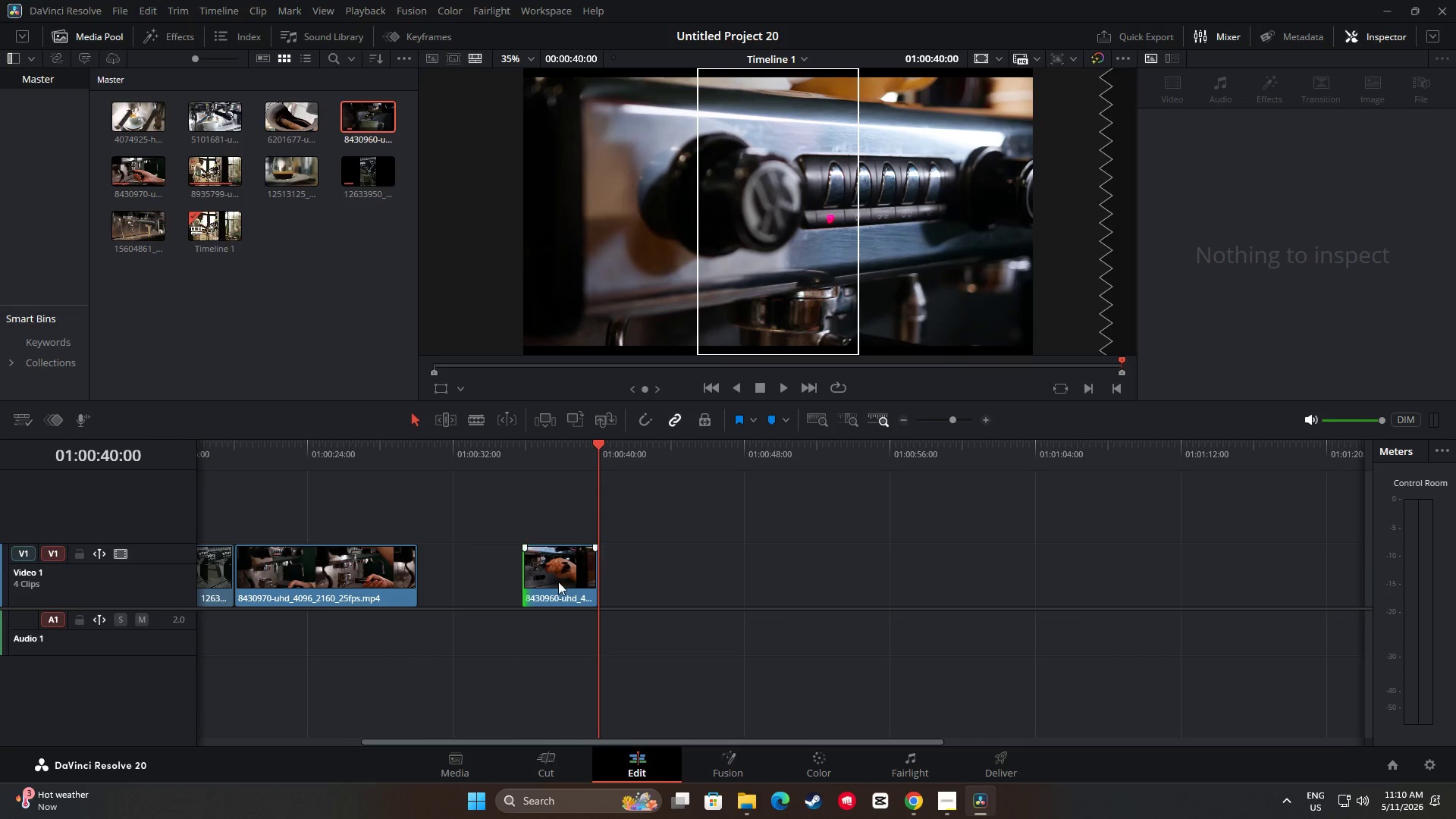 
left_click_drag(start_coordinate=[557, 582], to_coordinate=[452, 584])
 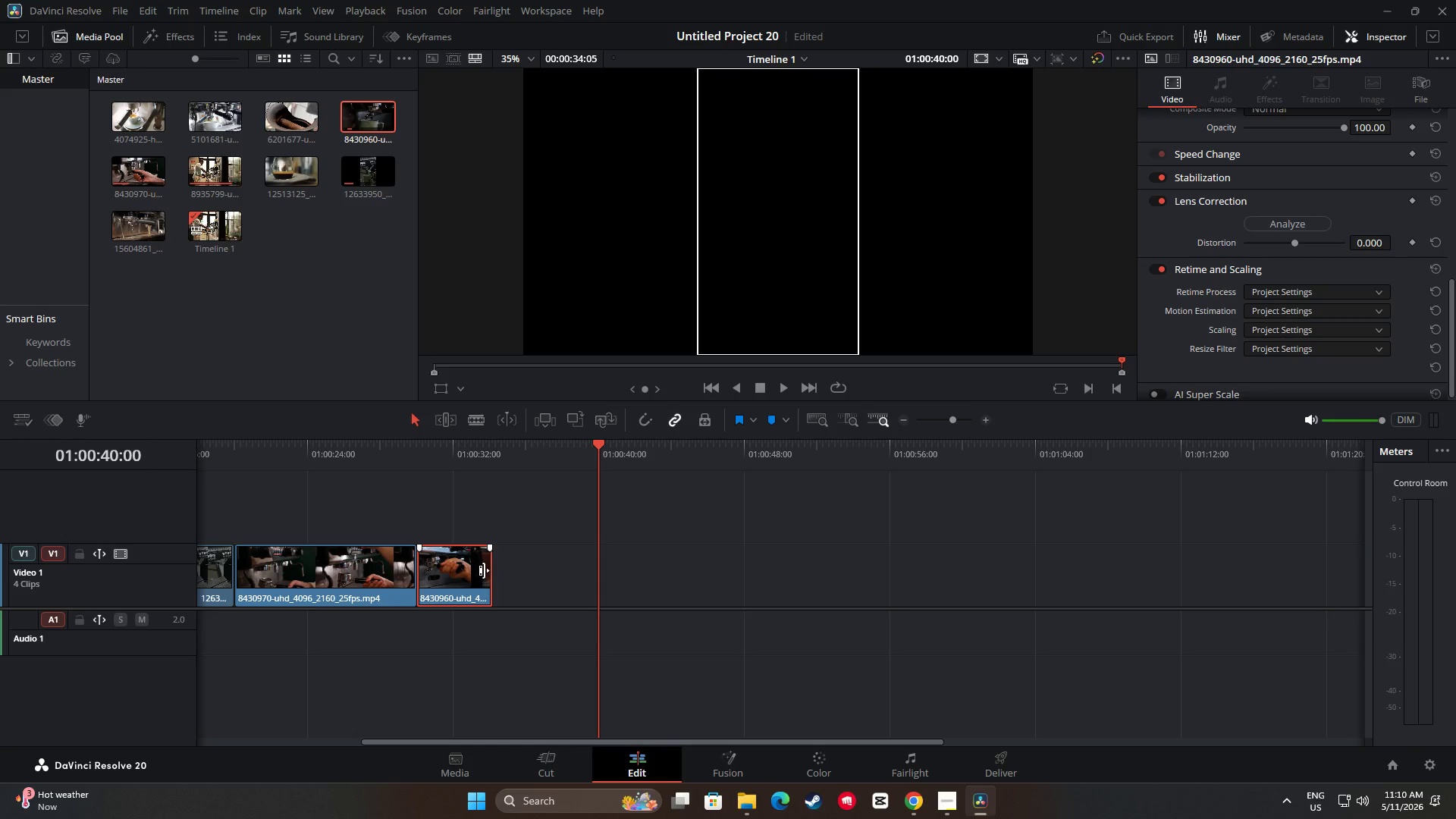 
left_click_drag(start_coordinate=[485, 570], to_coordinate=[590, 582])
 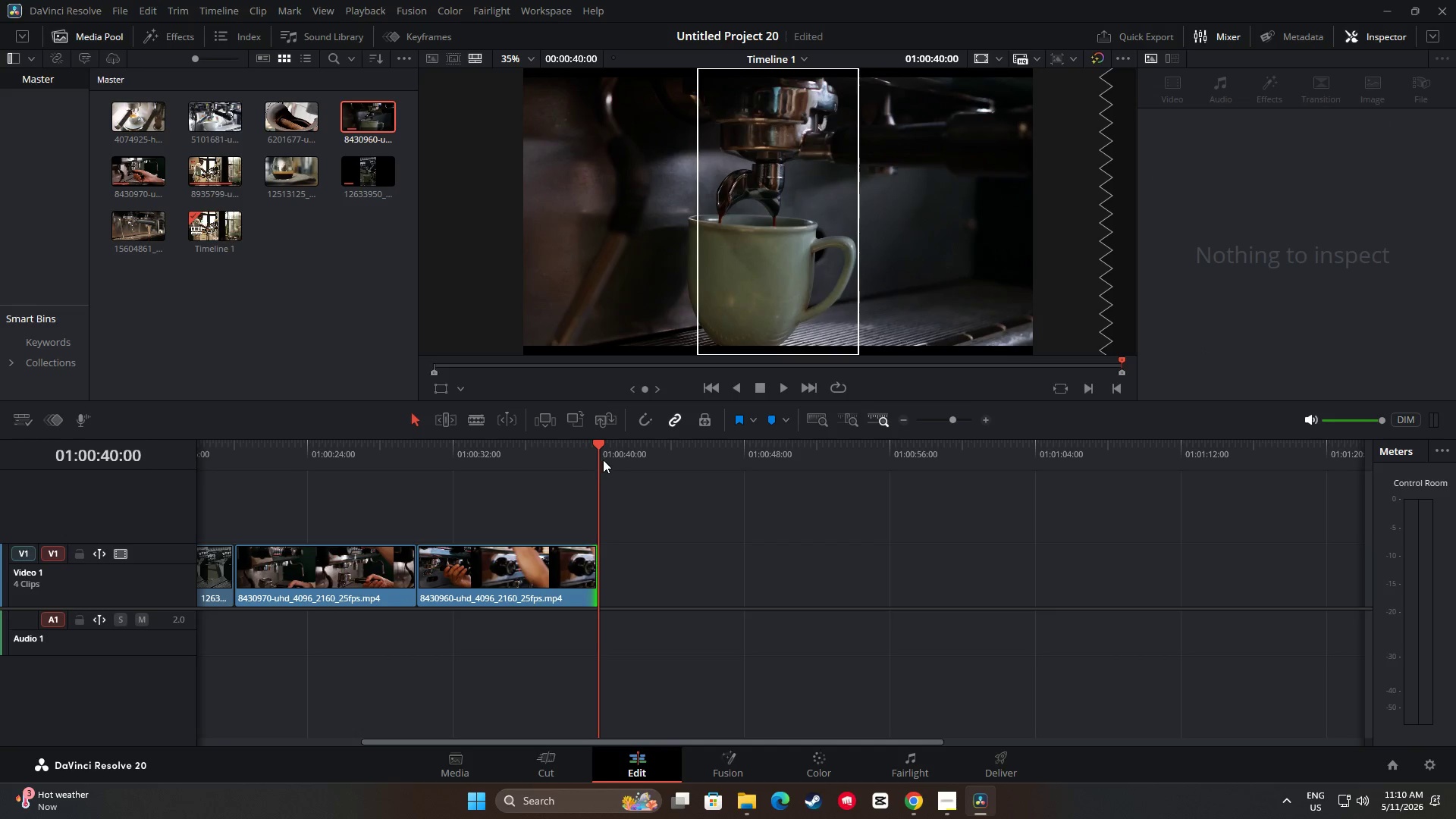 
left_click_drag(start_coordinate=[599, 450], to_coordinate=[398, 457])
 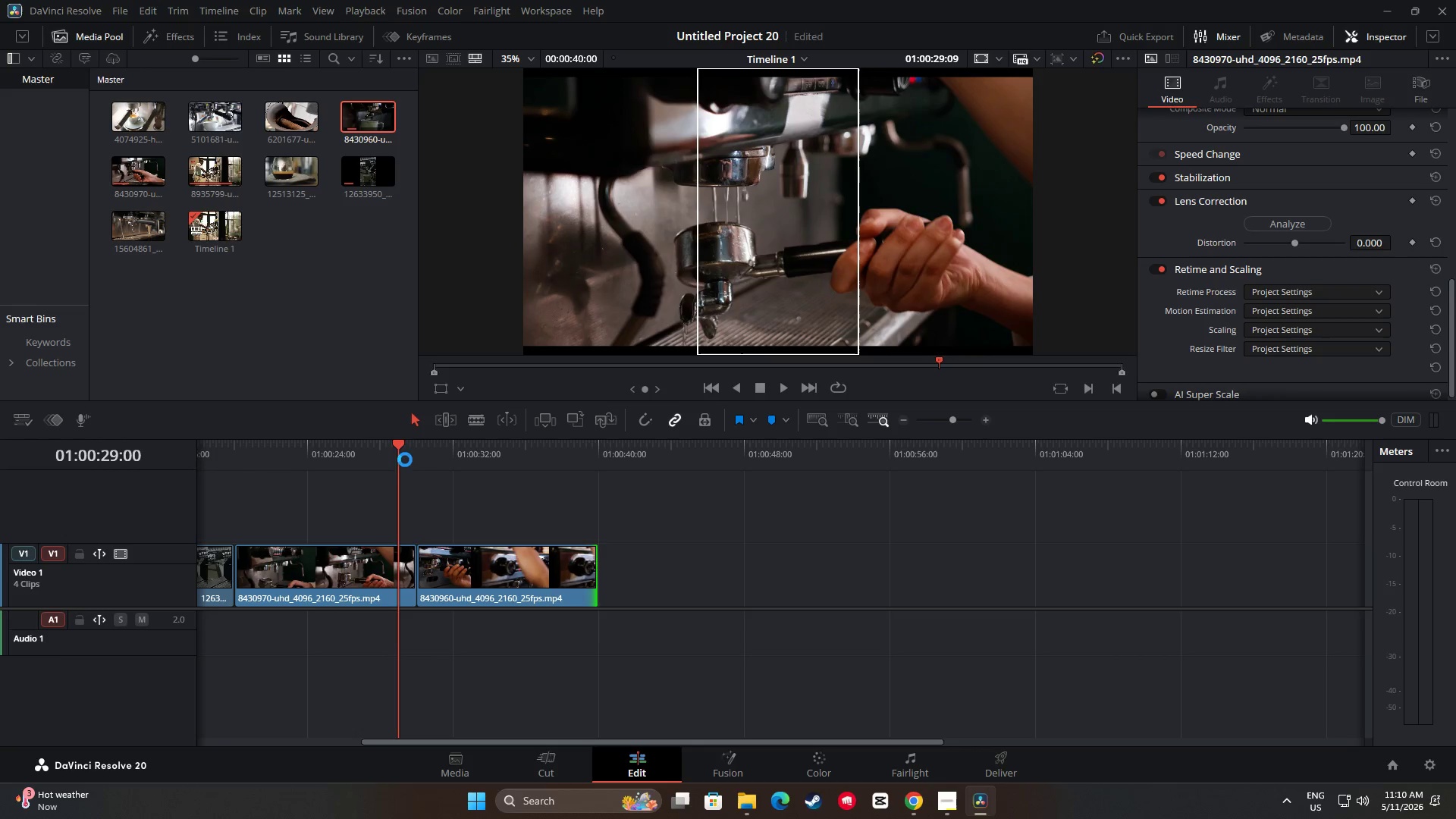 
key(Space)
 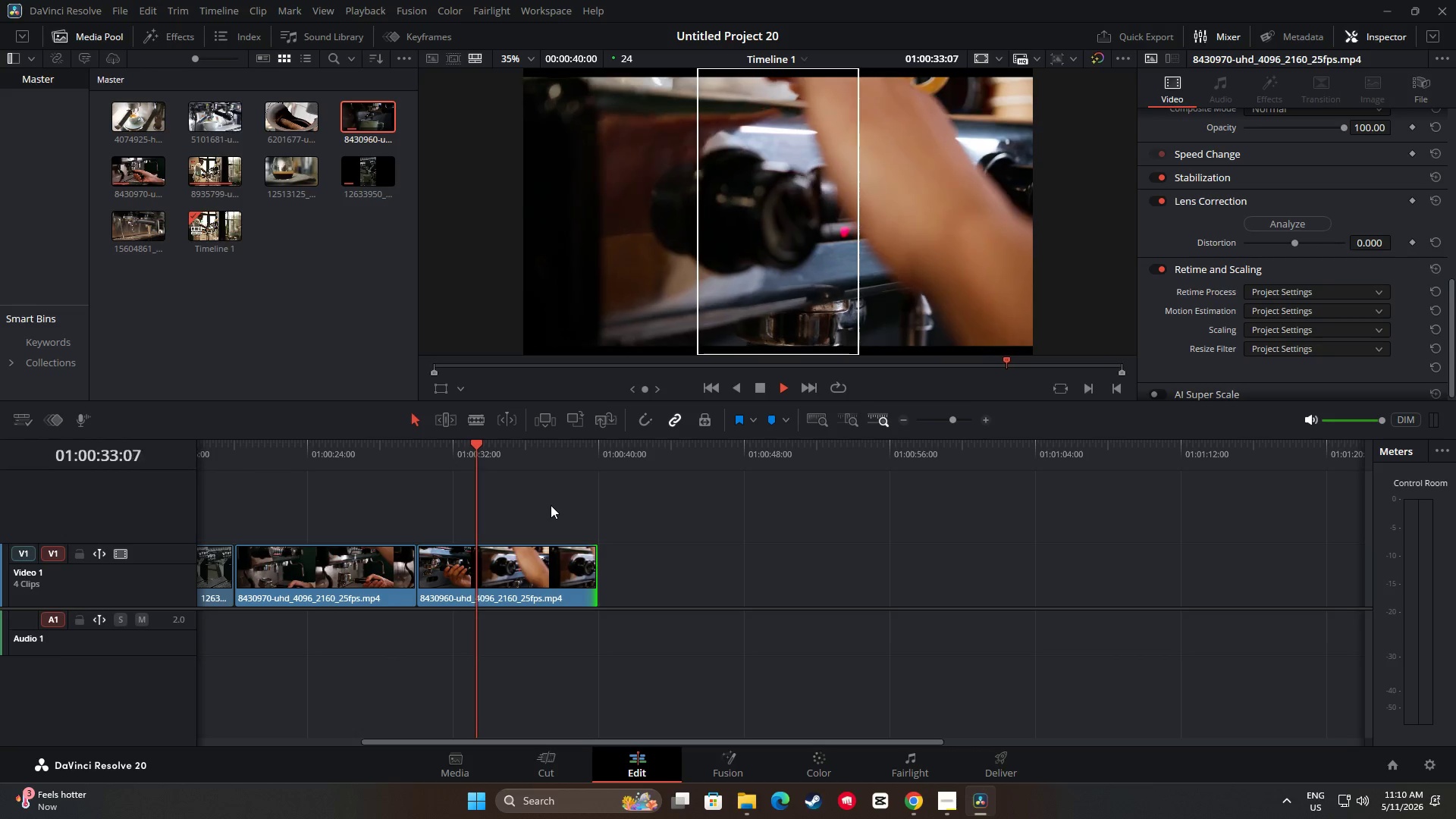 
wait(6.44)
 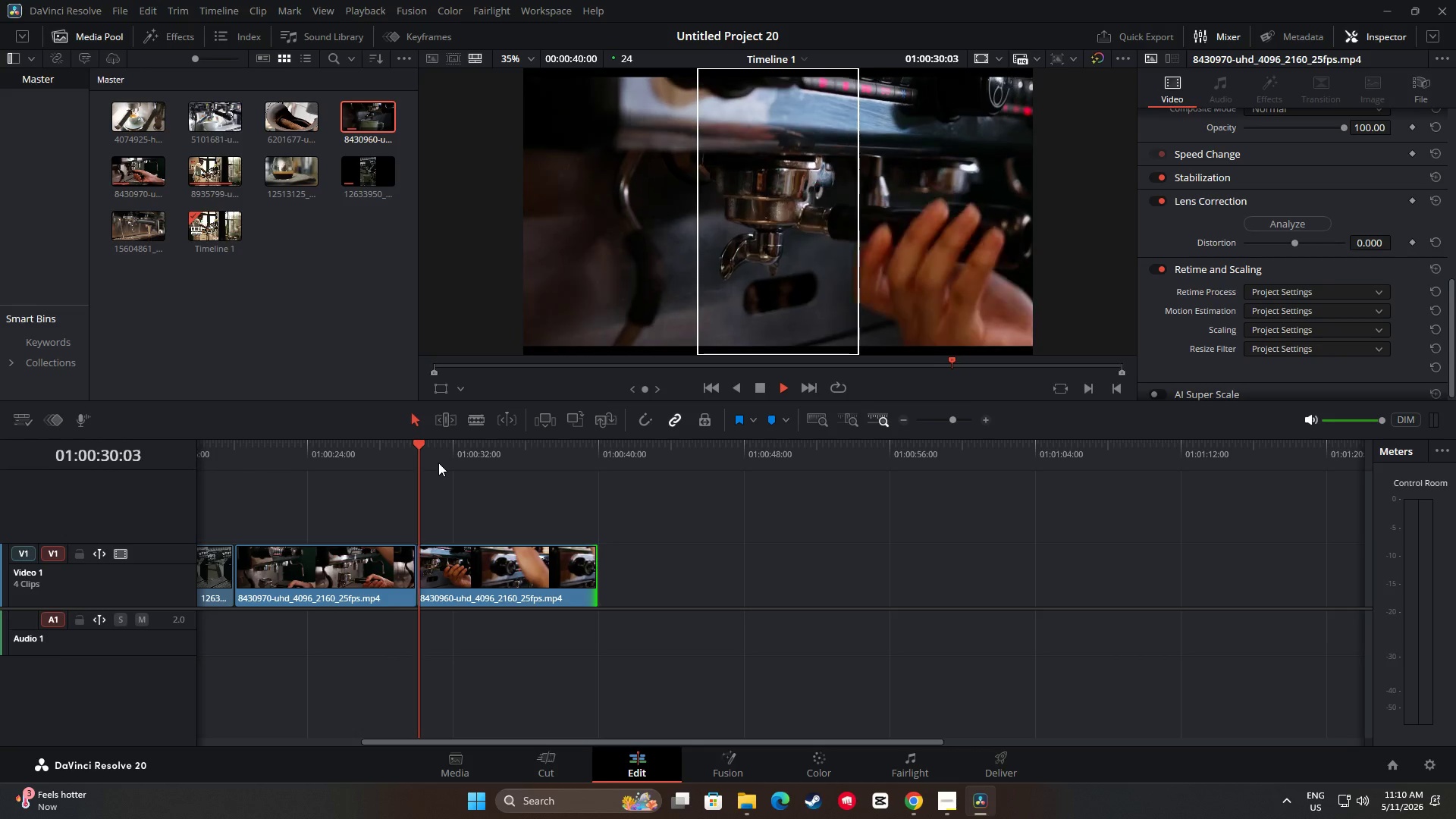 
key(Space)
 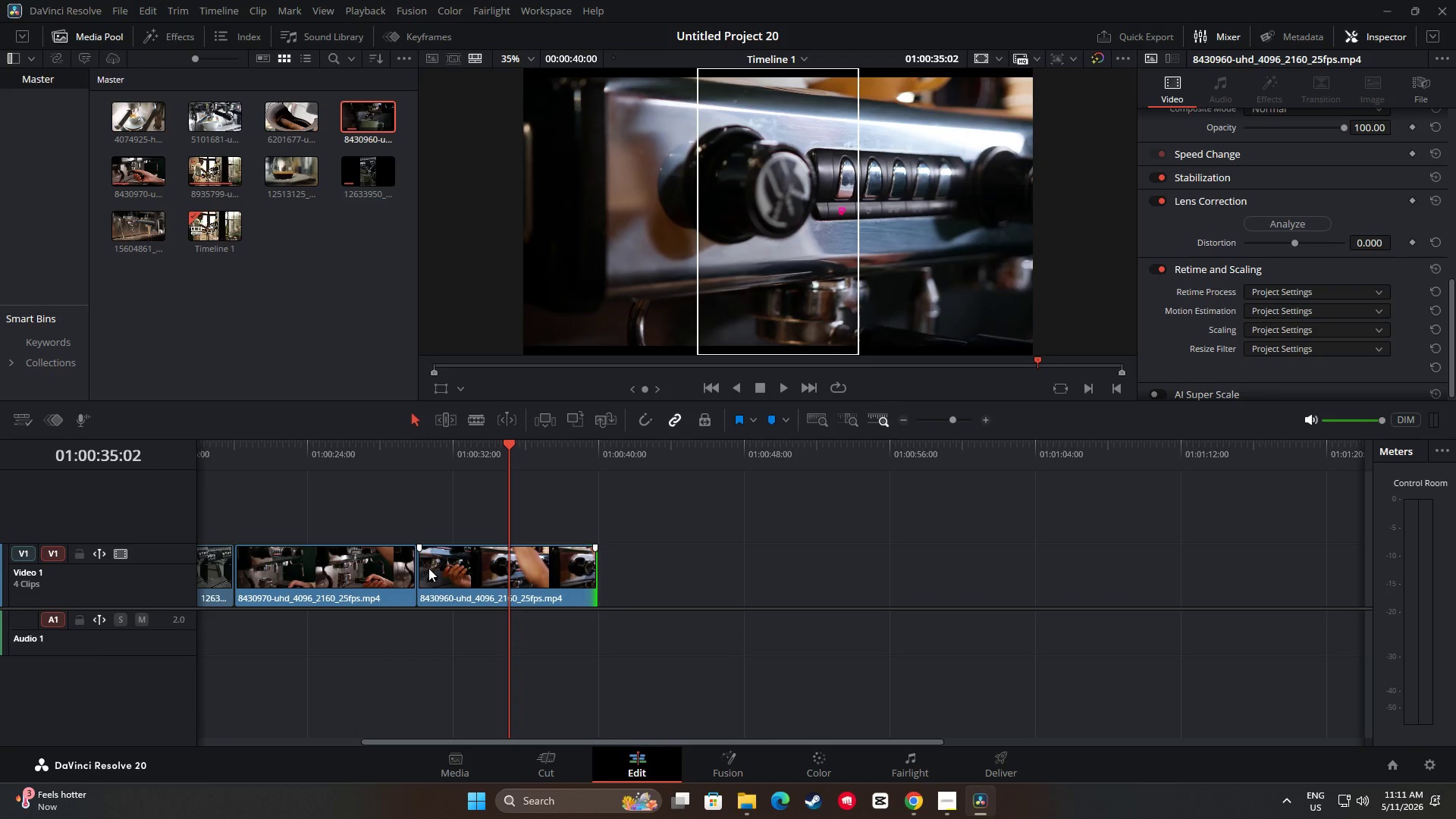 
left_click_drag(start_coordinate=[425, 568], to_coordinate=[518, 575])
 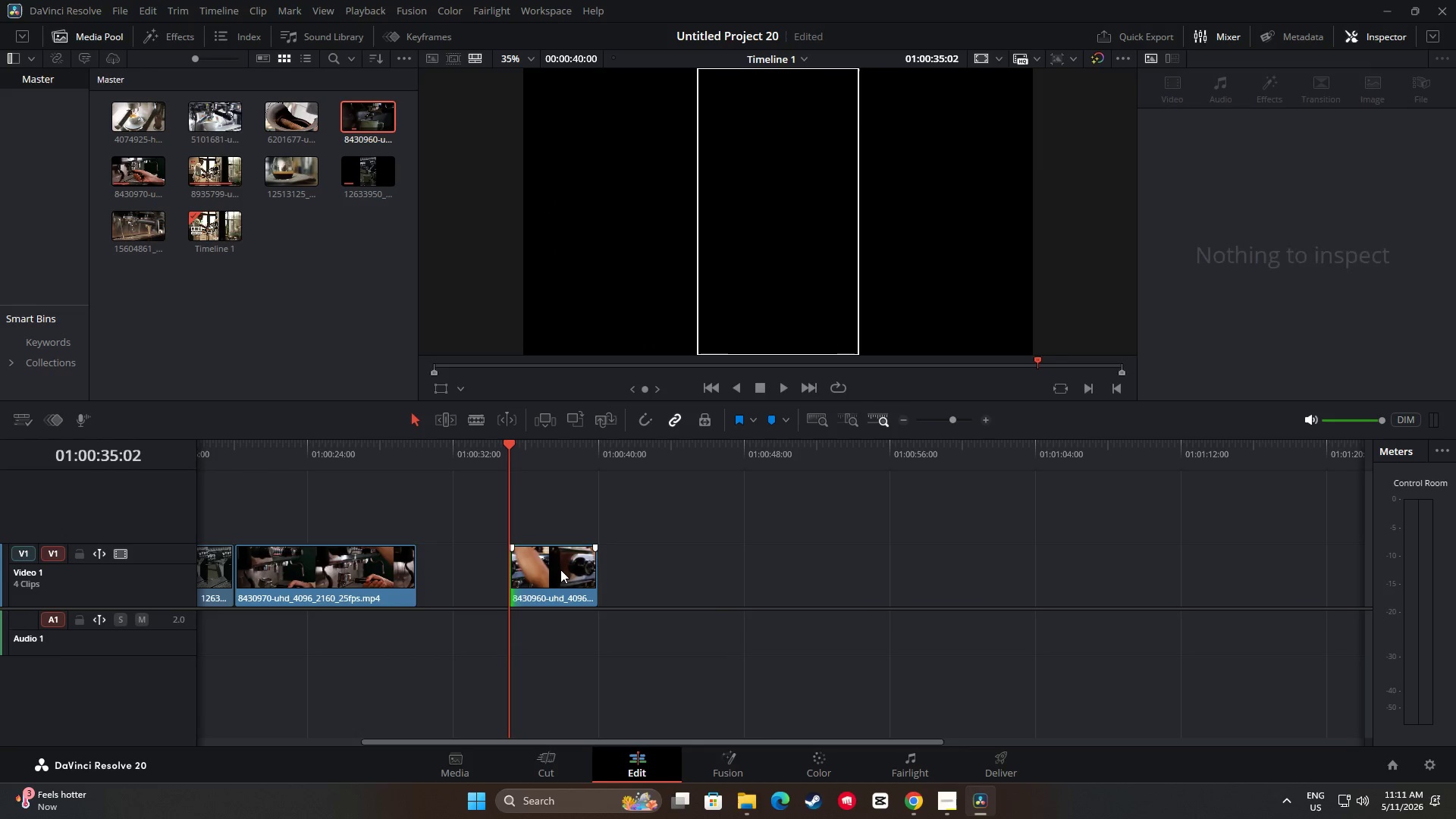 
left_click_drag(start_coordinate=[560, 570], to_coordinate=[466, 575])
 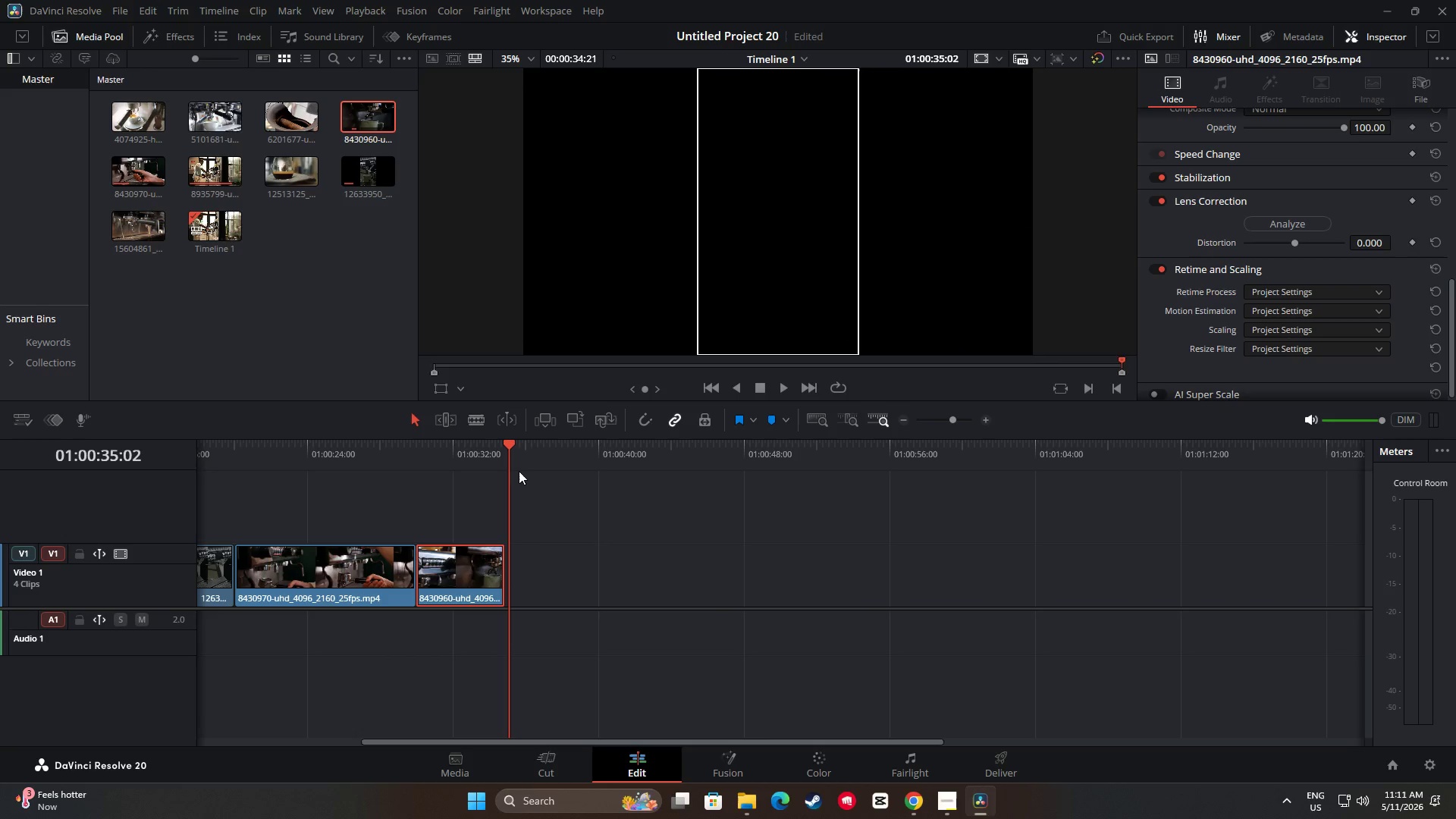 
left_click_drag(start_coordinate=[513, 445], to_coordinate=[598, 458])
 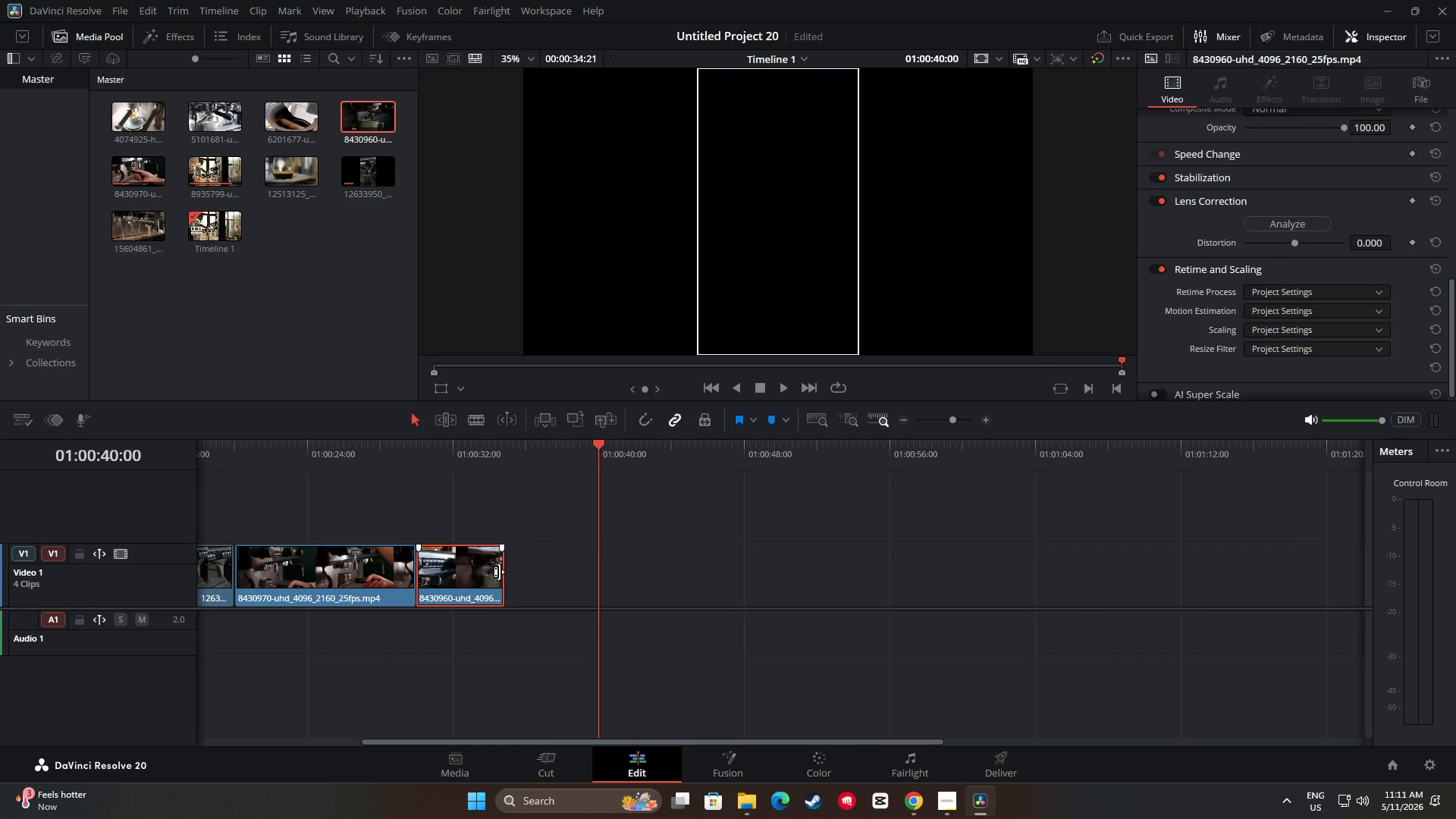 
left_click_drag(start_coordinate=[499, 572], to_coordinate=[594, 580])
 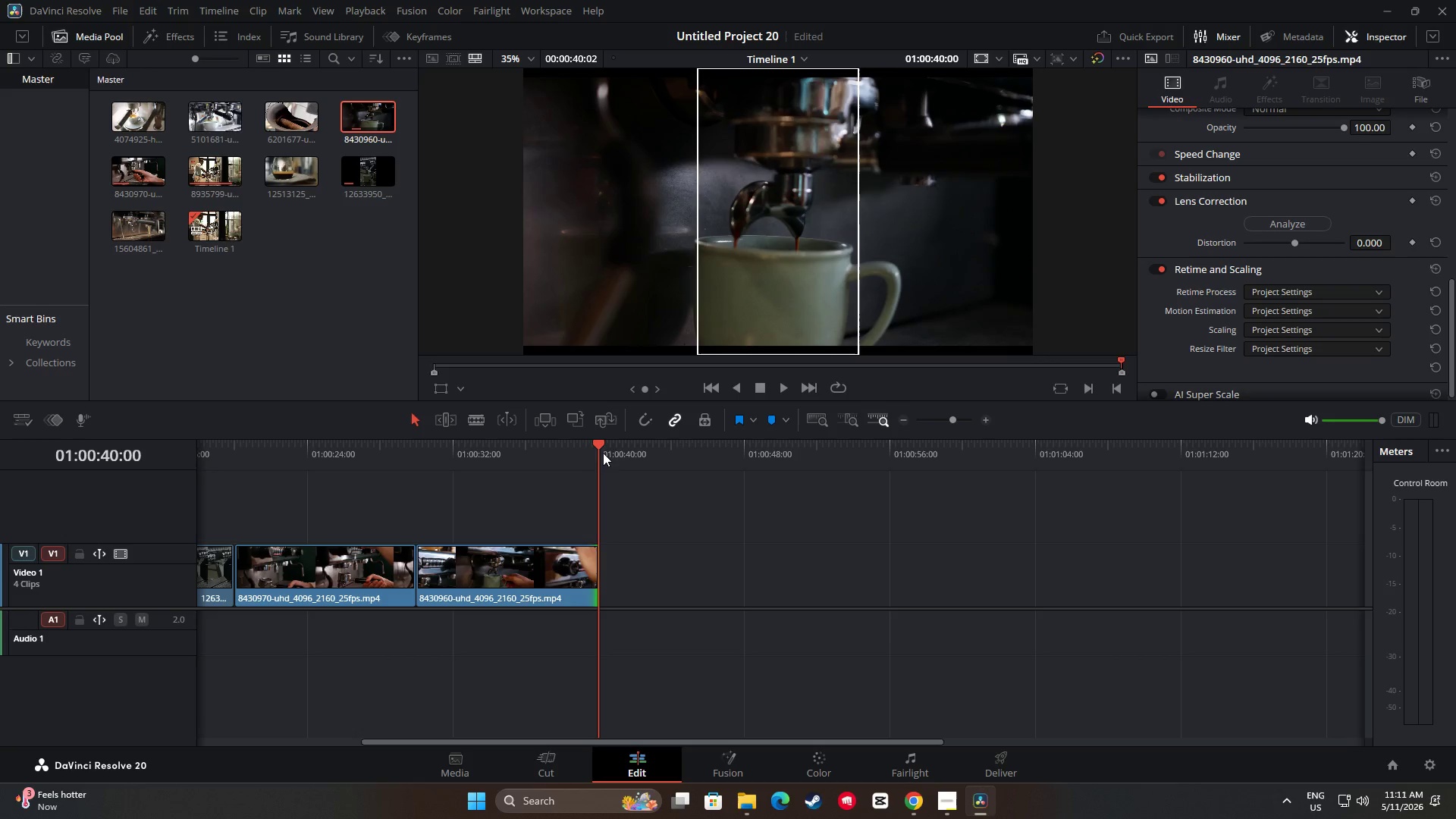 
left_click_drag(start_coordinate=[599, 449], to_coordinate=[521, 460])
 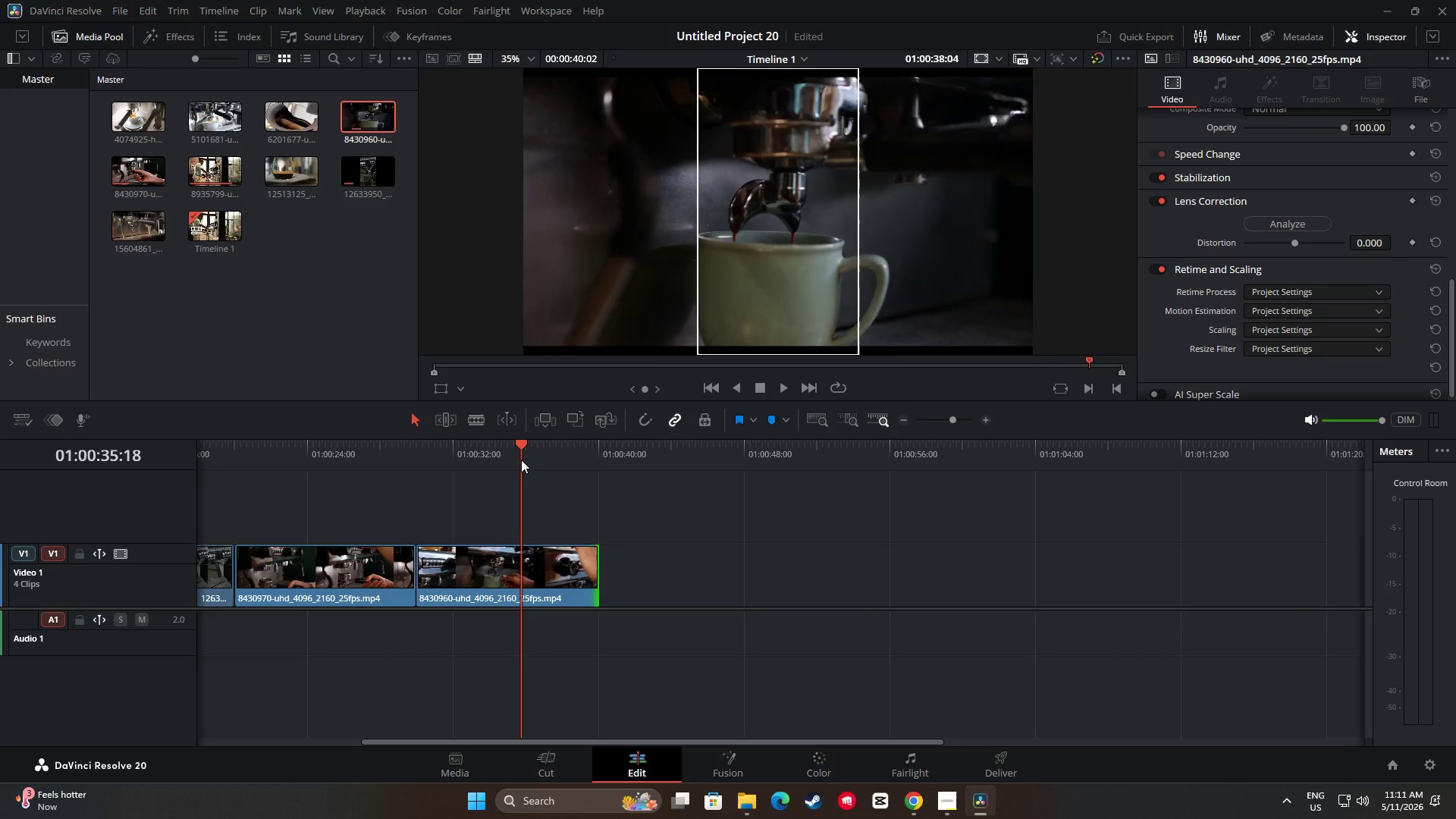 
key(Space)
 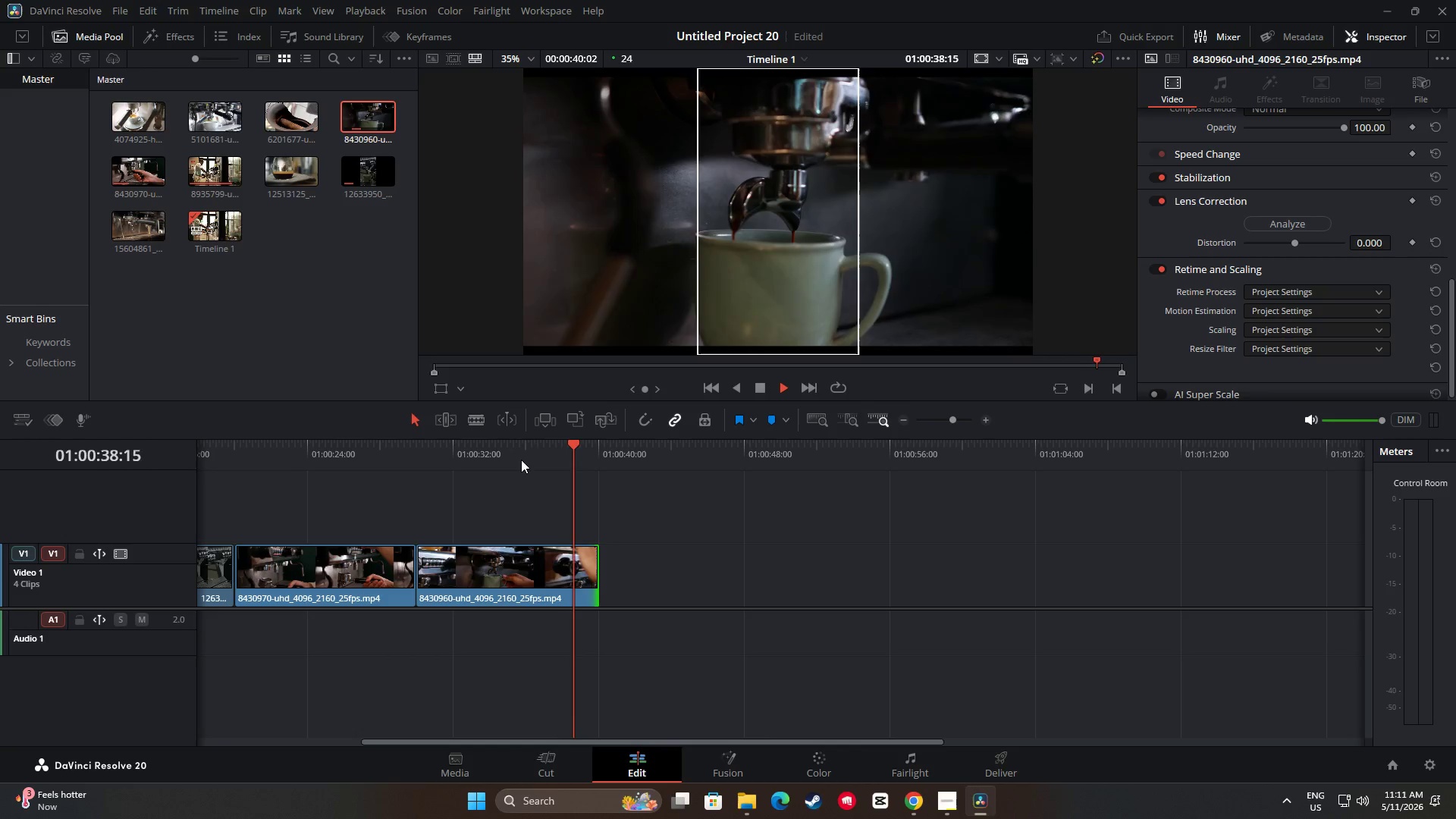 
left_click_drag(start_coordinate=[595, 448], to_coordinate=[409, 460])
 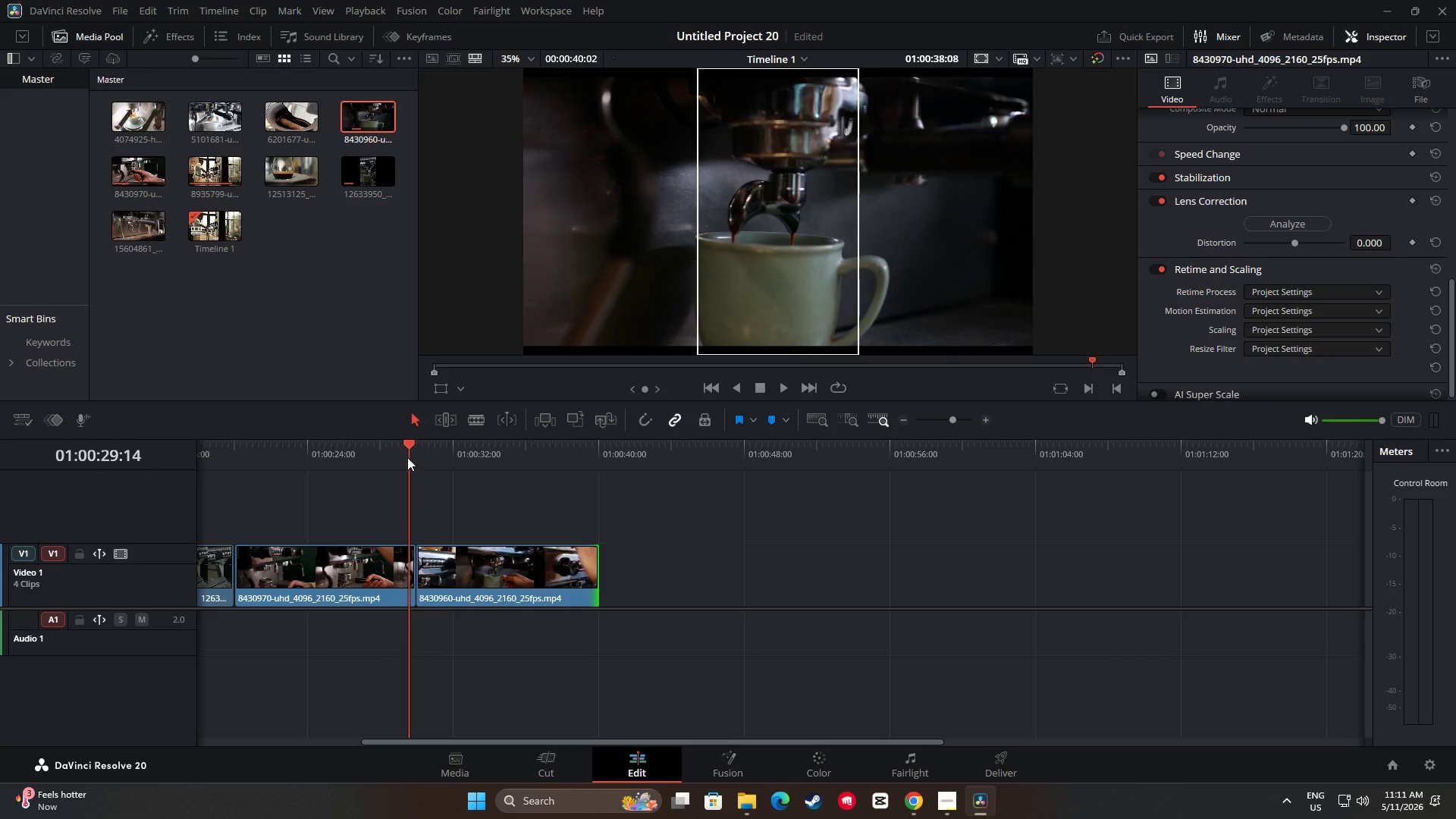 
key(Space)
 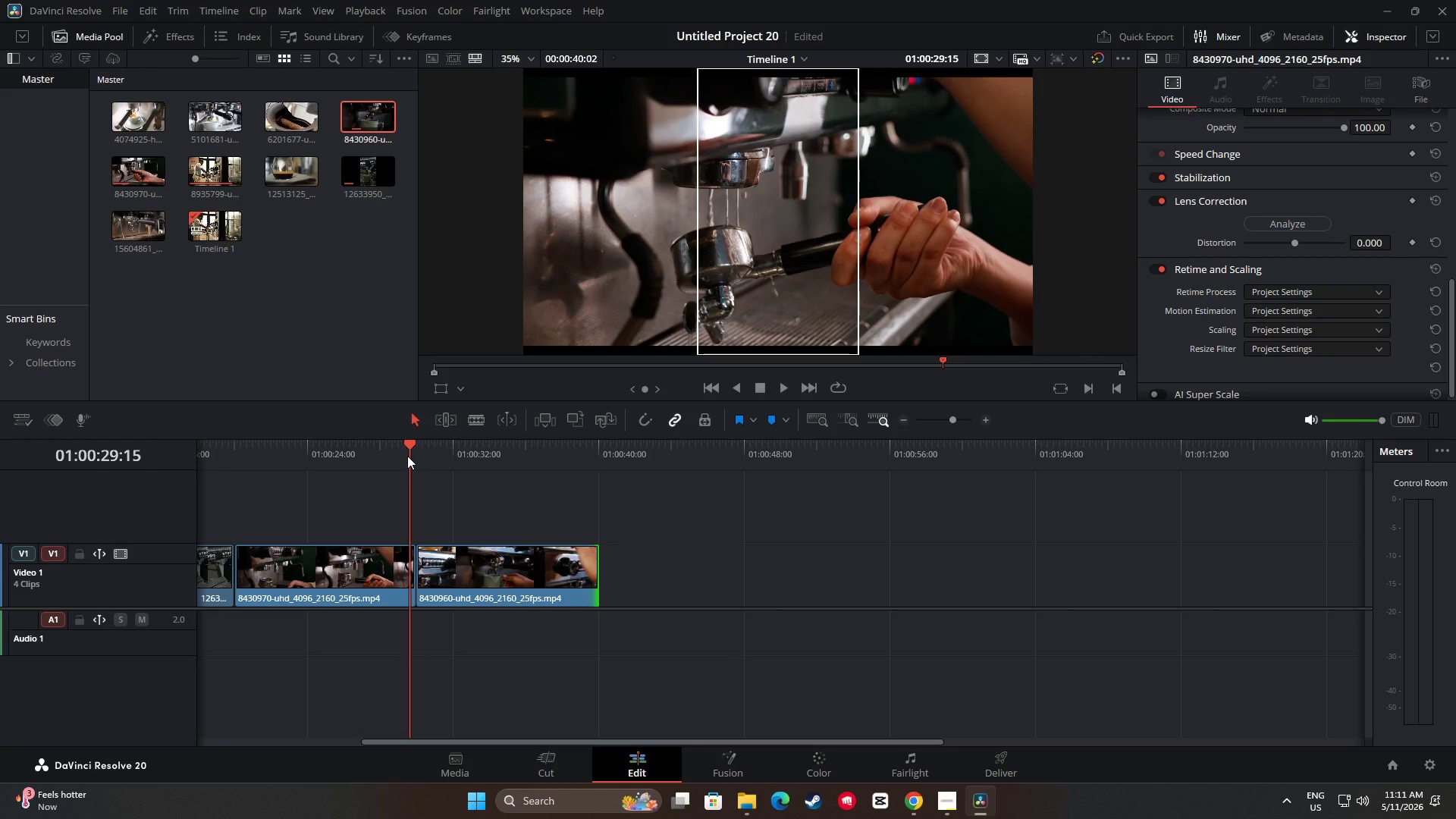 
key(Space)
 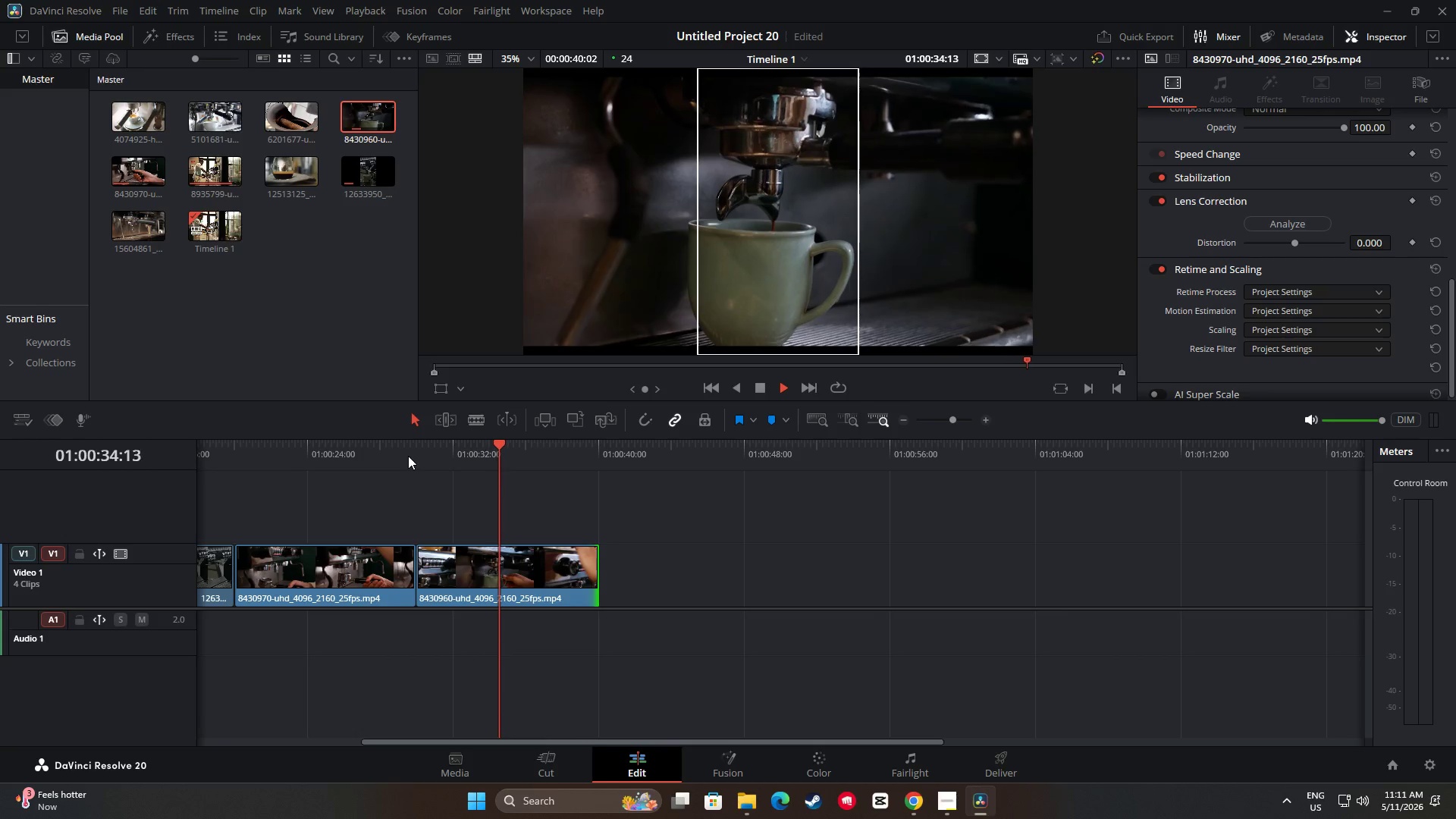 
wait(6.72)
 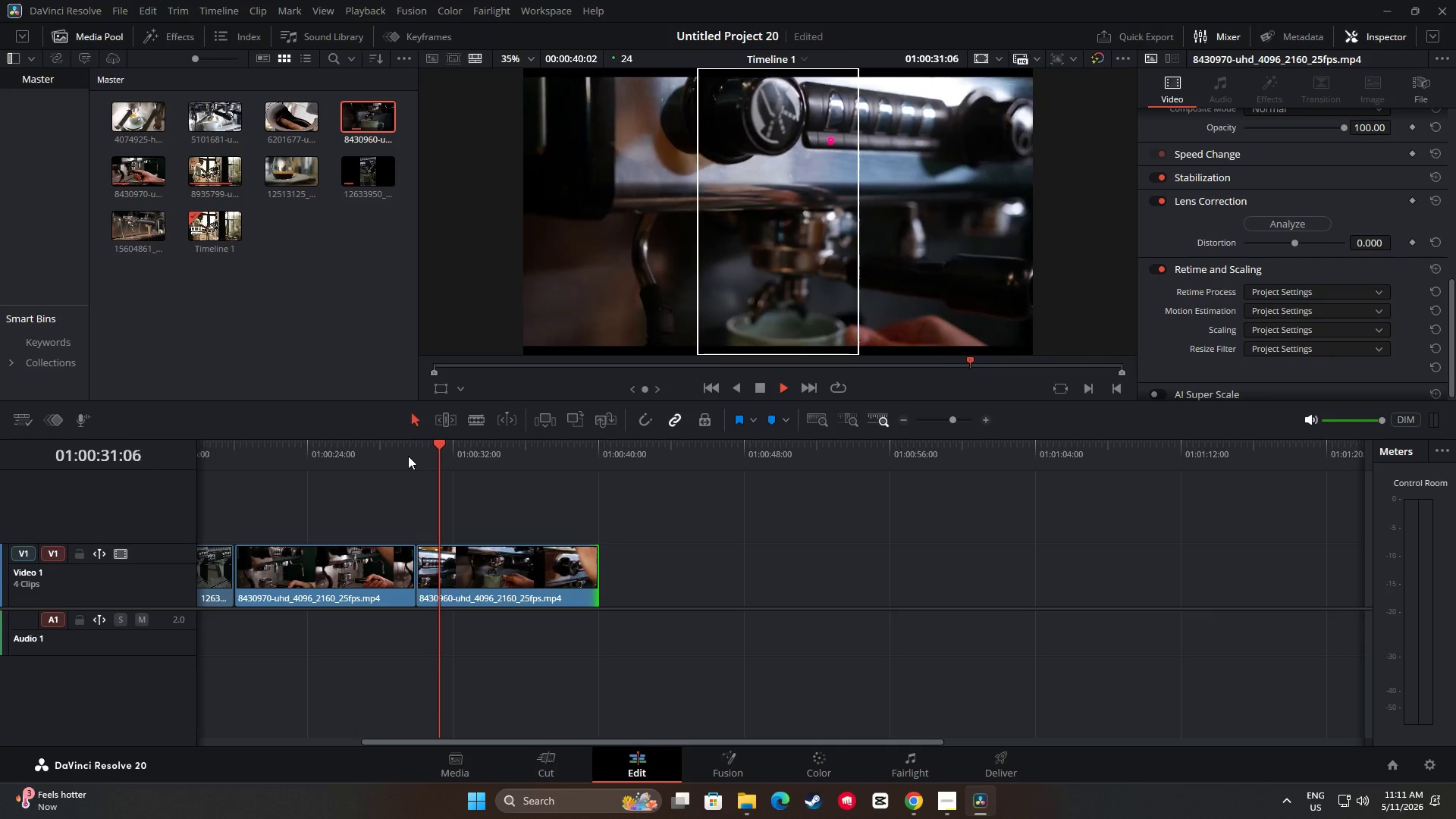 
key(Space)
 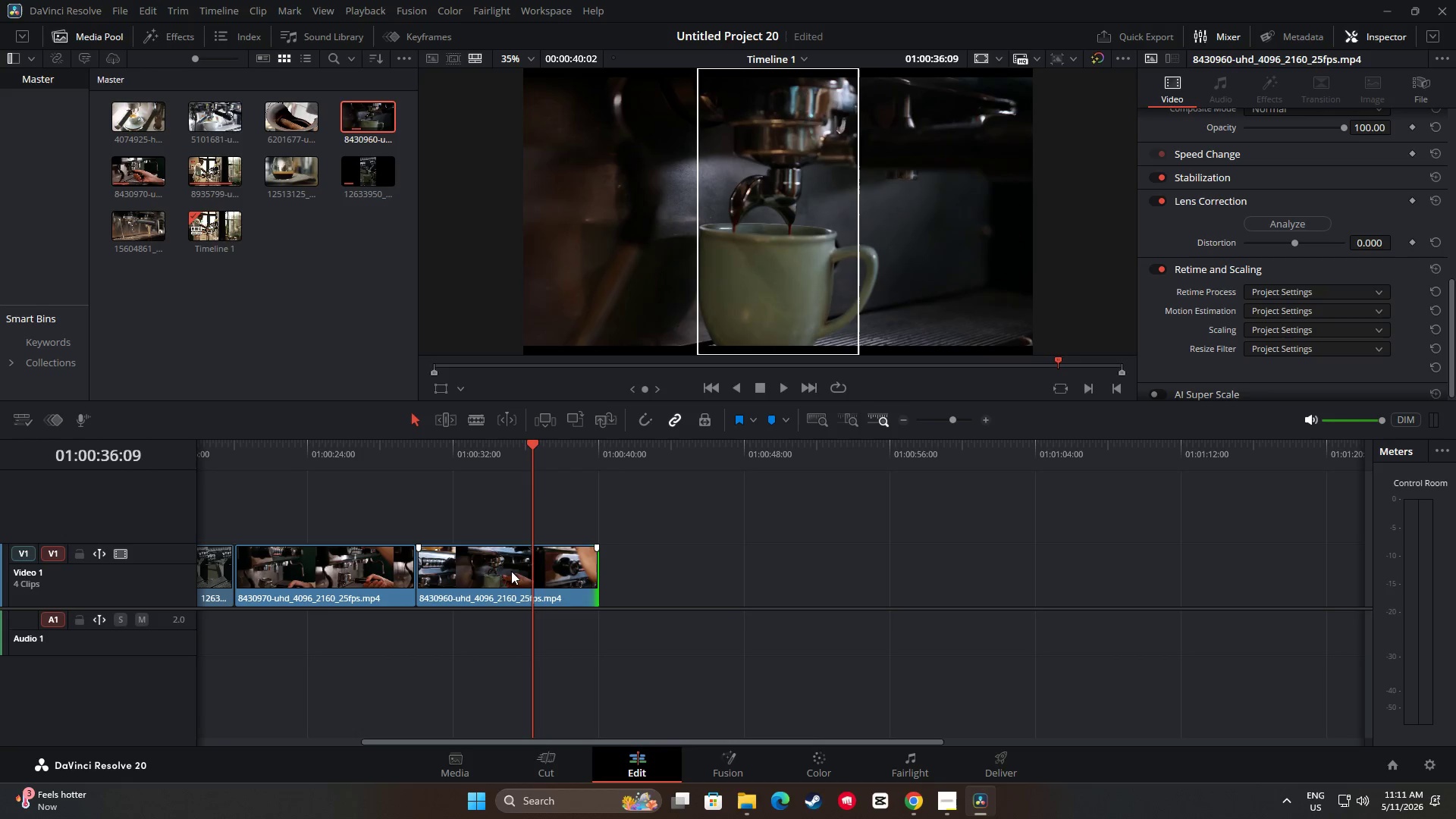 
left_click([516, 576])
 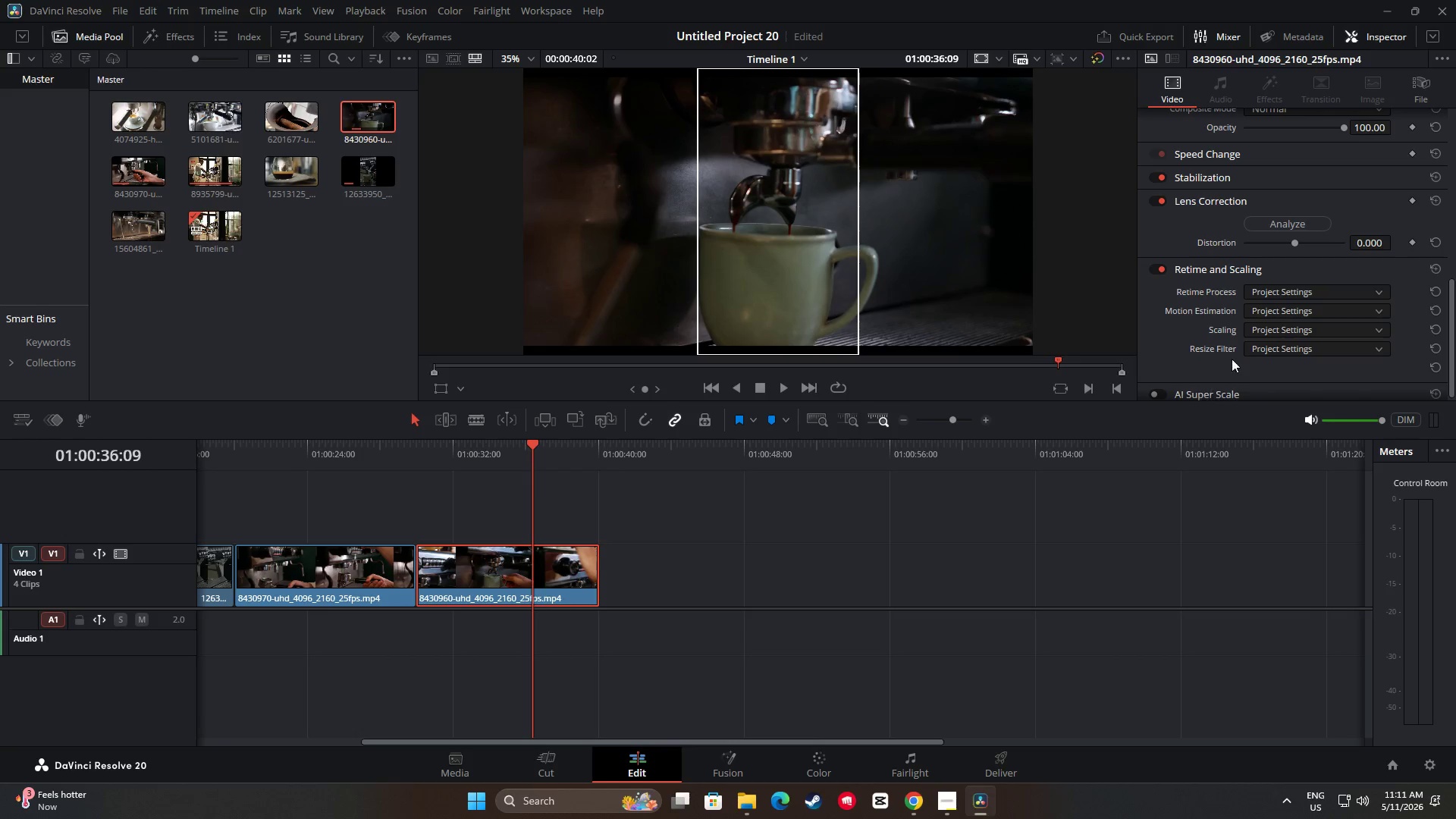 
left_click([1276, 334])
 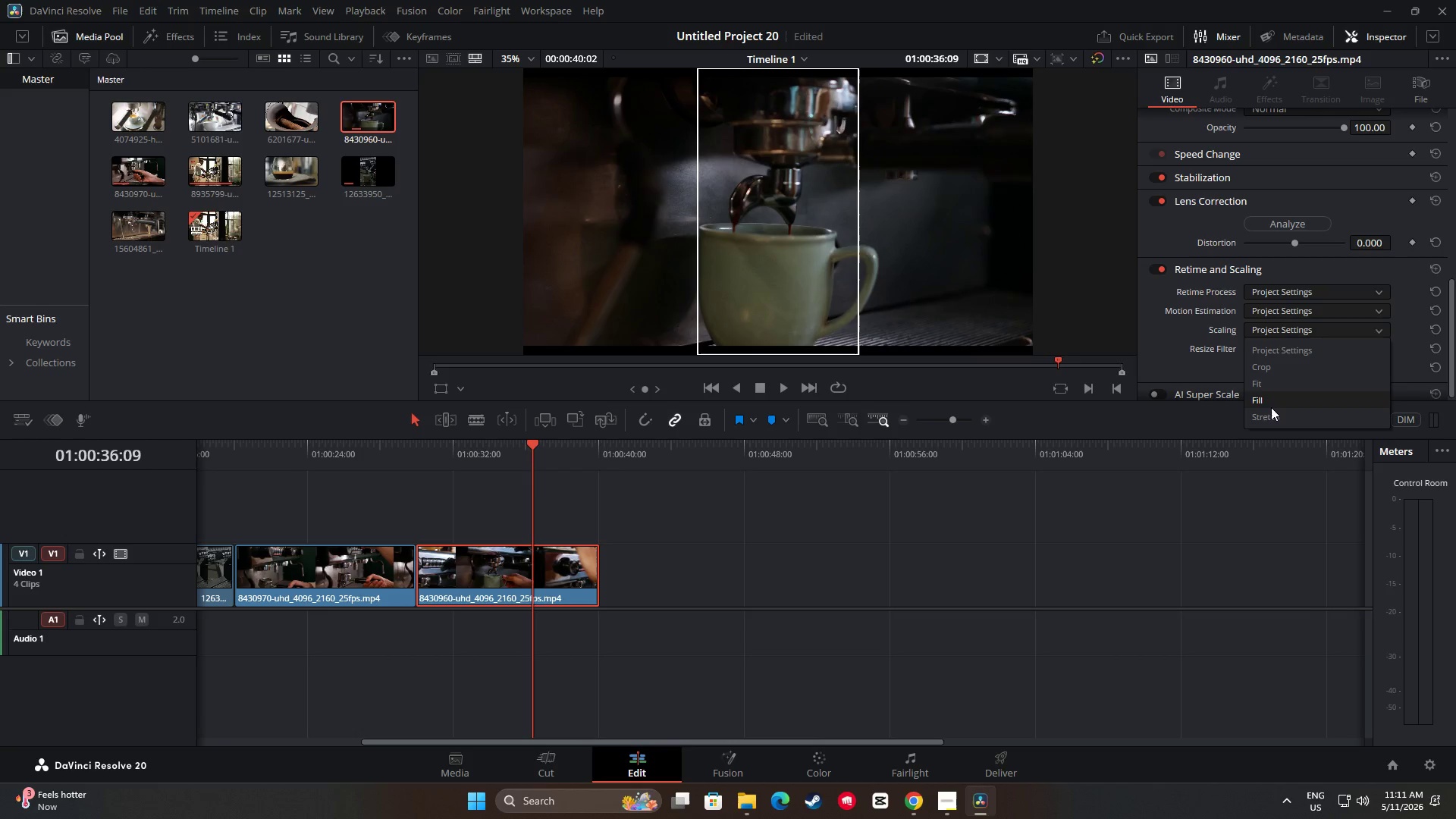 
left_click([1271, 399])
 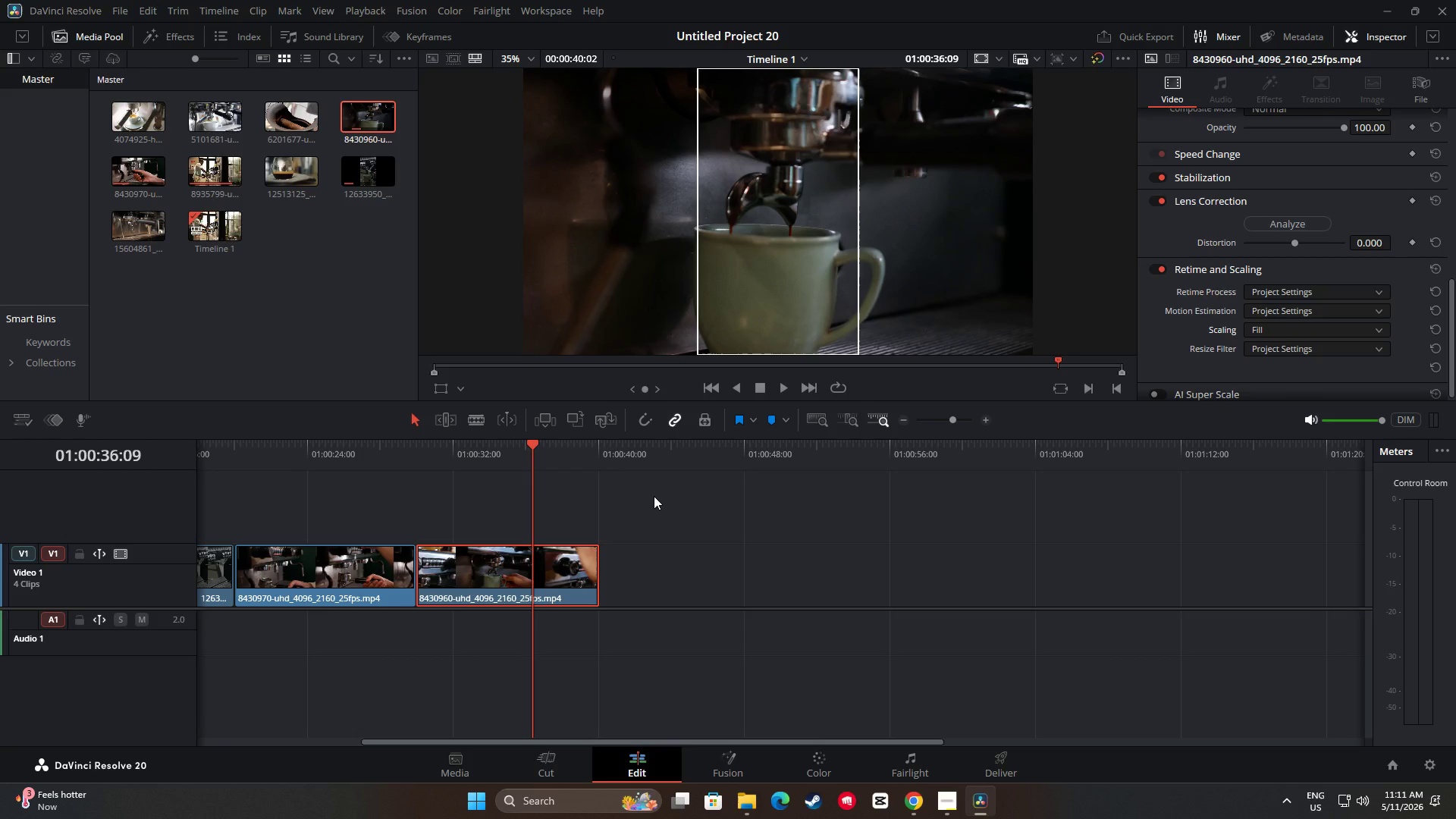 
wait(11.03)
 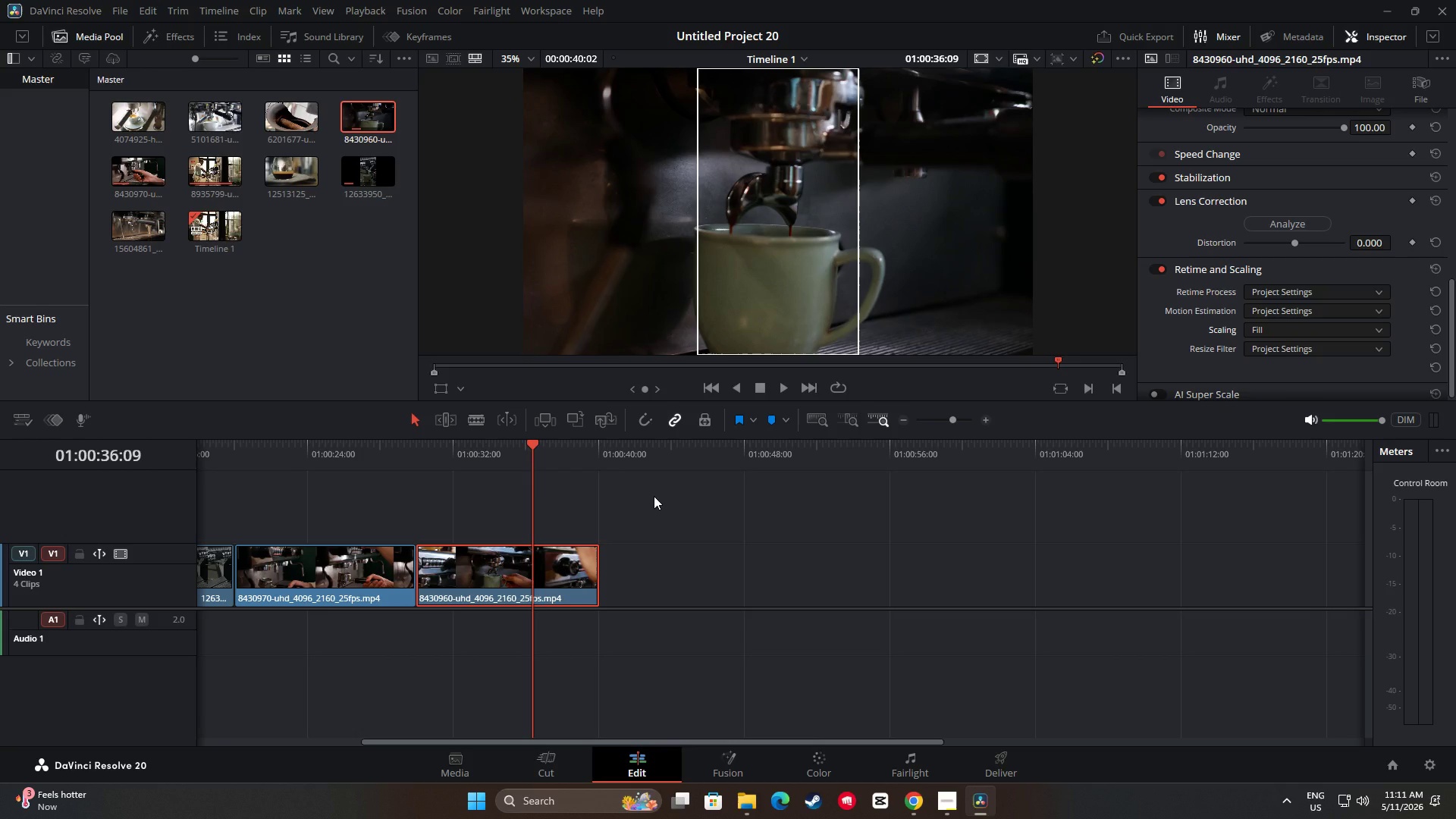 
left_click_drag(start_coordinate=[286, 172], to_coordinate=[599, 576])
 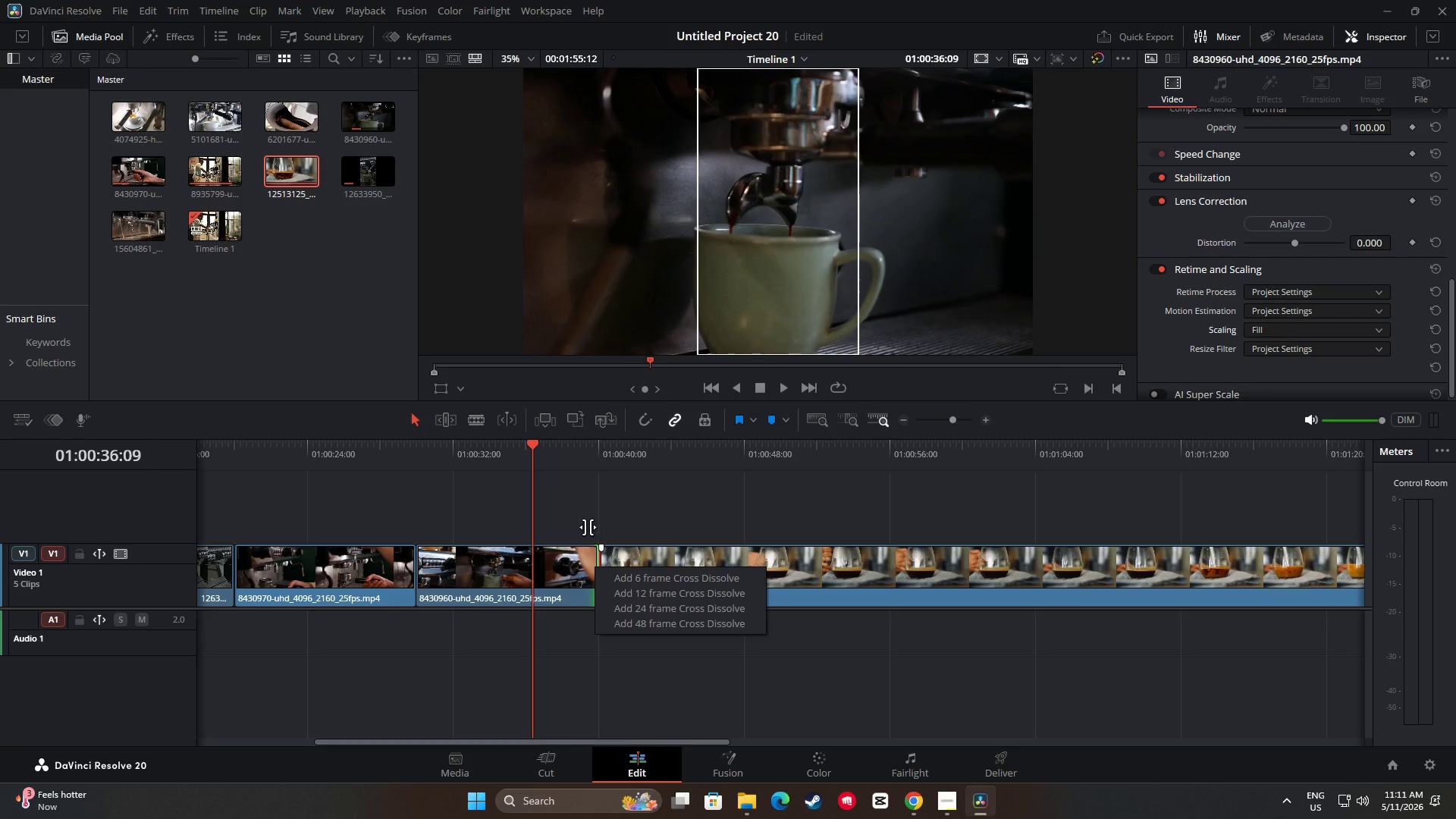 
left_click([588, 525])
 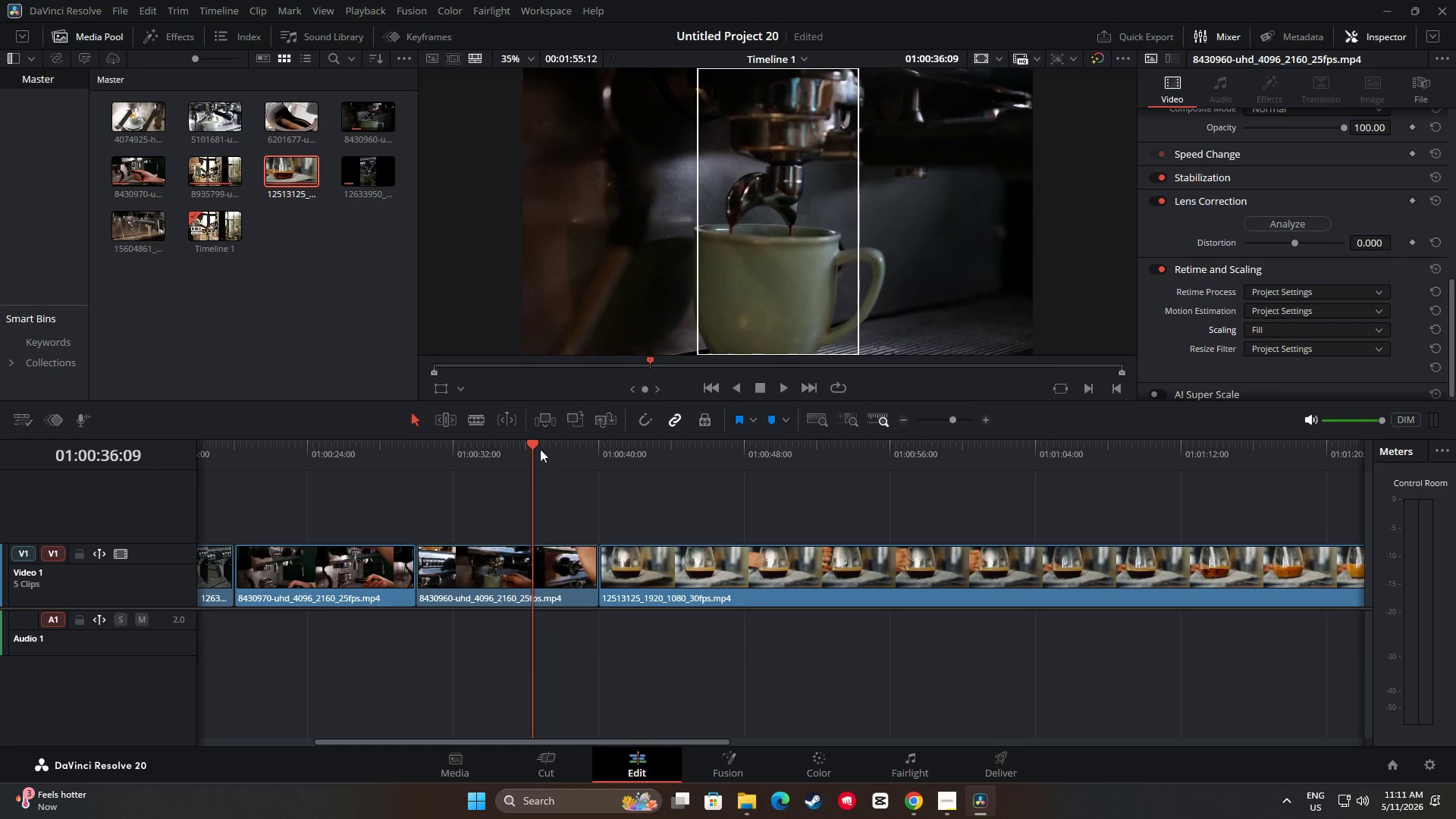 
left_click_drag(start_coordinate=[534, 444], to_coordinate=[780, 474])
 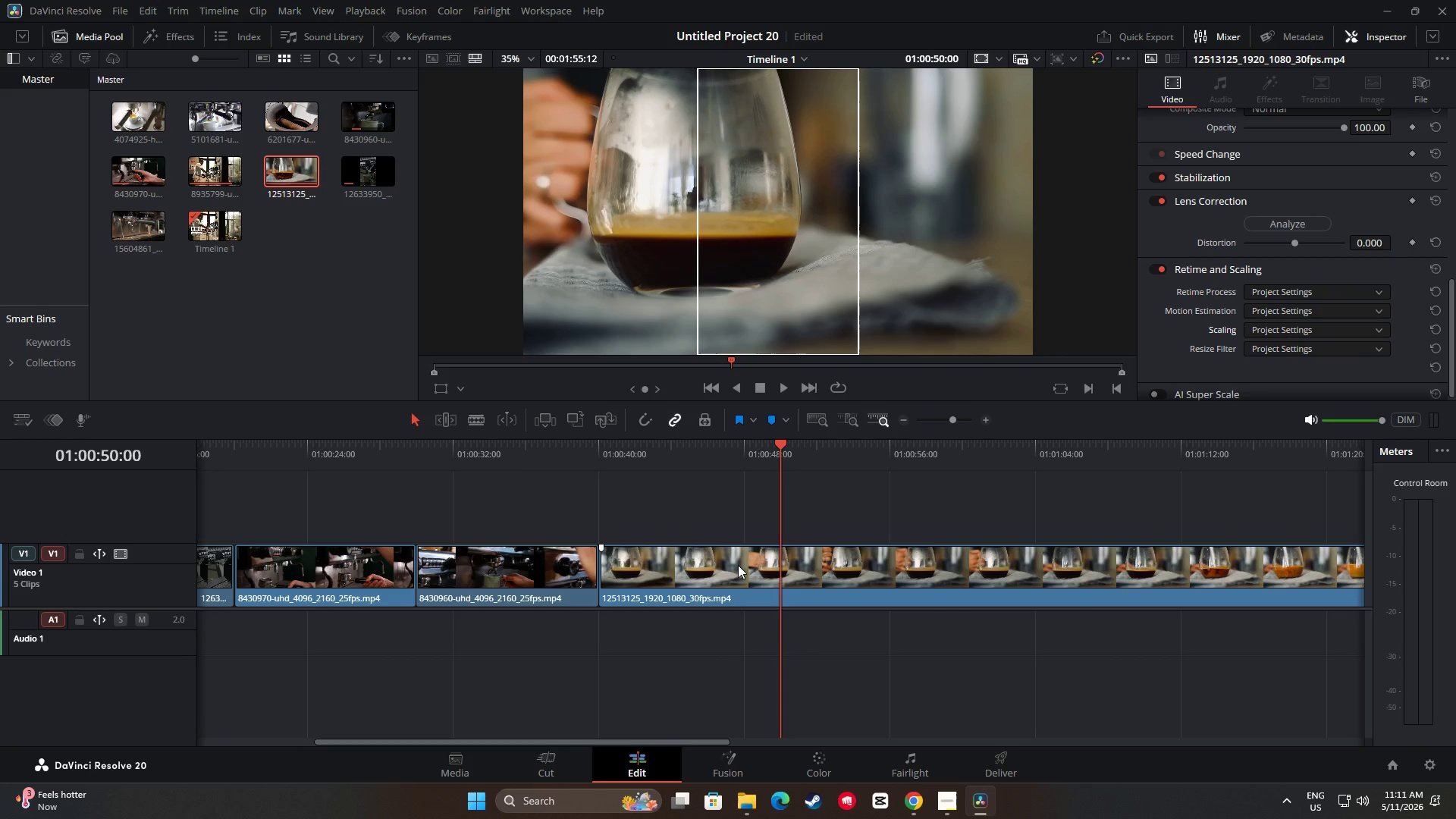 
left_click([738, 565])
 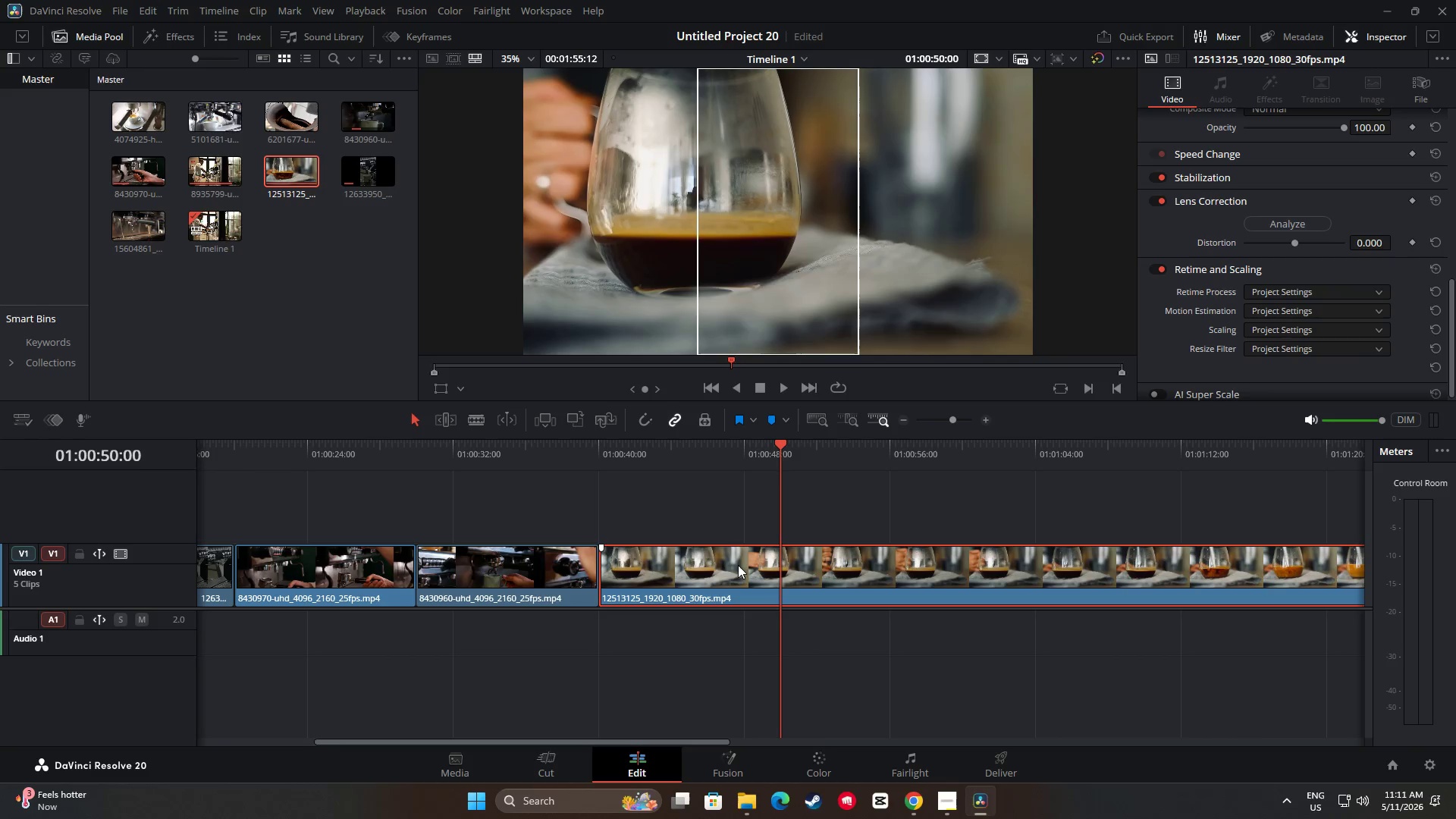 
key(Control+B)
 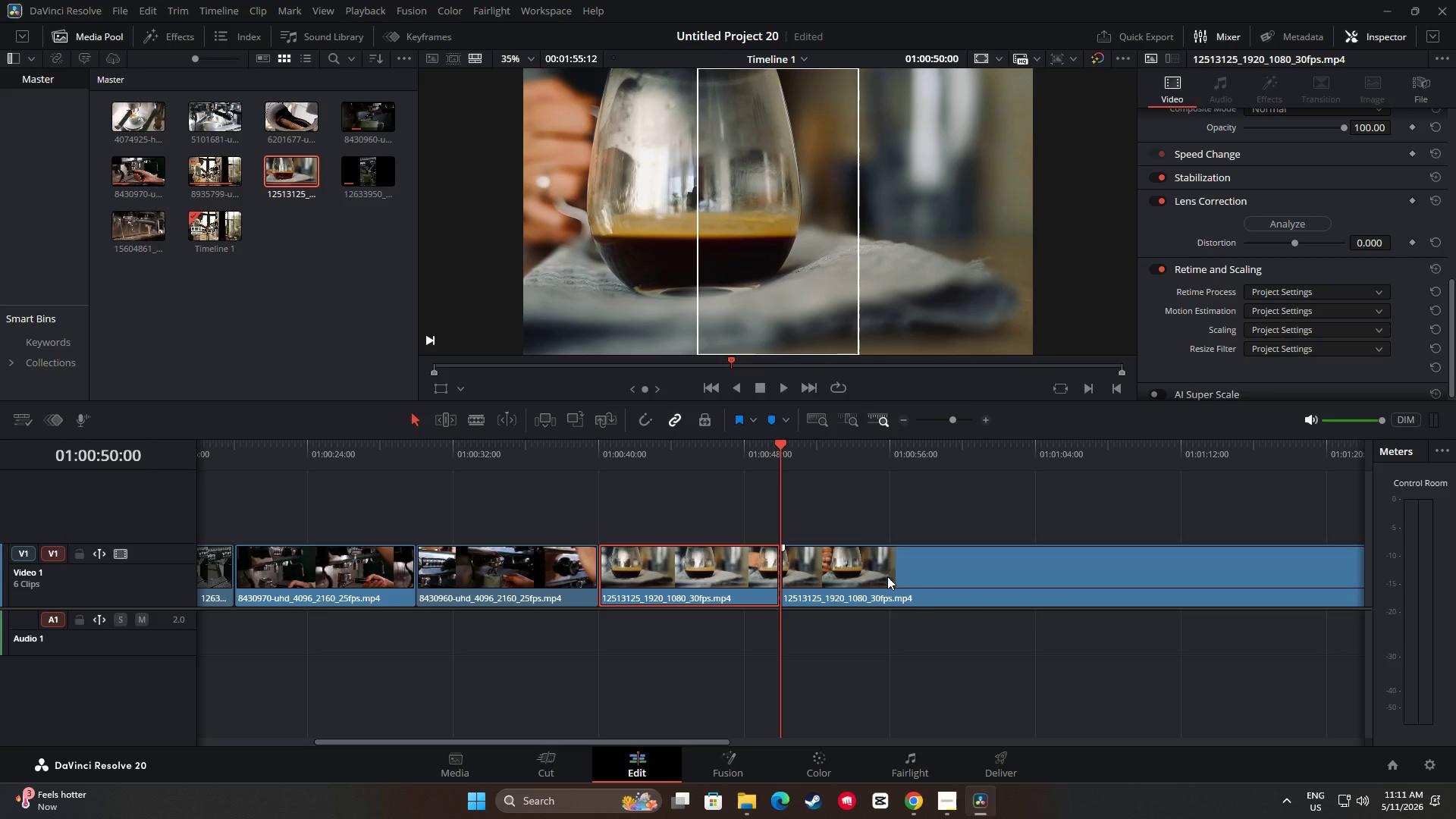 
left_click([888, 576])
 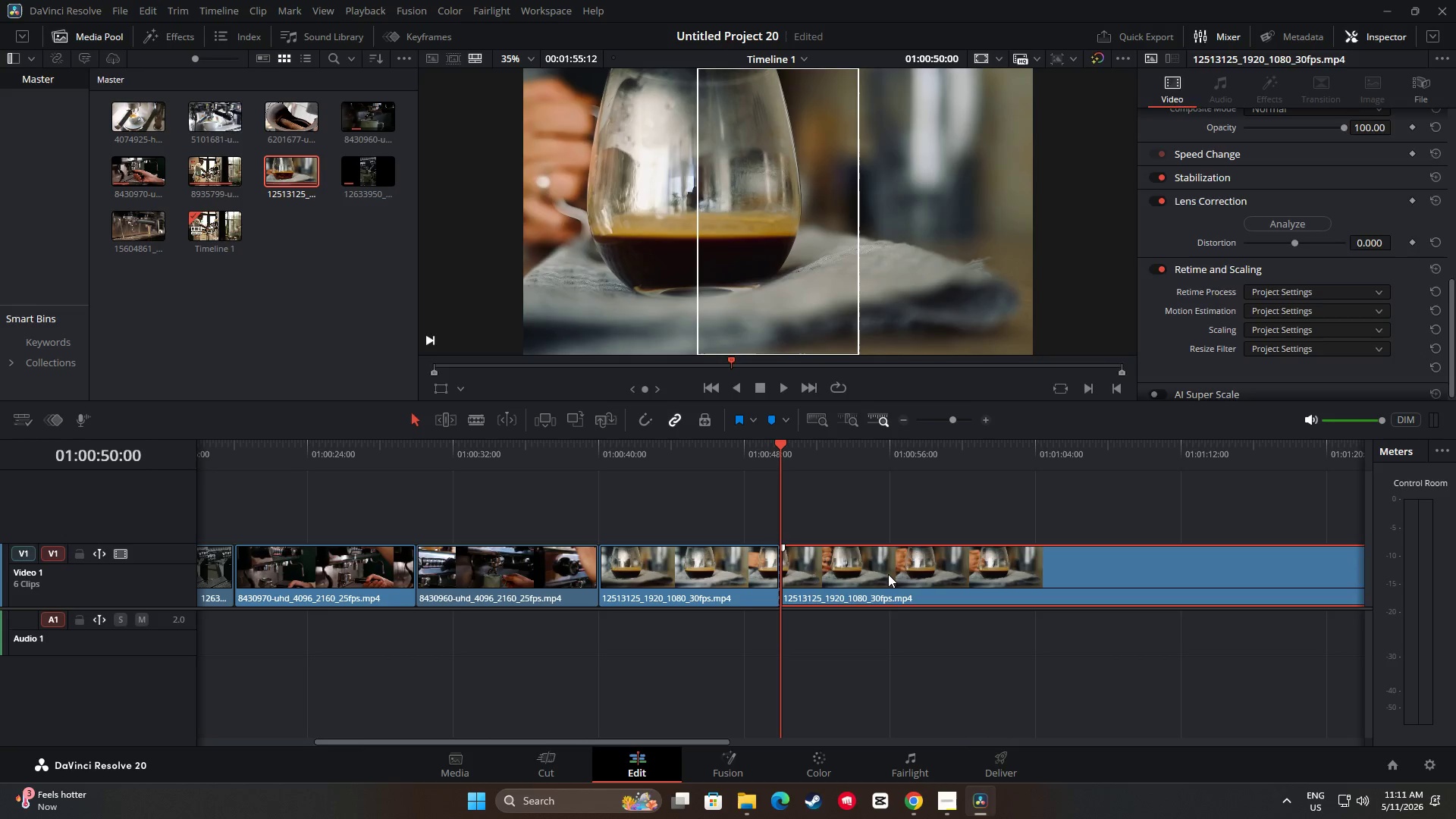 
key(Backspace)
 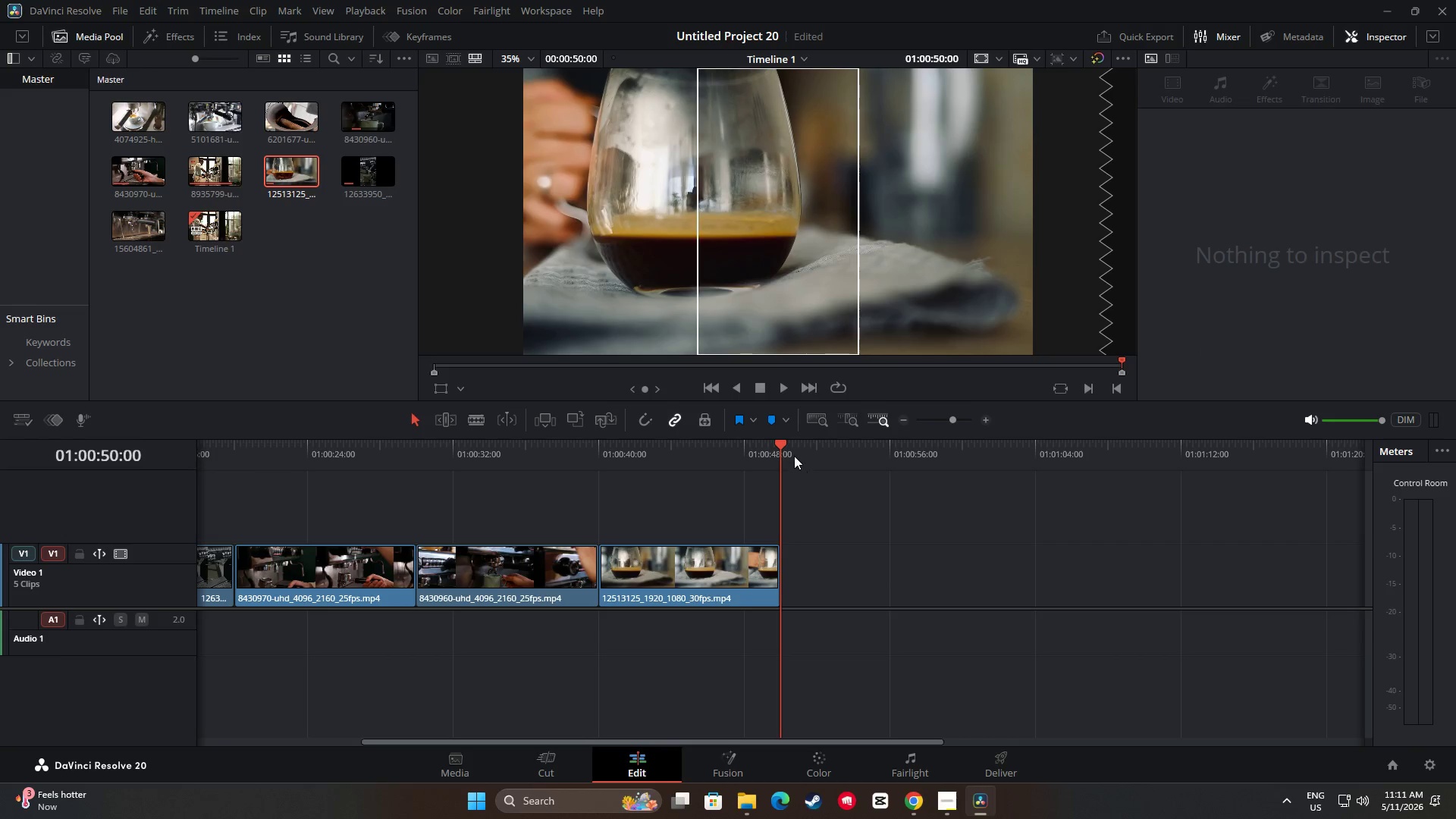 
left_click_drag(start_coordinate=[775, 447], to_coordinate=[563, 457])
 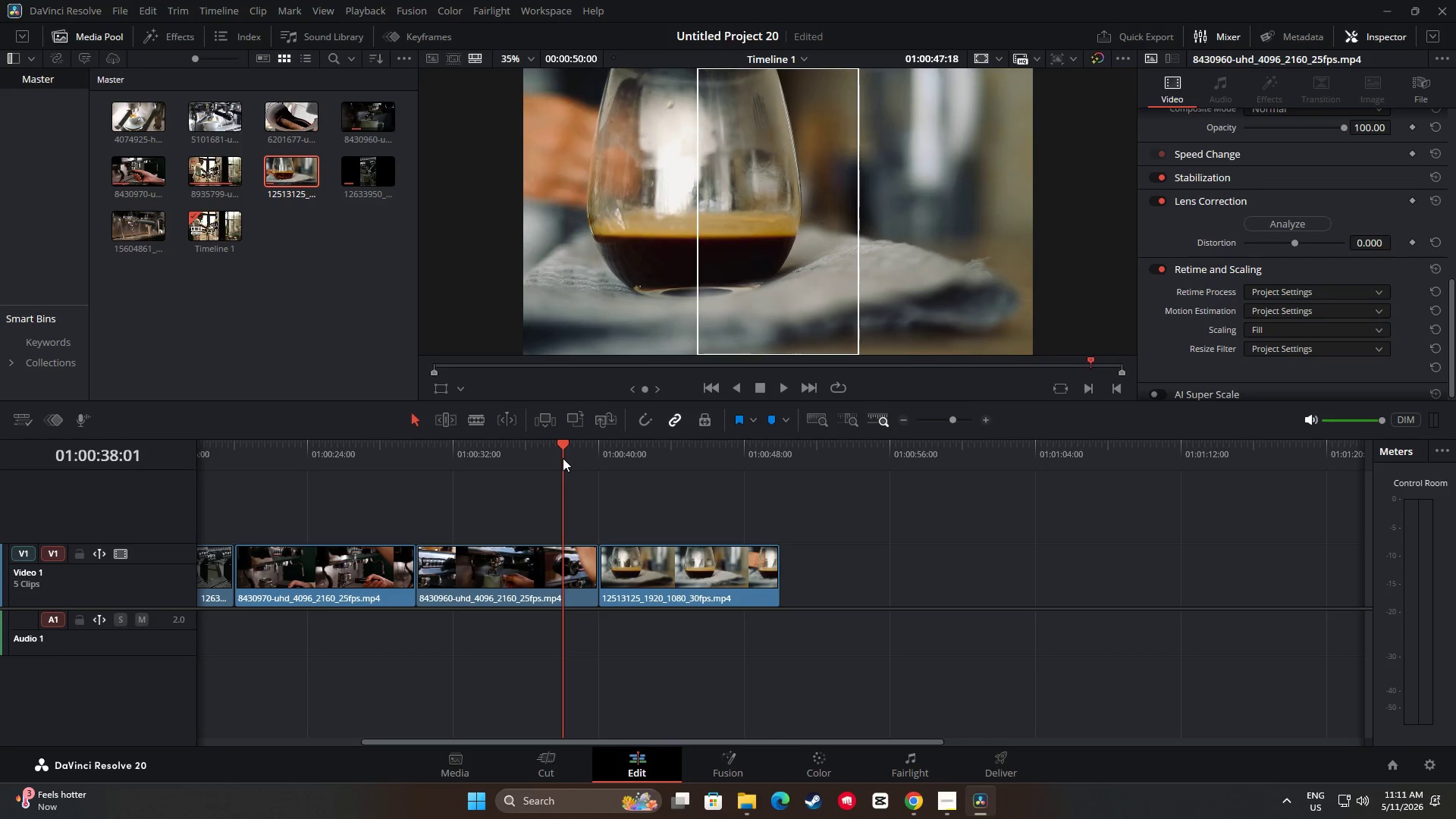 
key(Space)
 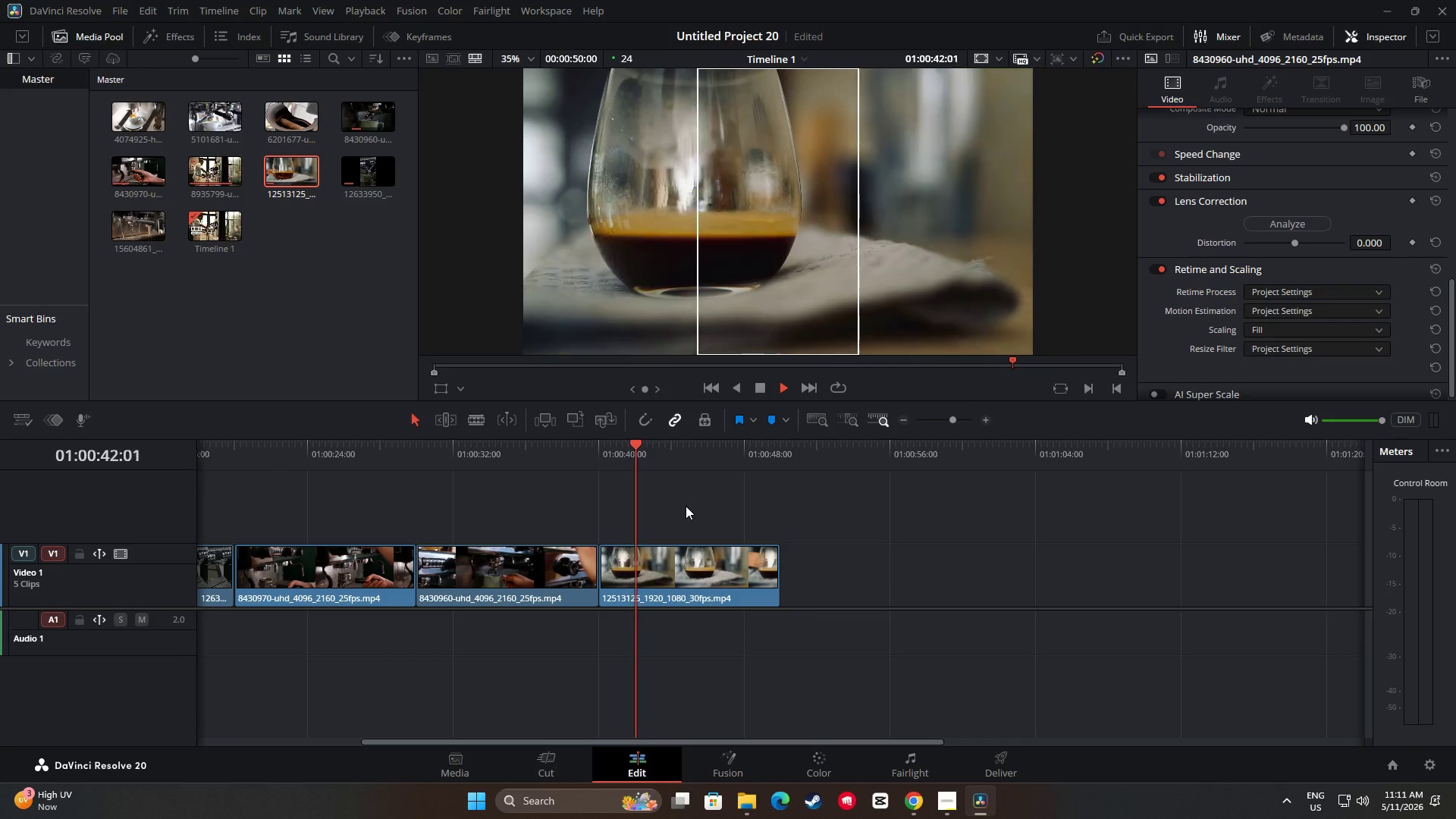 
wait(5.48)
 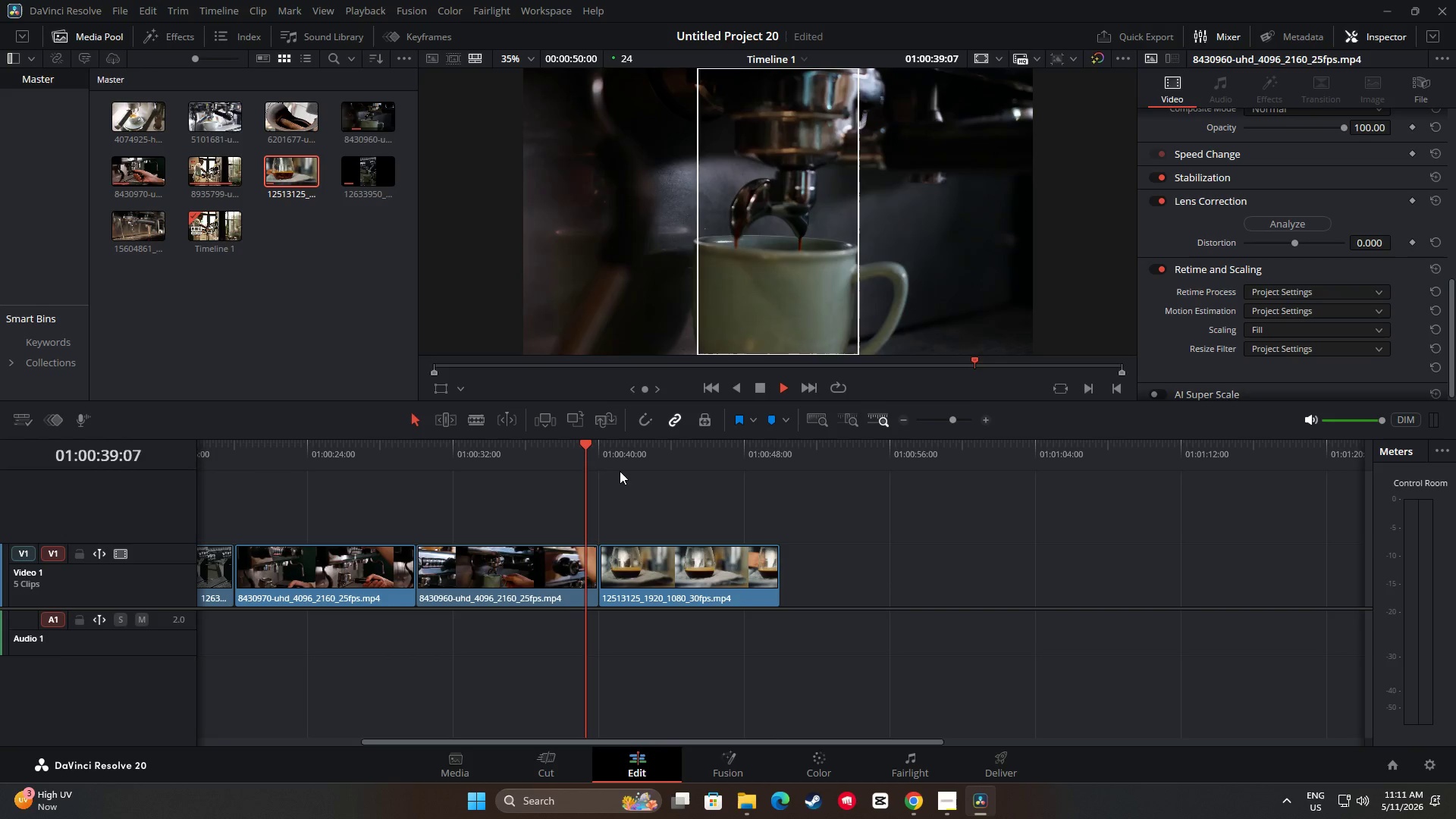 
key(Space)
 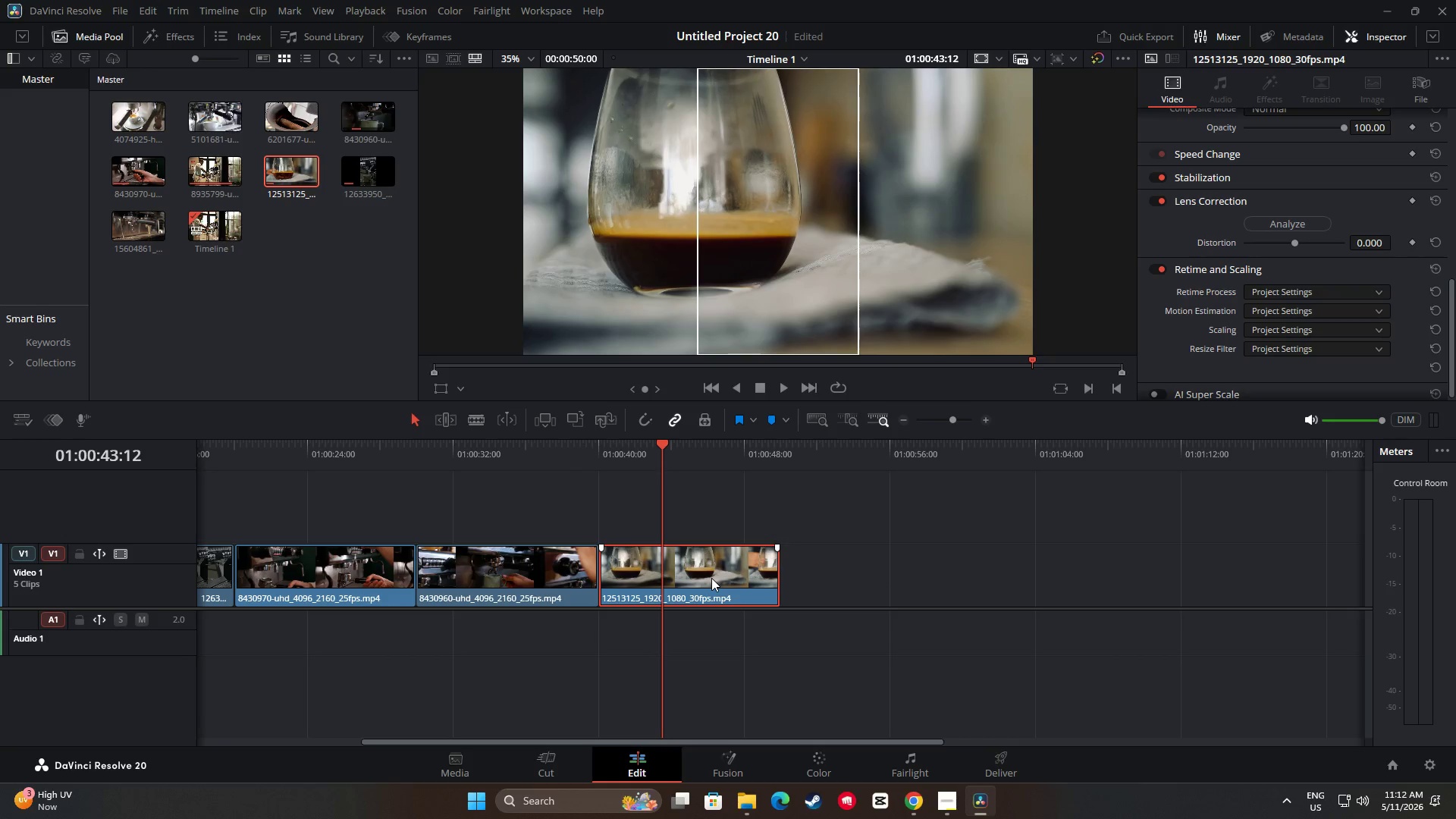 
key(Control+R)
 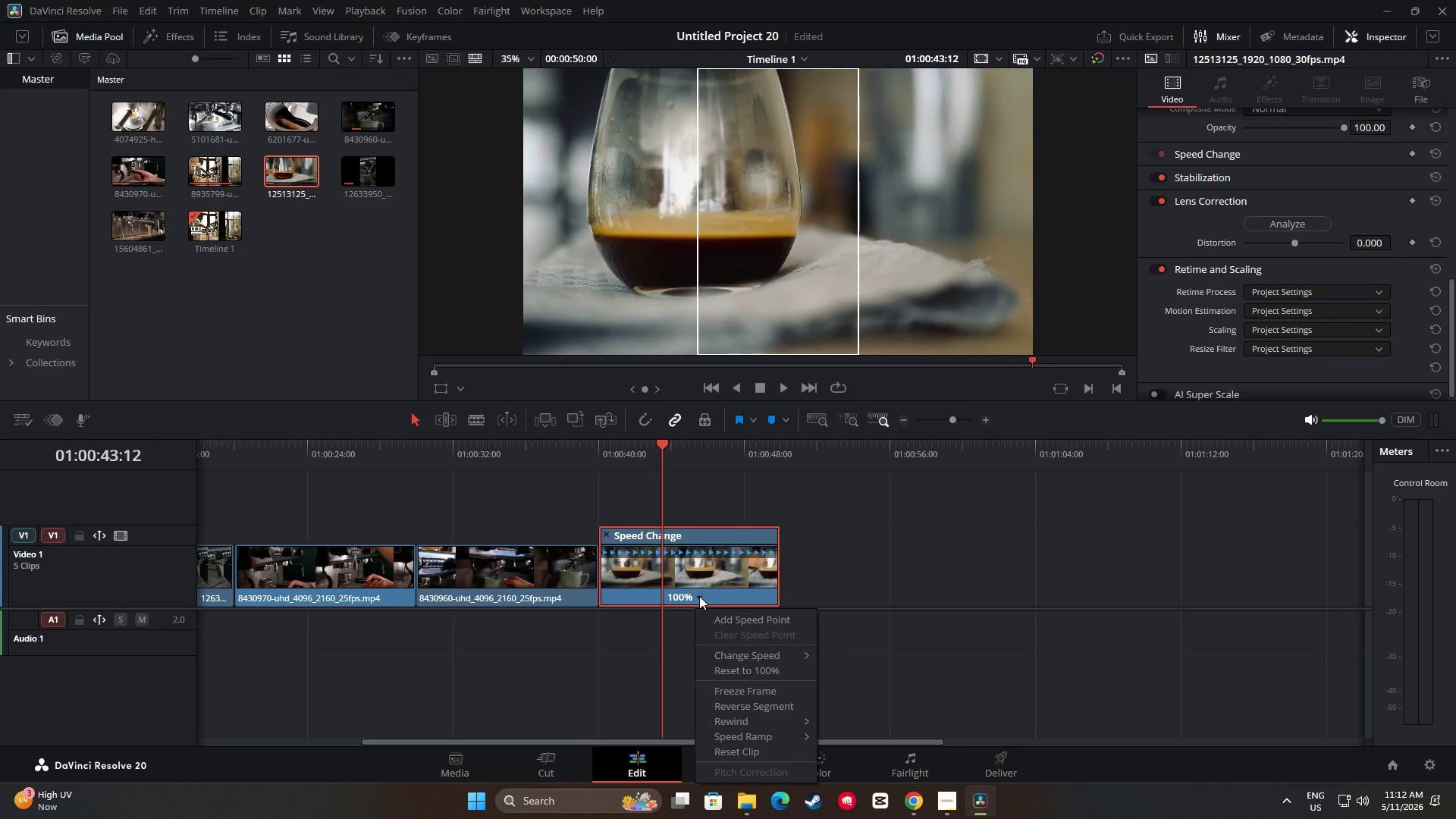 
left_click([792, 655])
 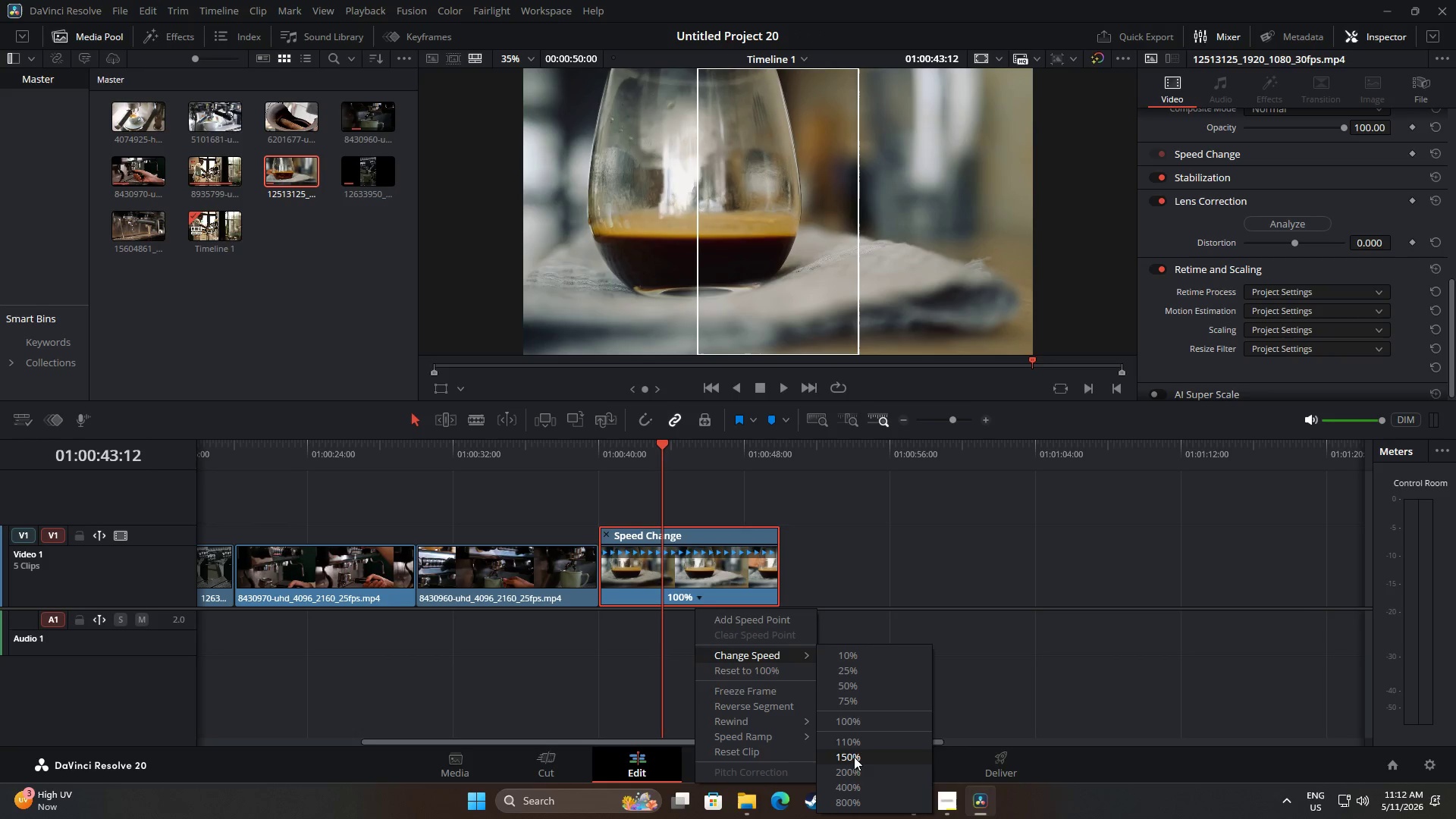 
left_click([852, 767])
 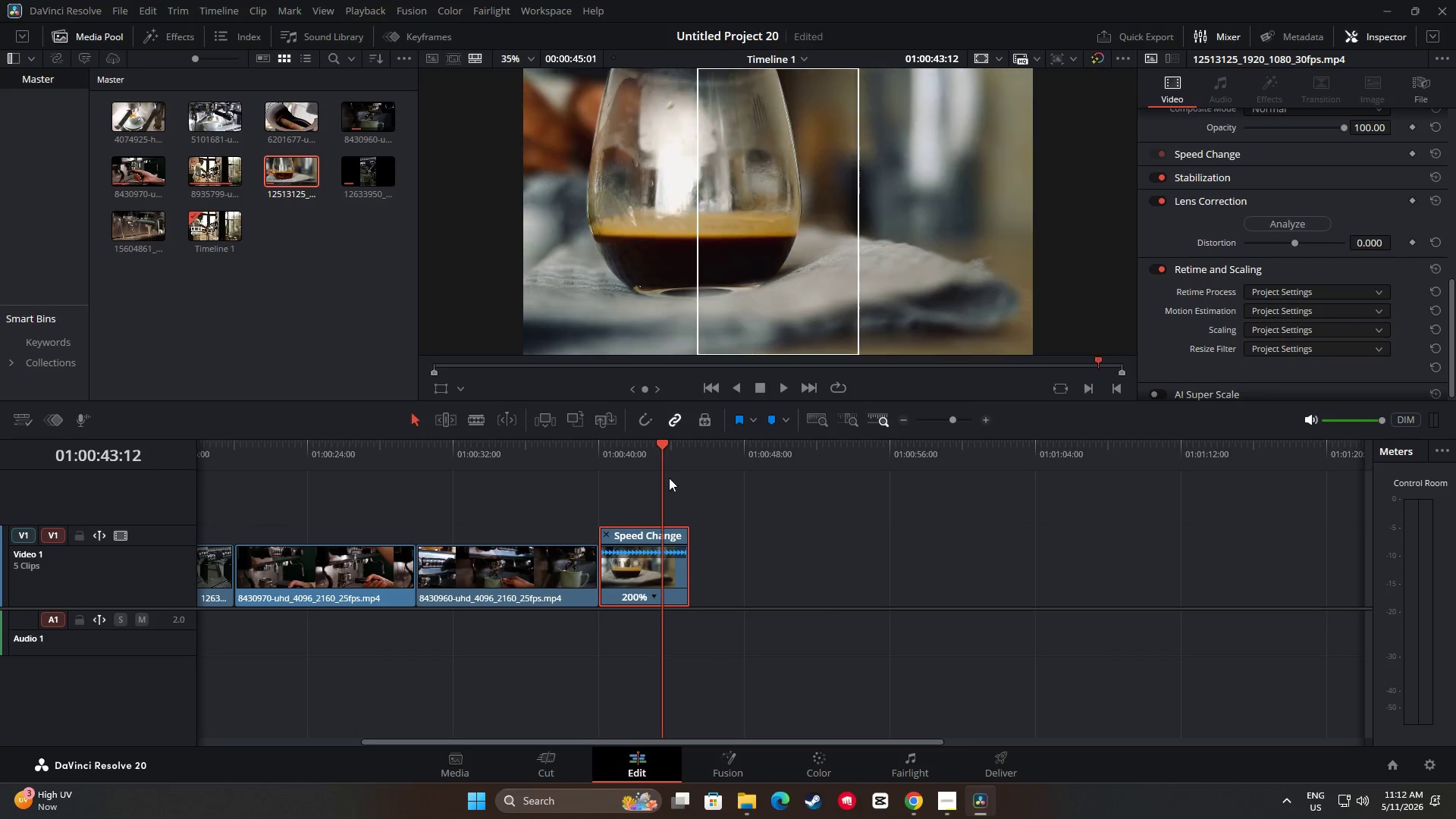 
left_click_drag(start_coordinate=[662, 449], to_coordinate=[597, 451])
 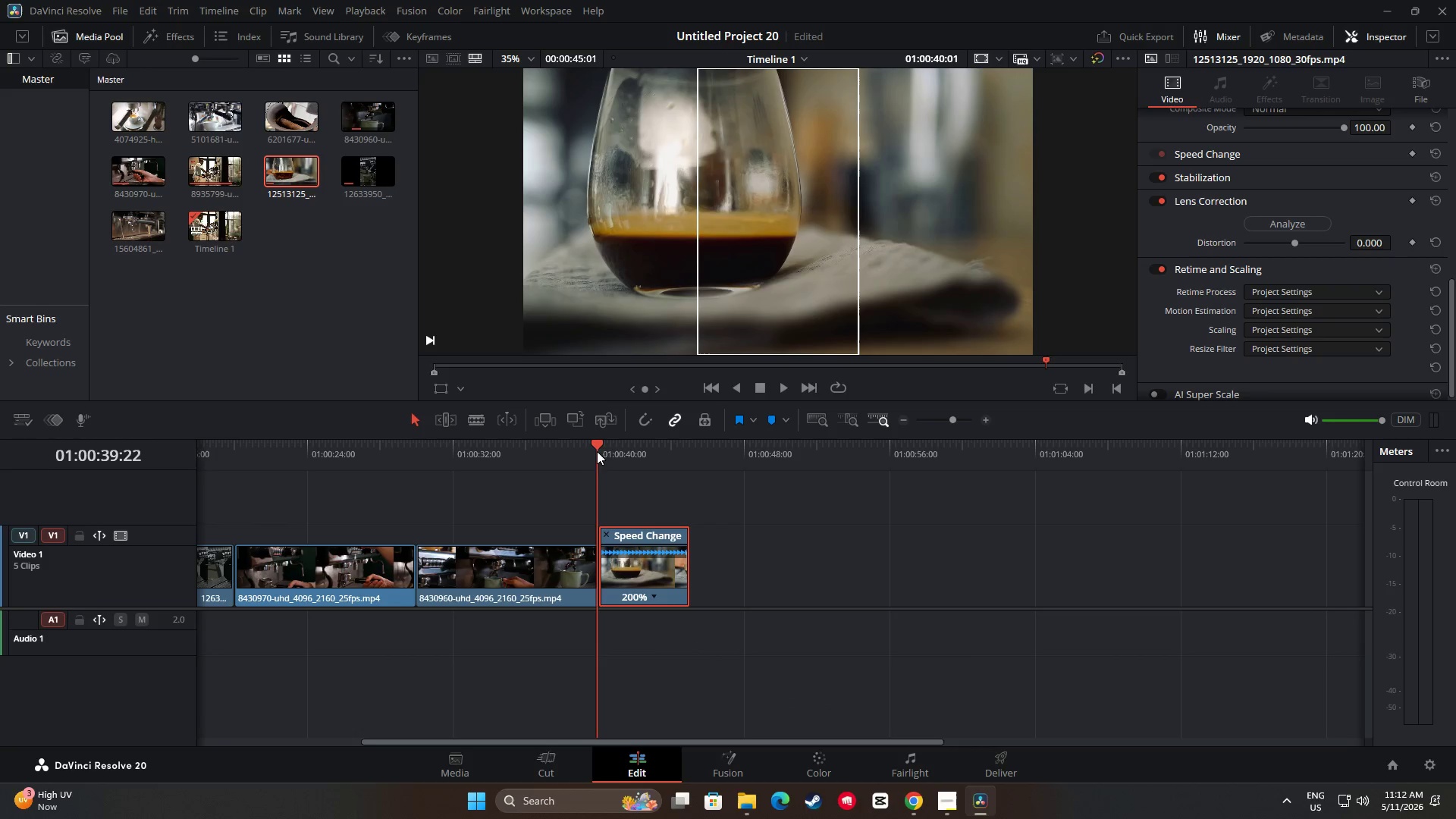 
key(Space)
 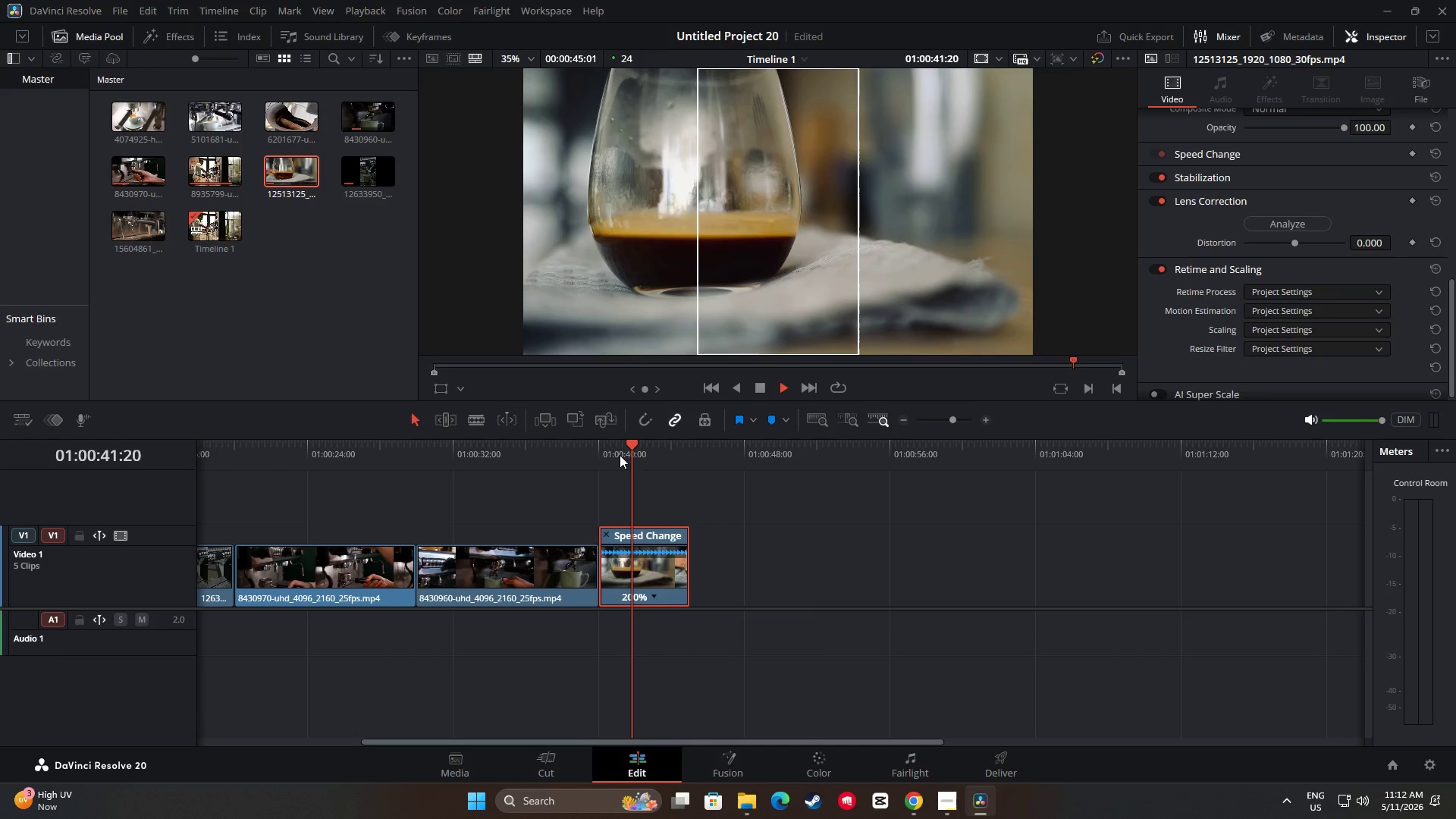 
key(Space)
 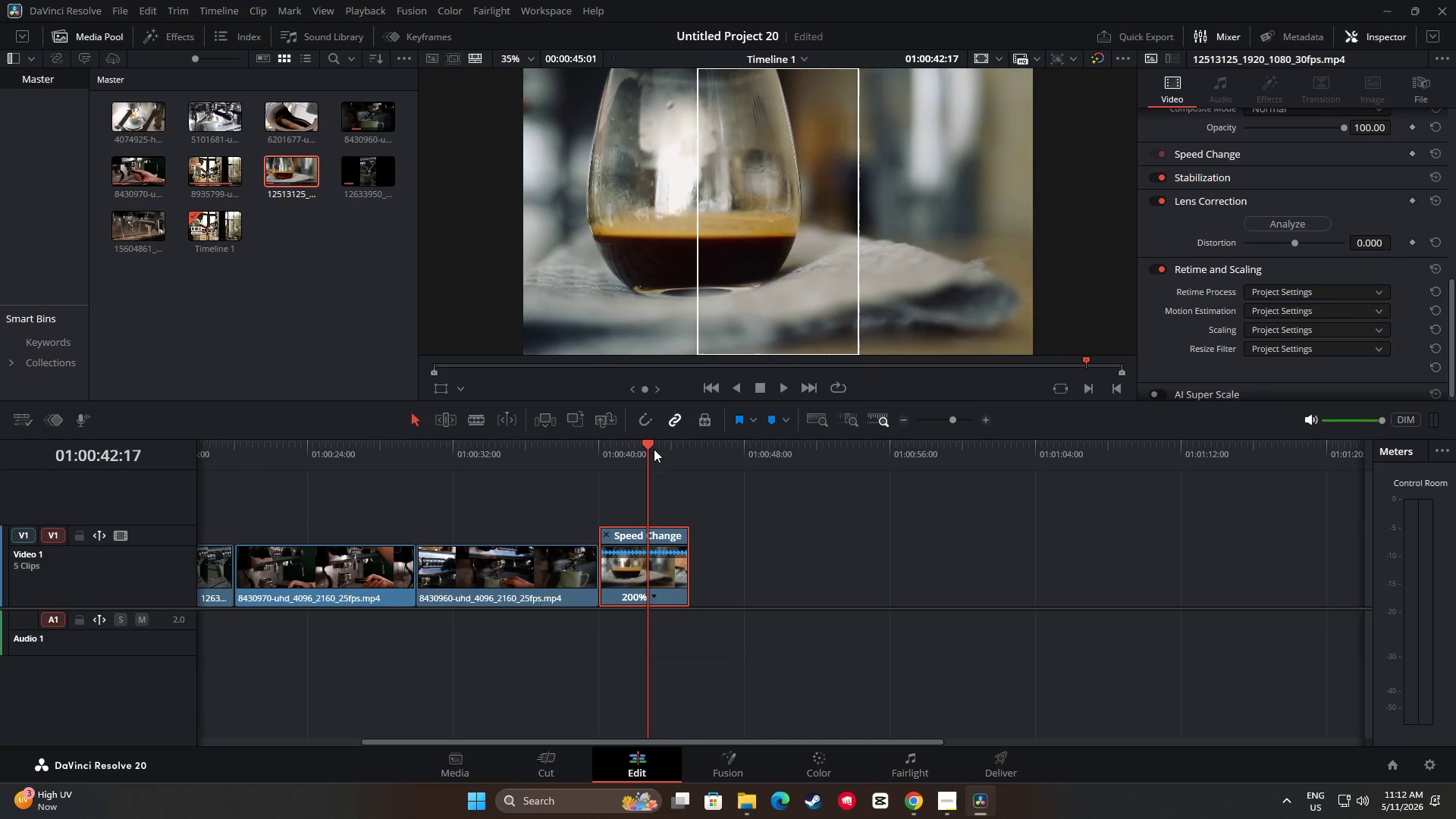 
left_click_drag(start_coordinate=[653, 448], to_coordinate=[780, 463])
 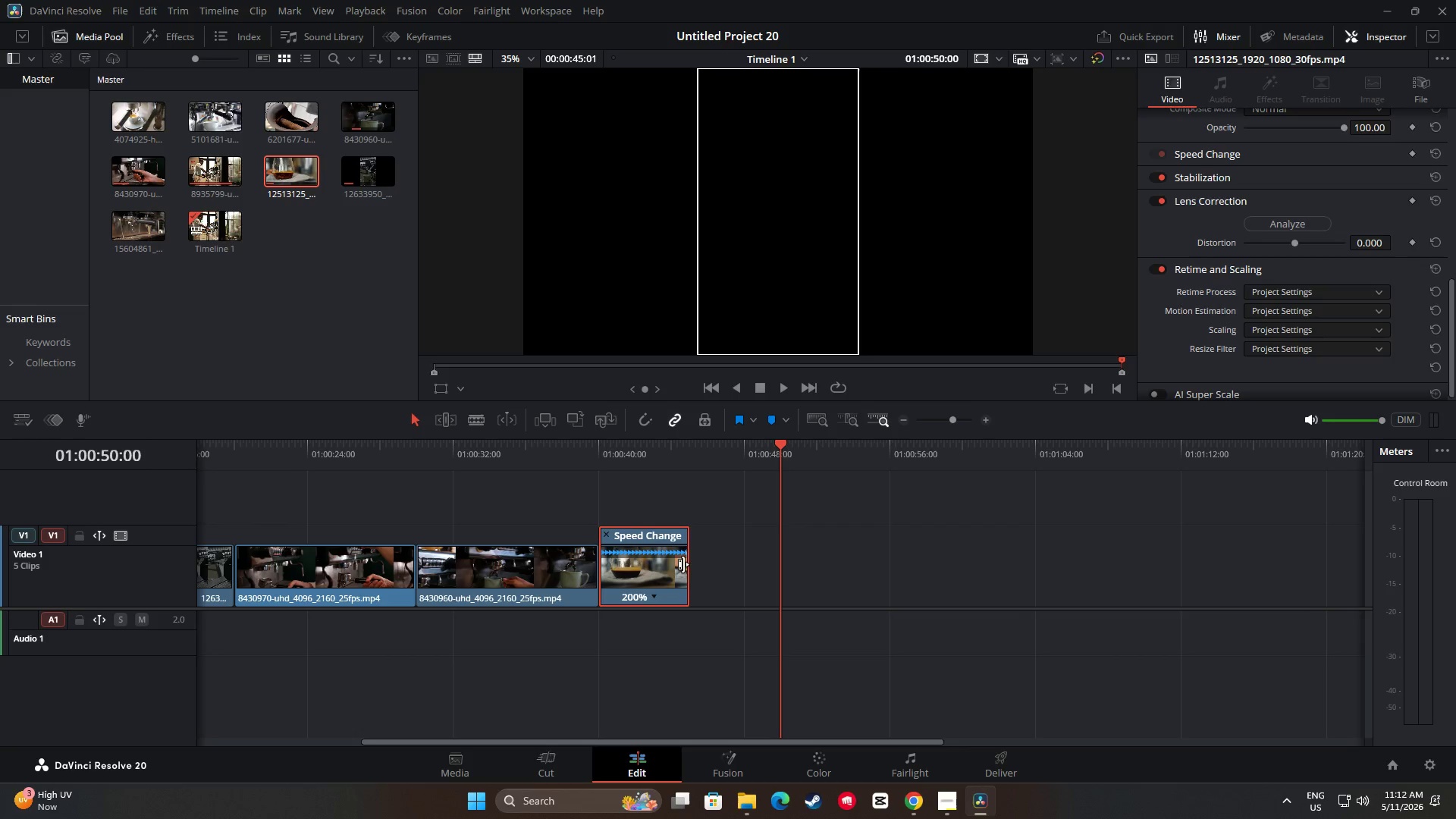 
left_click_drag(start_coordinate=[684, 568], to_coordinate=[774, 575])
 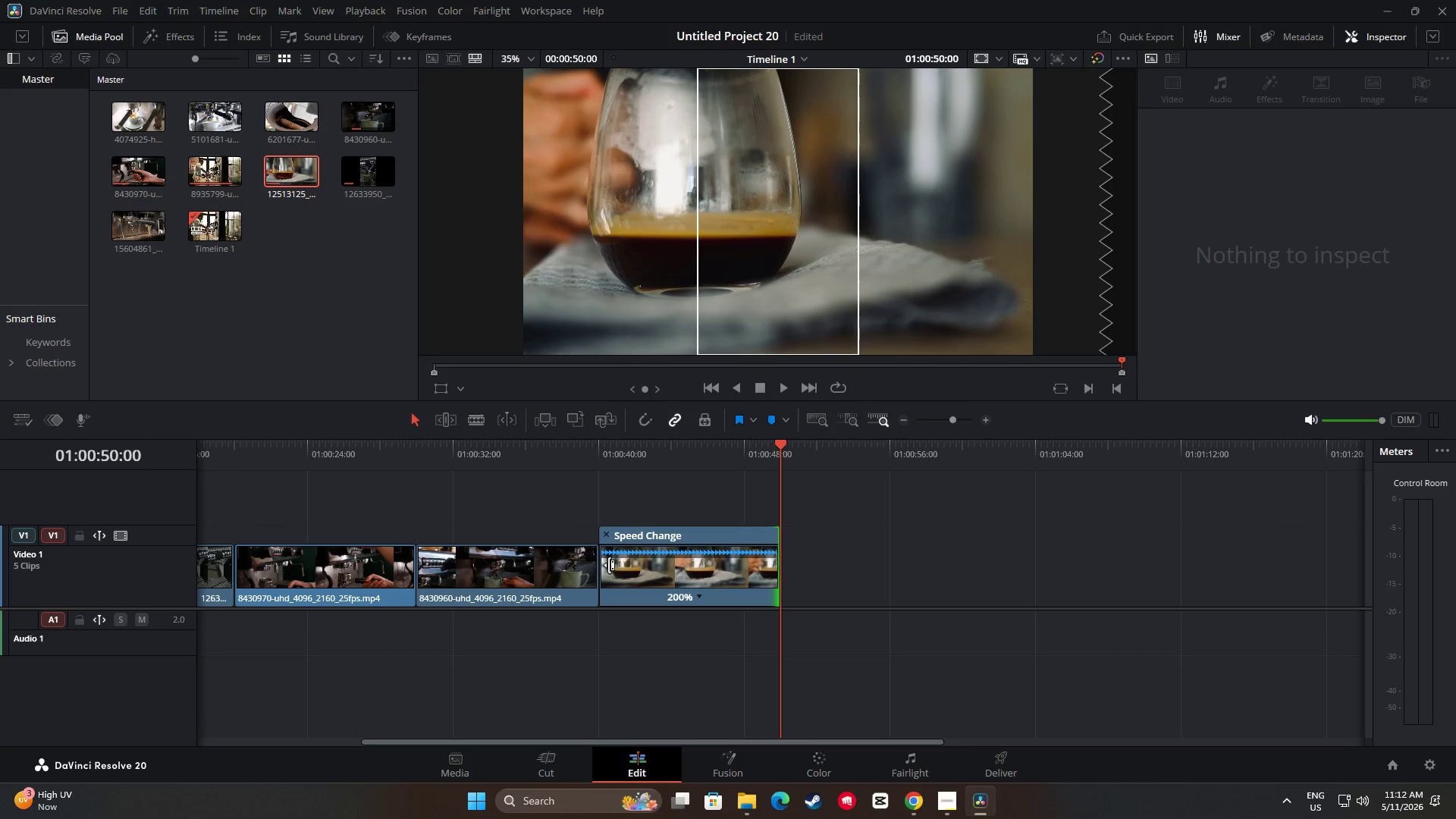 
left_click_drag(start_coordinate=[607, 566], to_coordinate=[711, 572])
 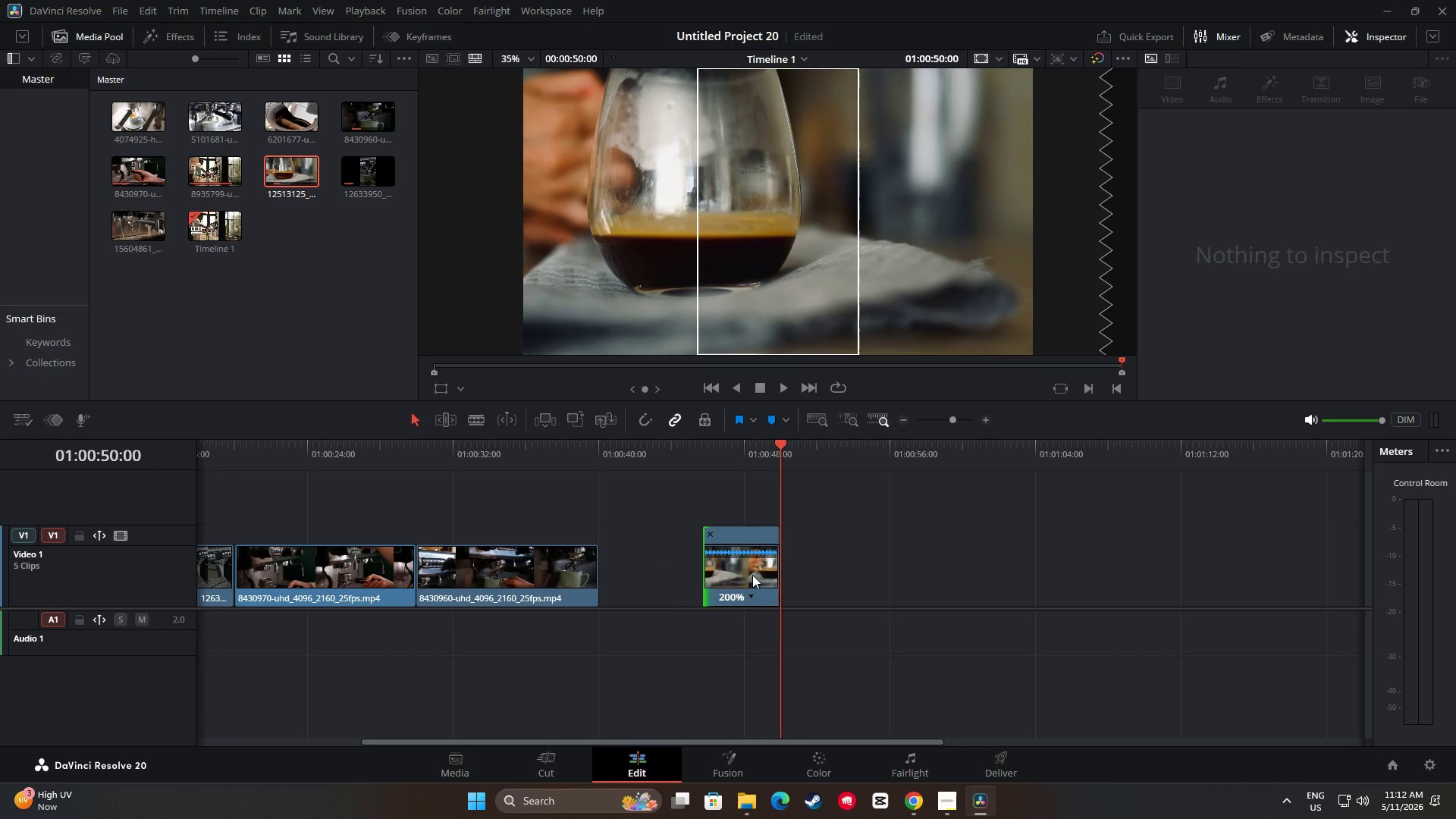 
left_click_drag(start_coordinate=[752, 575], to_coordinate=[649, 574])
 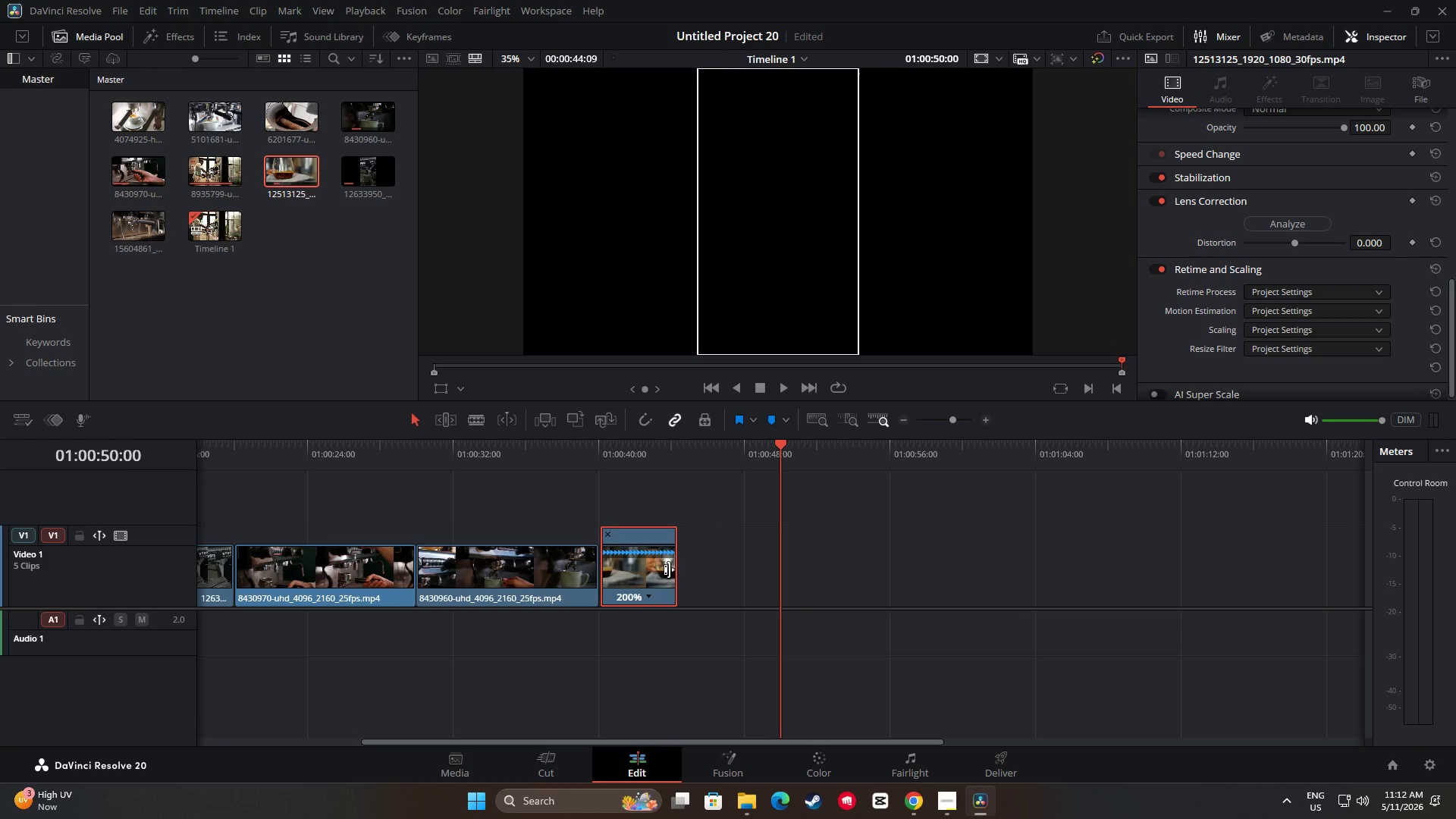 
left_click_drag(start_coordinate=[667, 570], to_coordinate=[663, 570])
 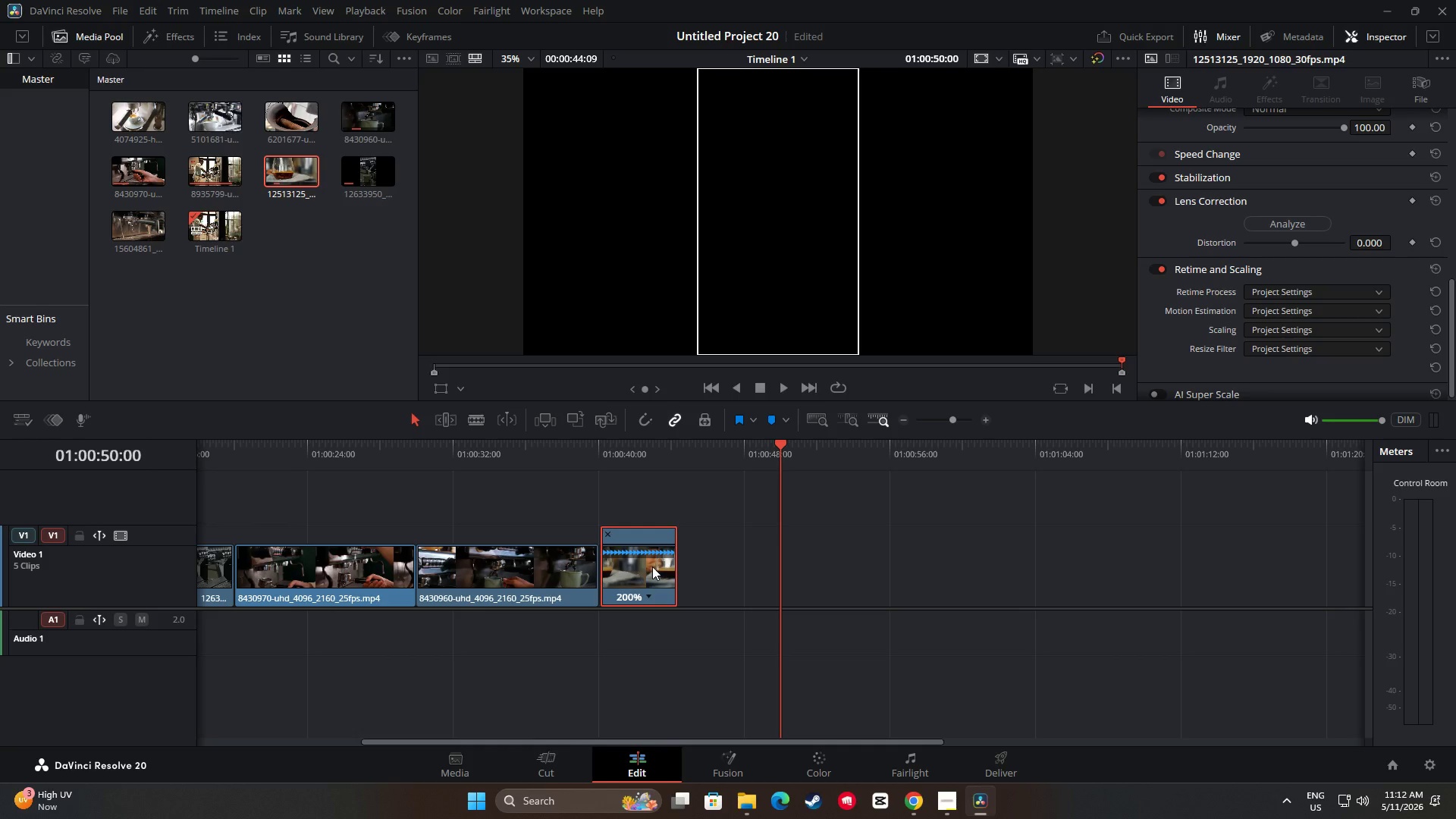 
left_click_drag(start_coordinate=[653, 566], to_coordinate=[644, 565])
 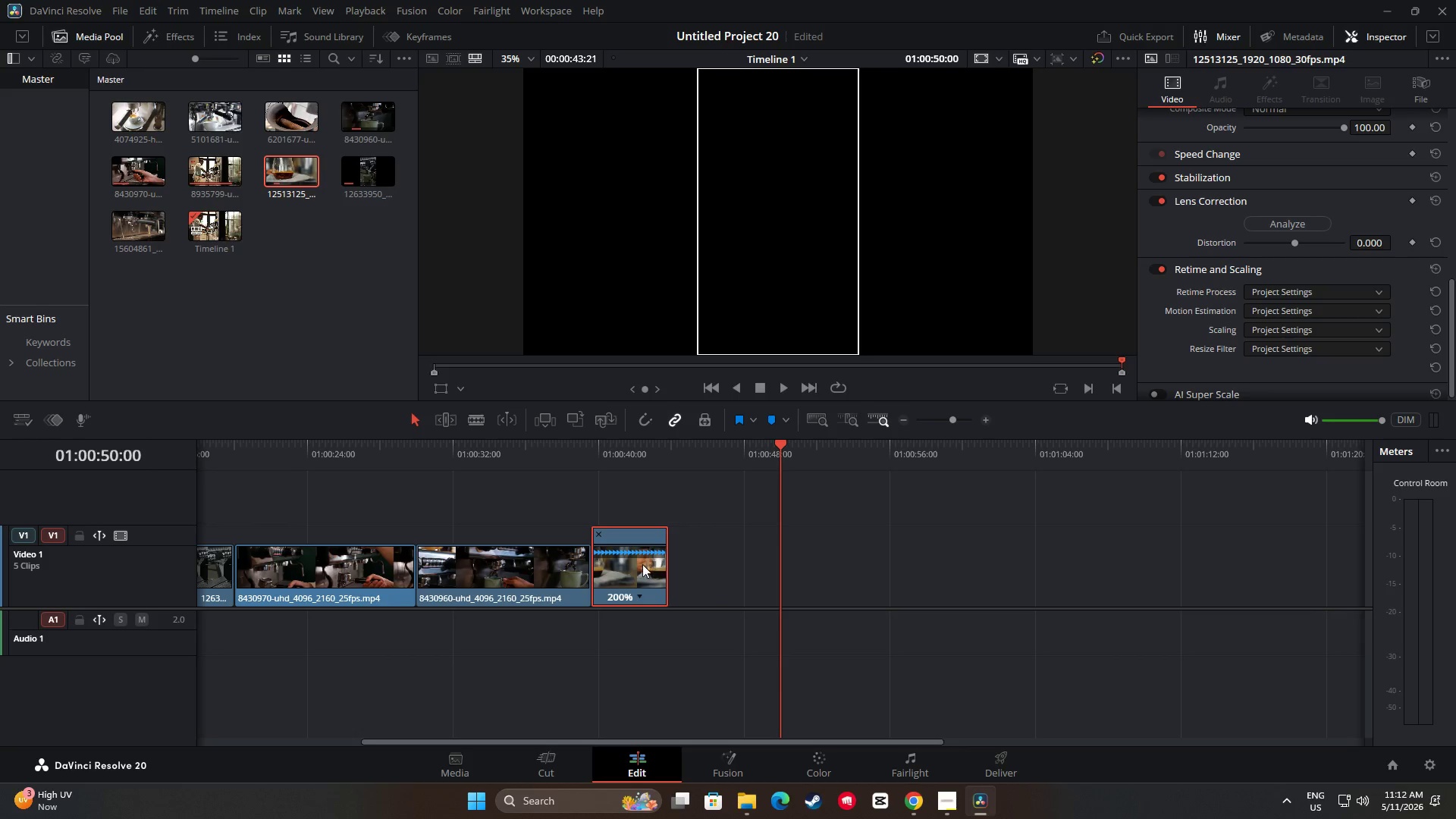 
left_click_drag(start_coordinate=[642, 564], to_coordinate=[651, 564])
 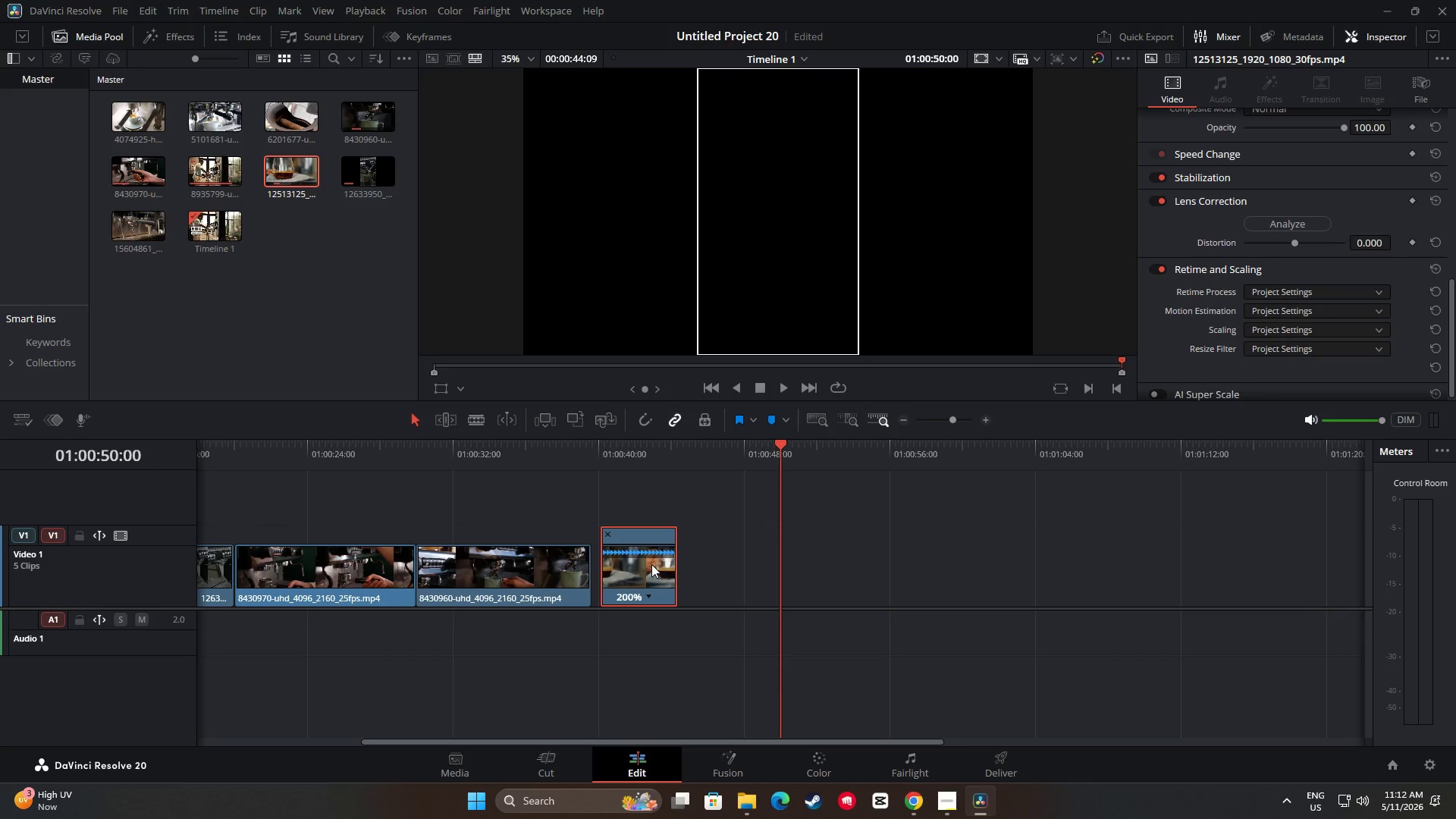 
hold_key(key=ControlLeft, duration=0.53)
 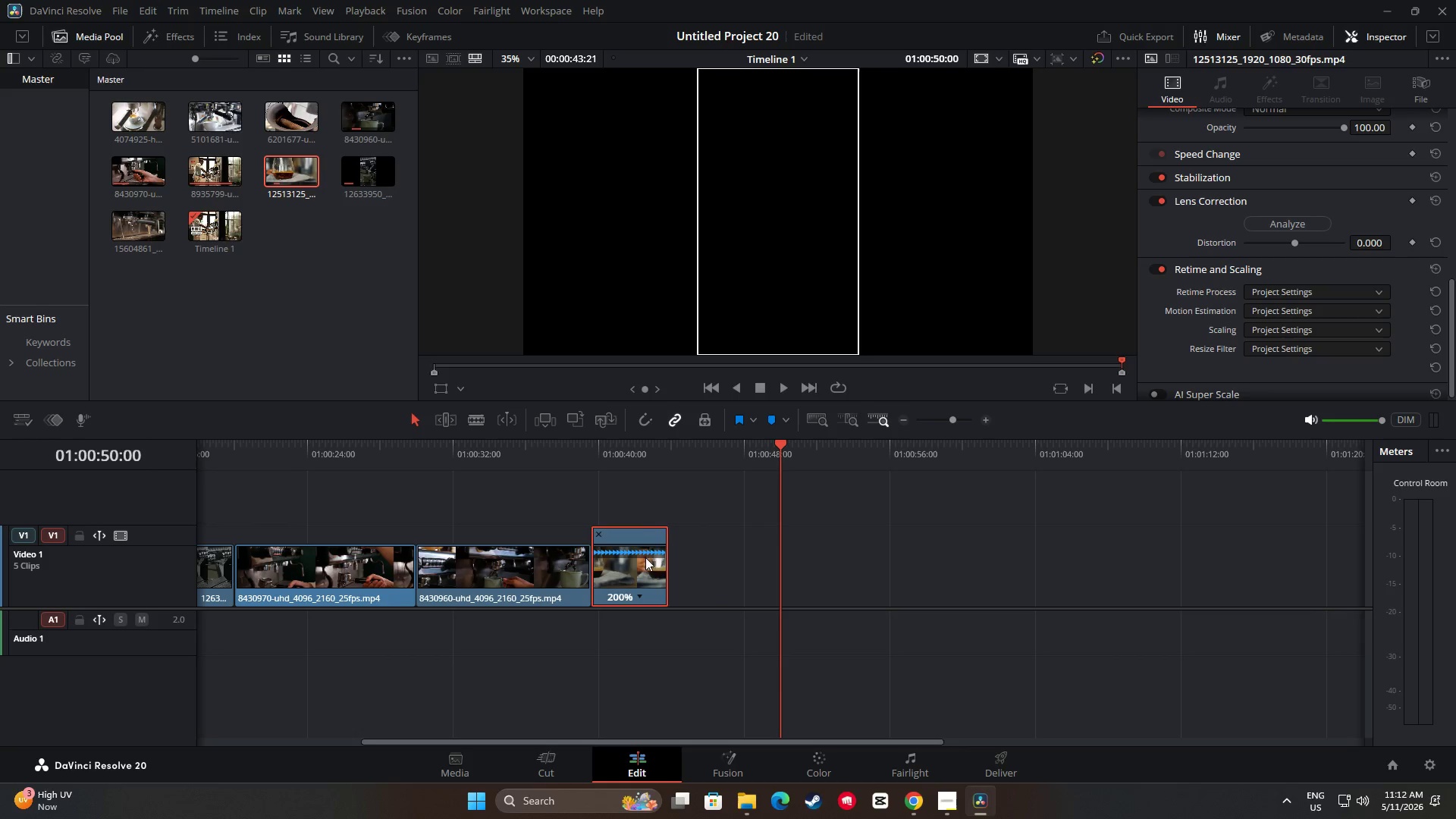 
hold_key(key=Z, duration=0.31)
 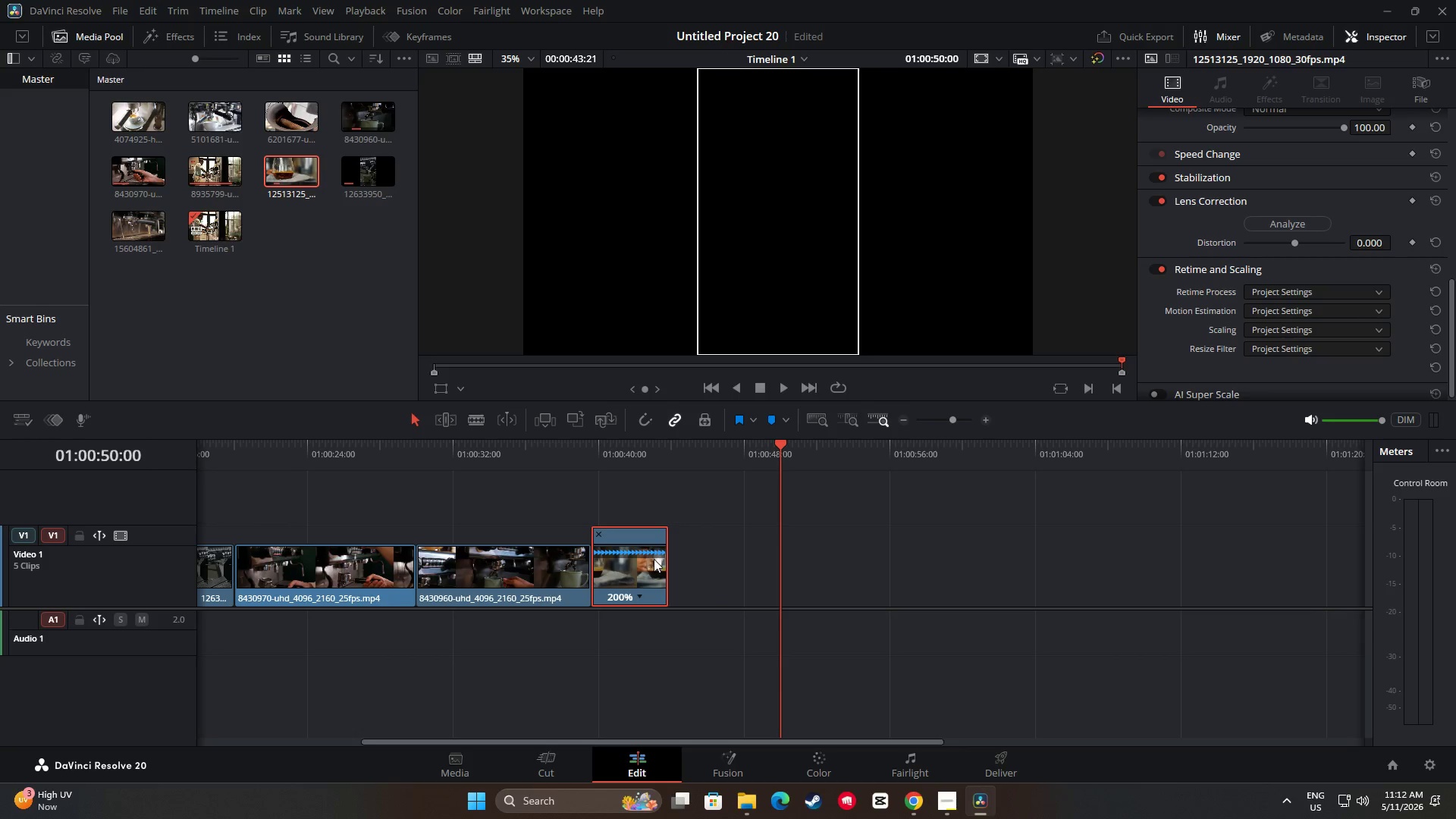 
key(Control+Z)
 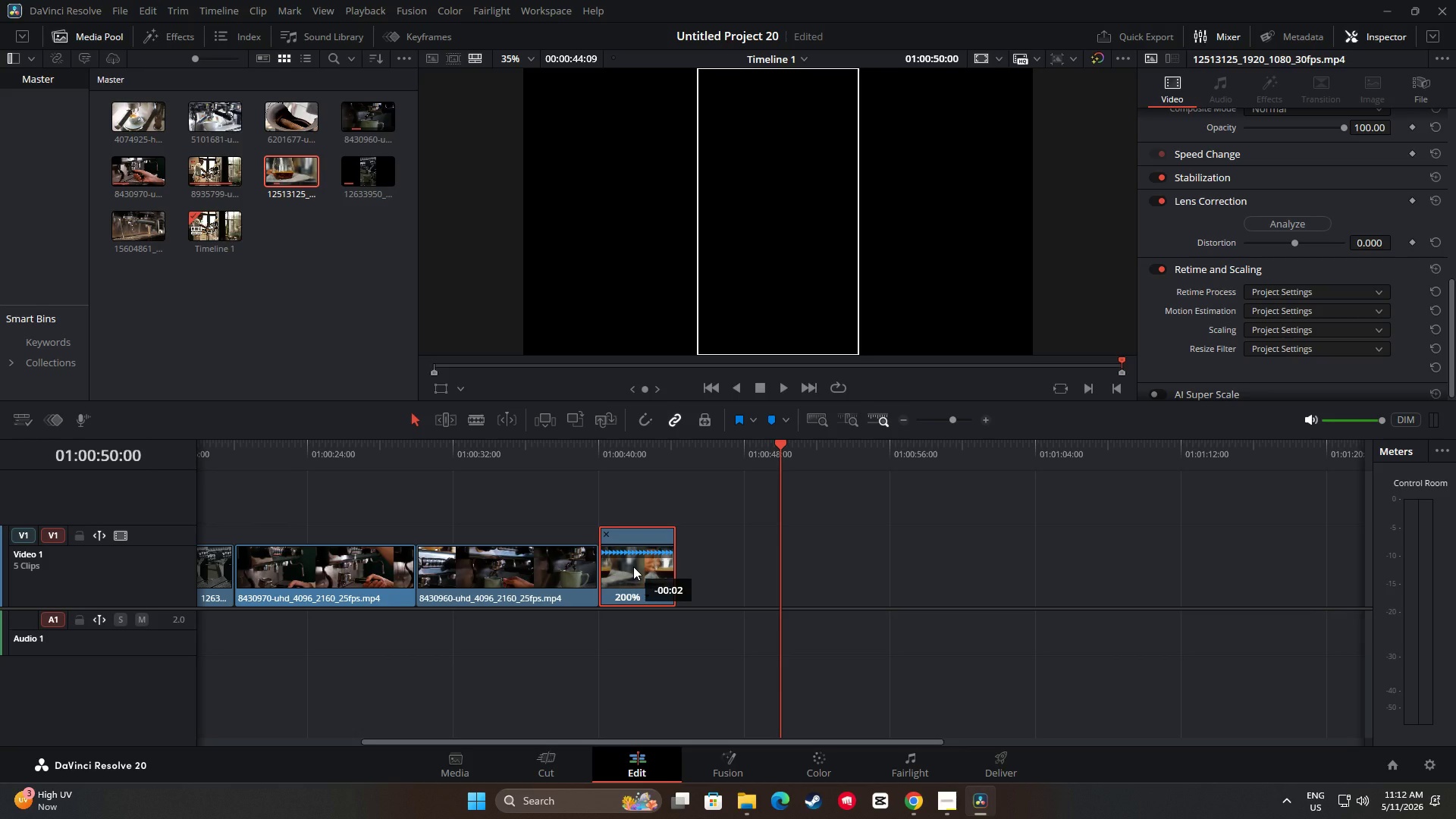 
left_click_drag(start_coordinate=[670, 570], to_coordinate=[775, 582])
 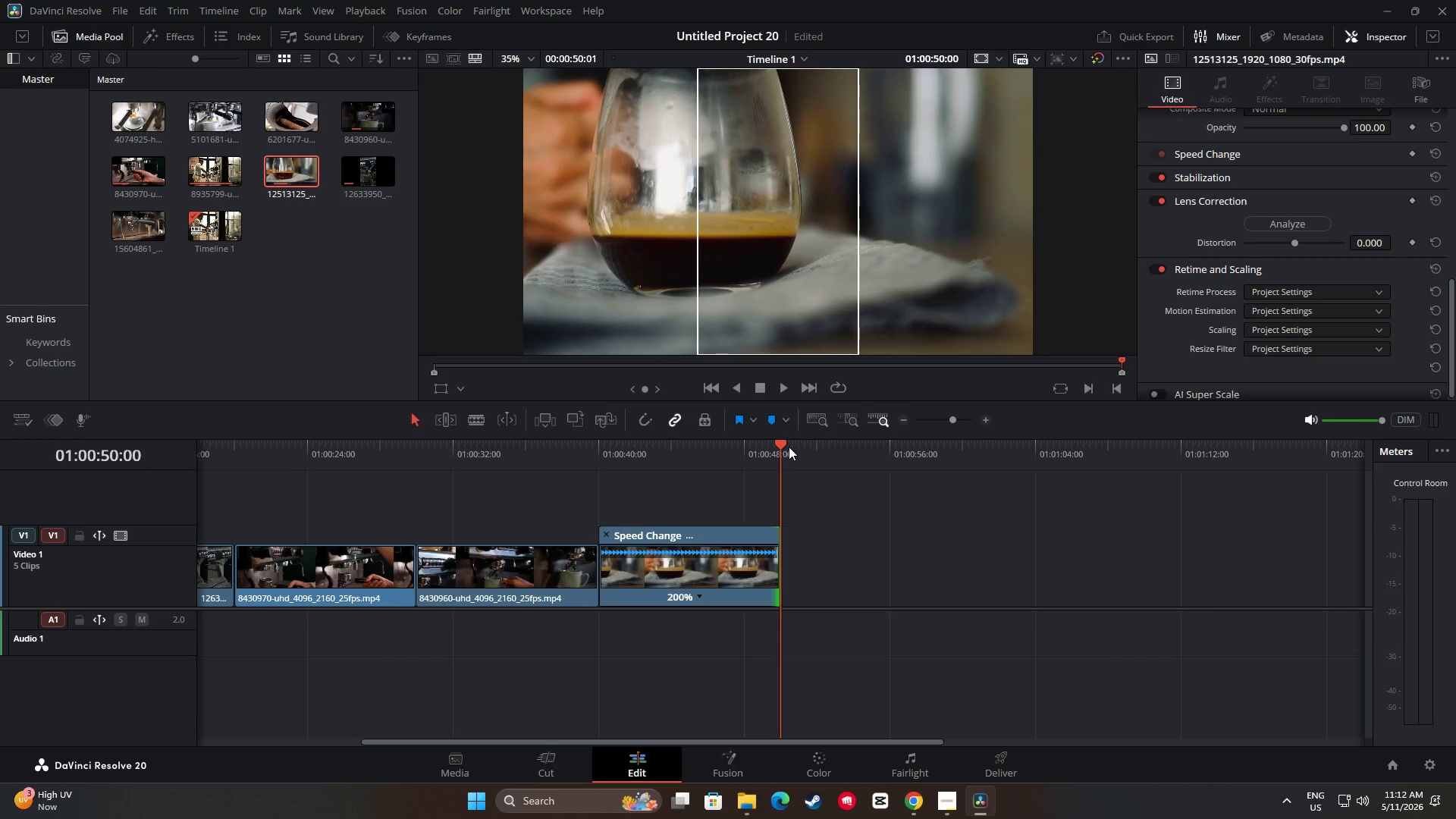 
left_click_drag(start_coordinate=[783, 447], to_coordinate=[586, 466])
 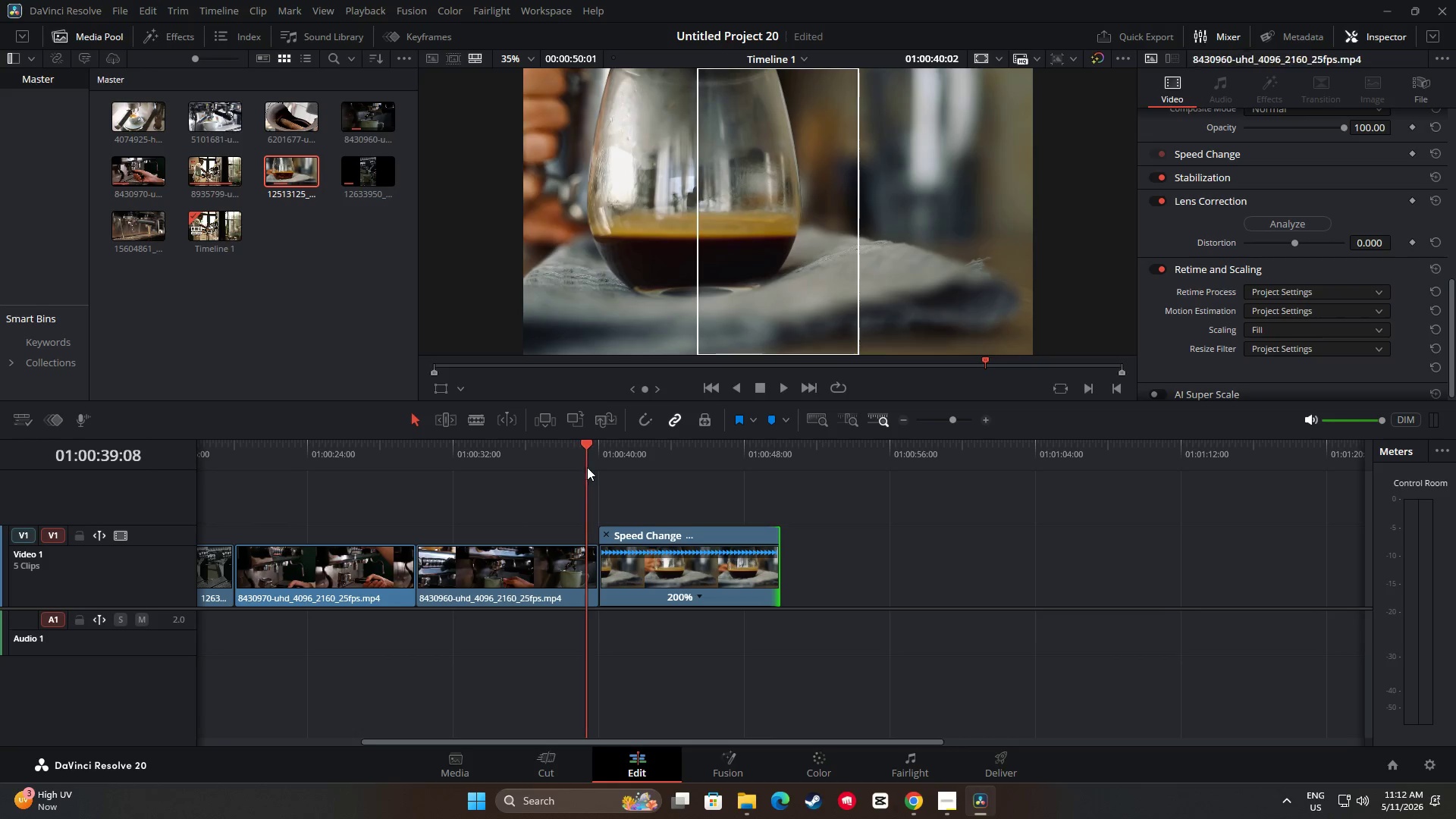 
key(Space)
 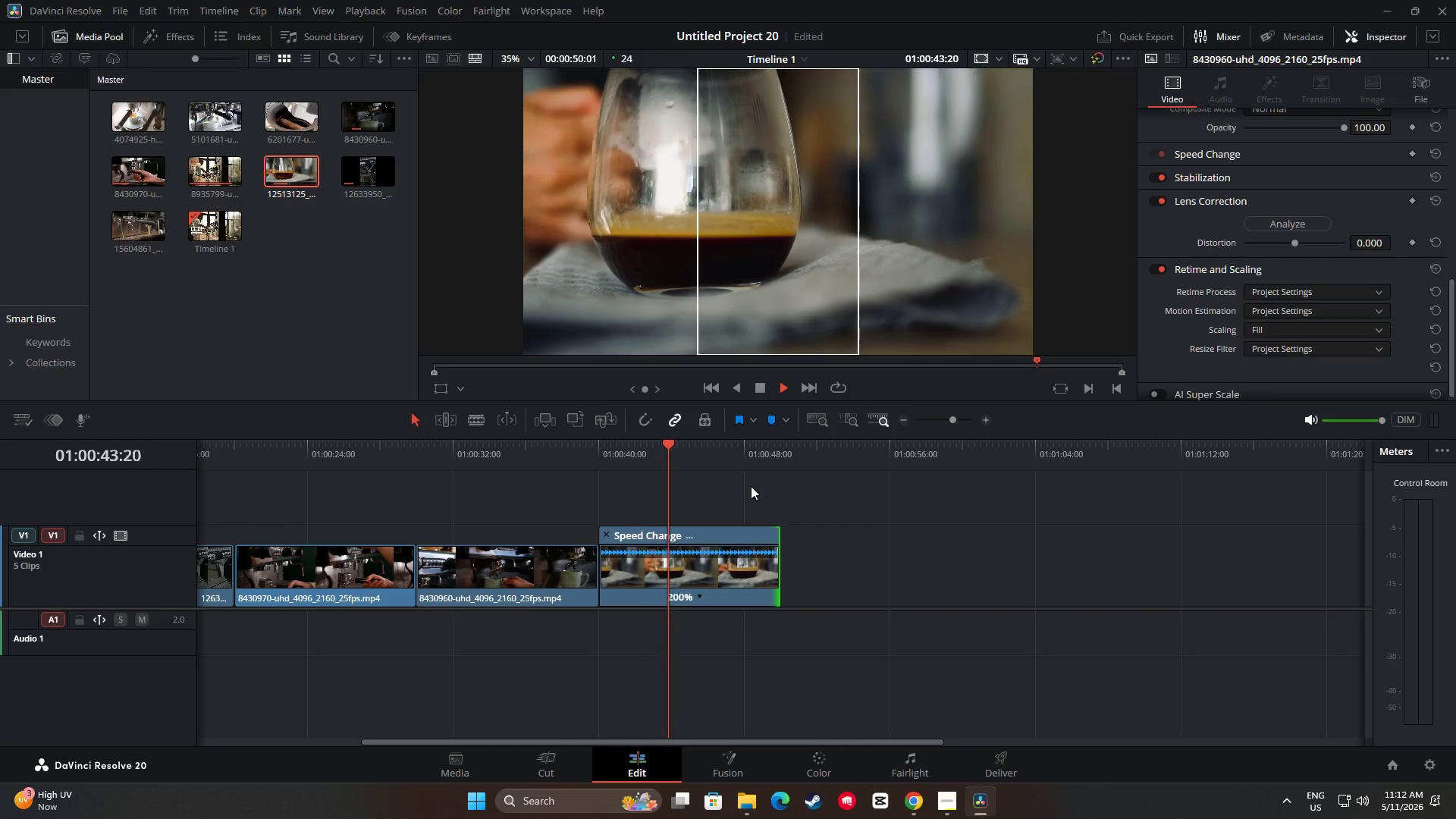 
wait(9.83)
 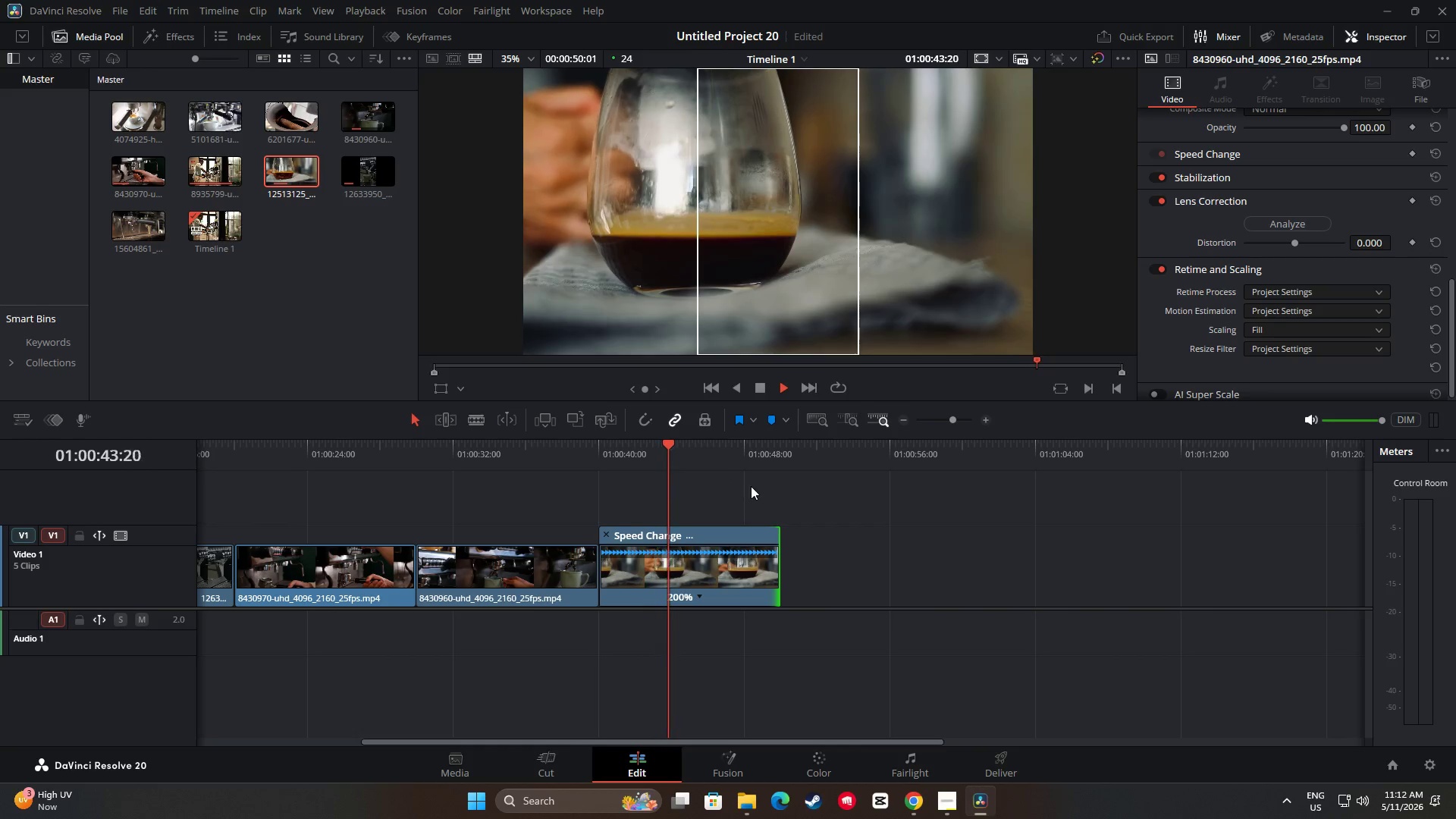 
key(Space)
 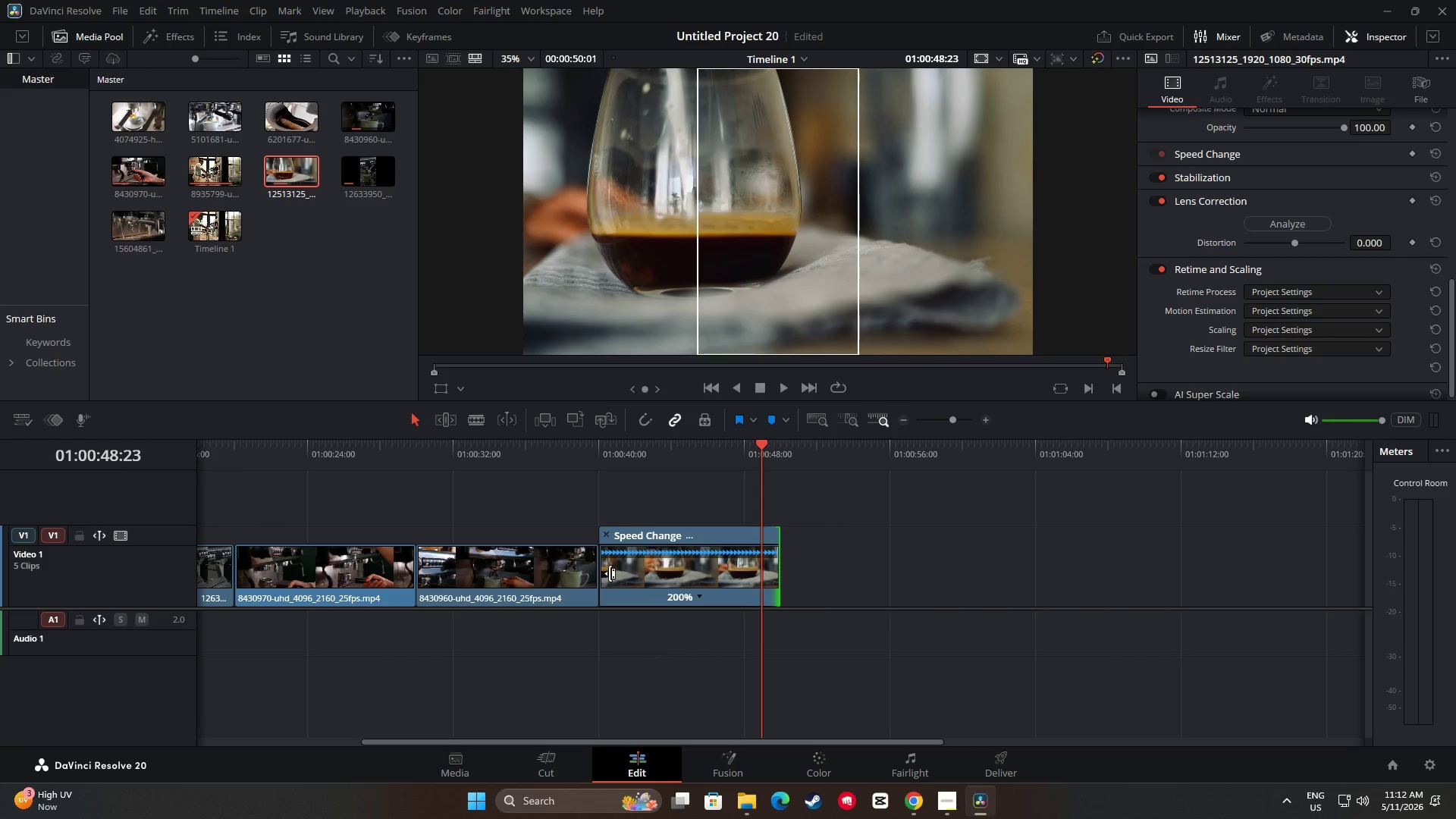 
left_click_drag(start_coordinate=[606, 573], to_coordinate=[672, 569])
 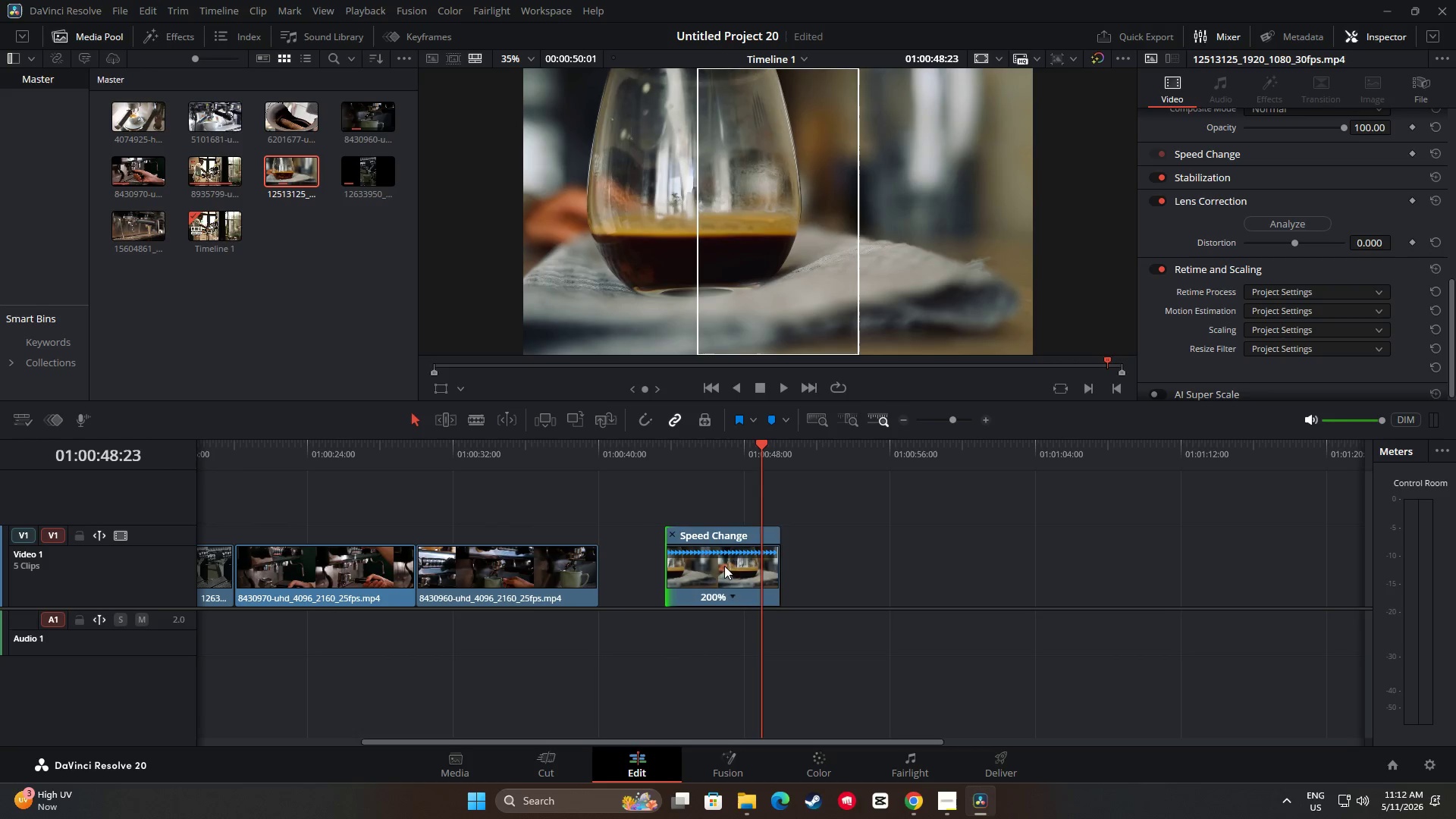 
left_click_drag(start_coordinate=[724, 566], to_coordinate=[657, 571])
 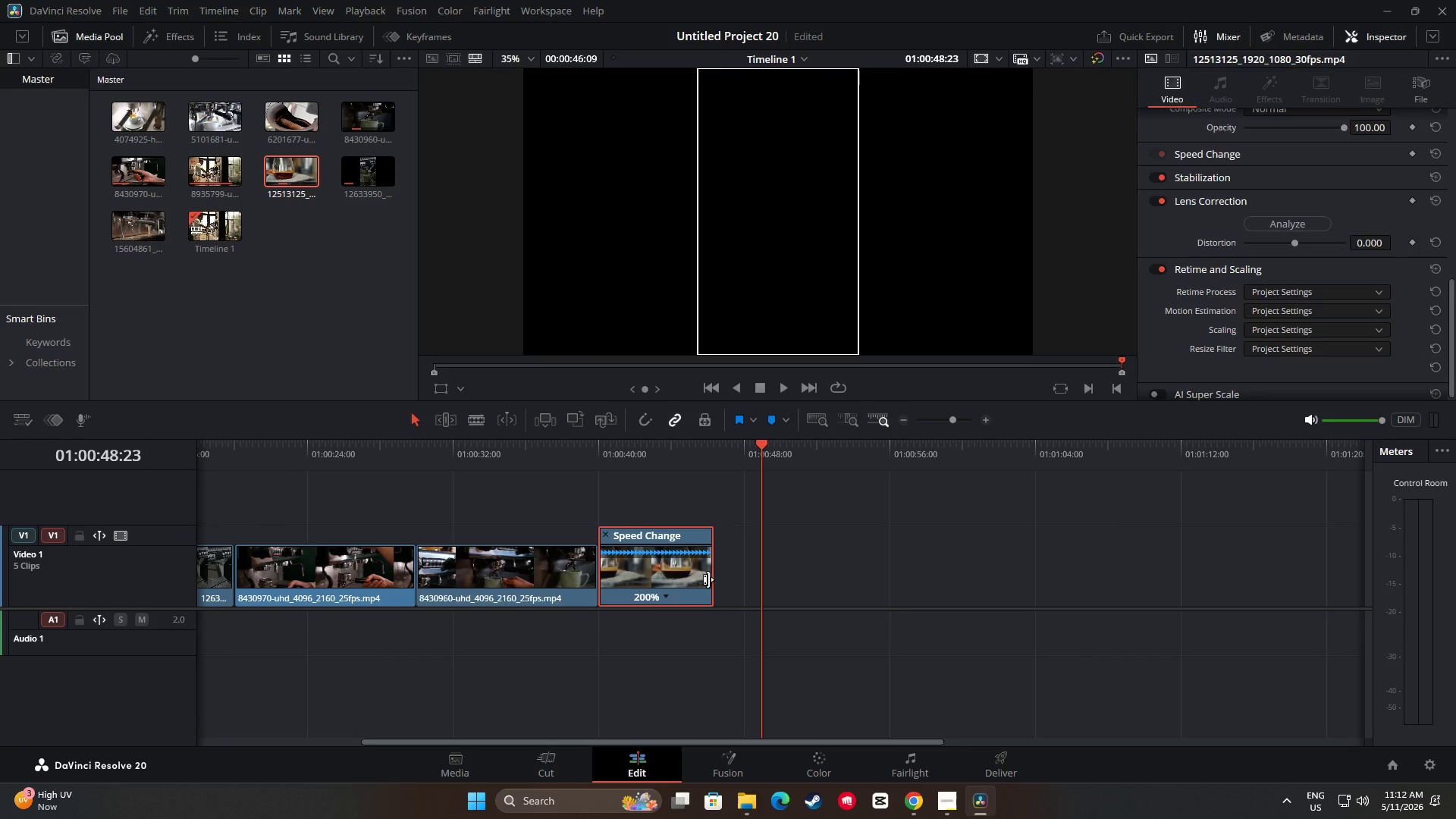 
left_click_drag(start_coordinate=[708, 579], to_coordinate=[757, 582])
 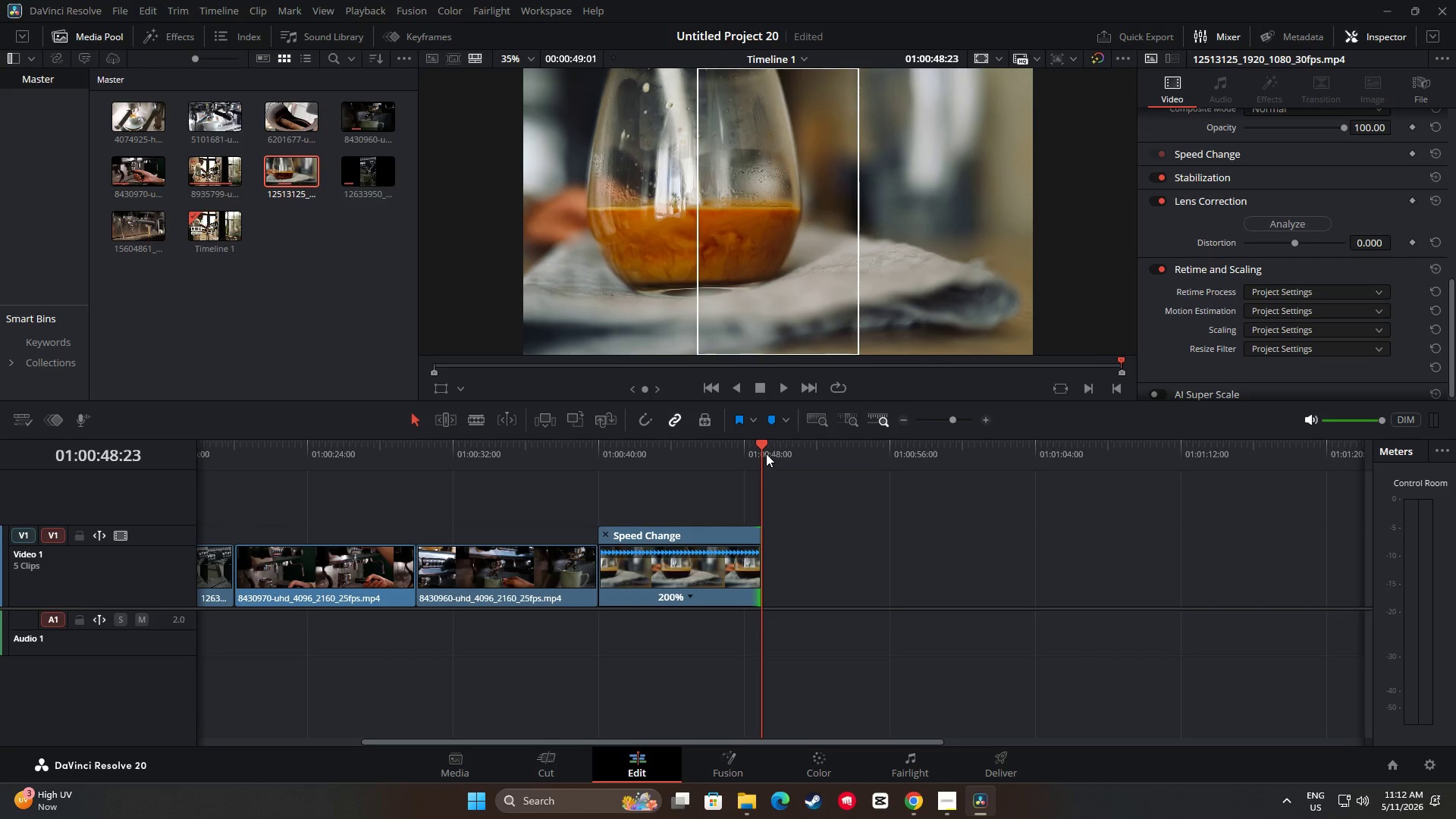 
left_click_drag(start_coordinate=[764, 444], to_coordinate=[780, 444])
 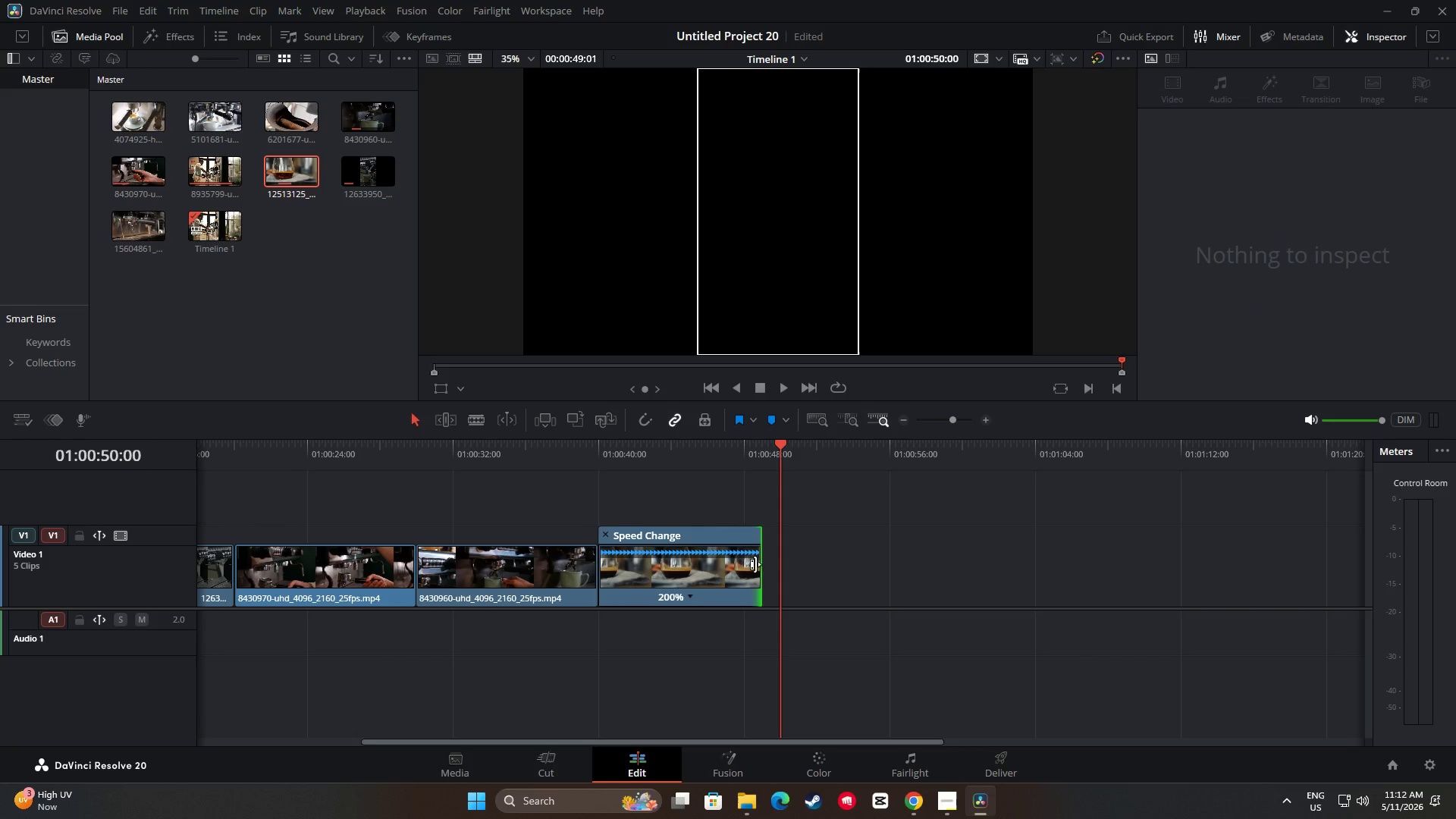 
left_click_drag(start_coordinate=[754, 564], to_coordinate=[772, 564])
 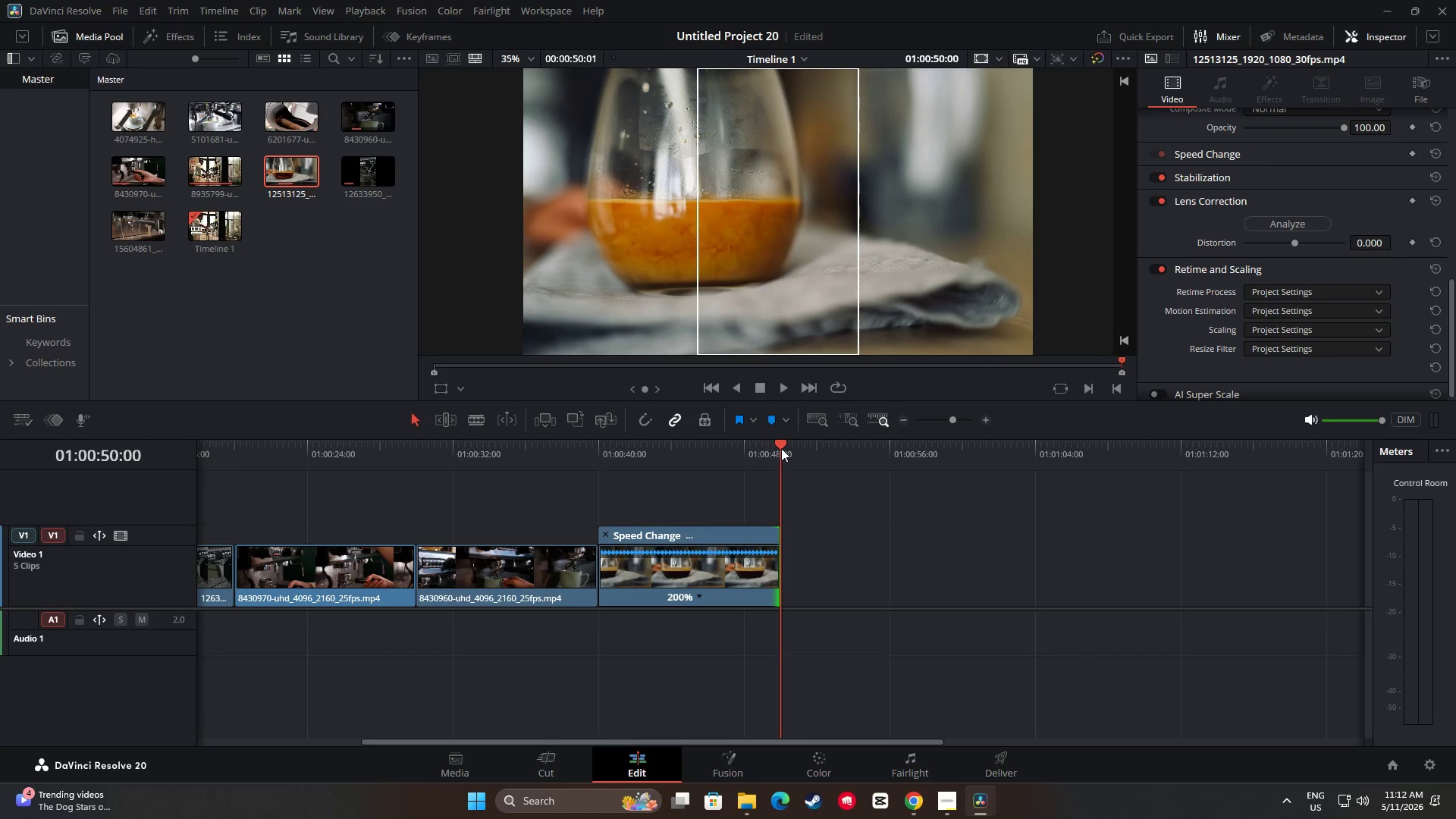 
left_click_drag(start_coordinate=[781, 445], to_coordinate=[576, 466])
 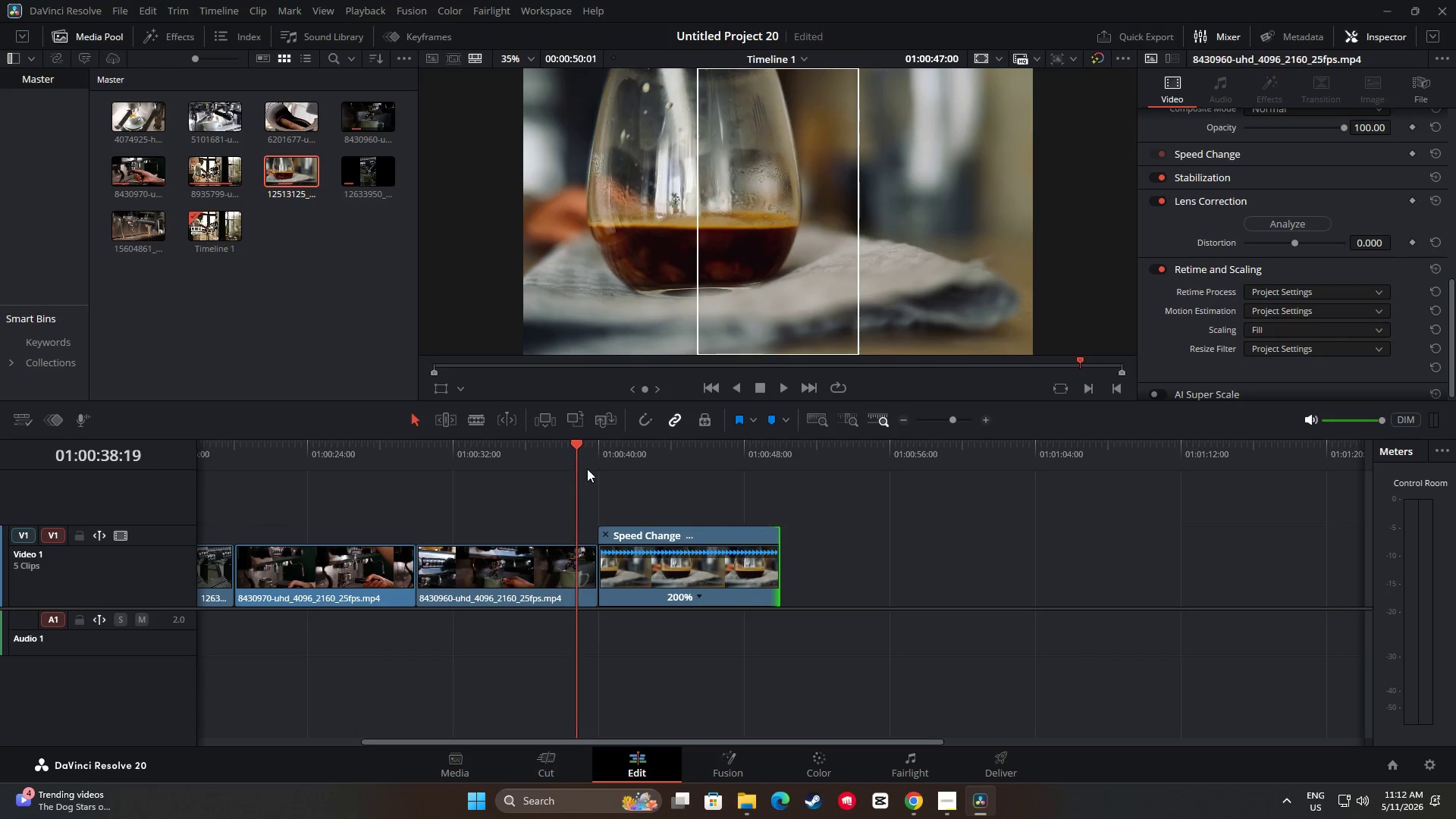 
key(Space)
 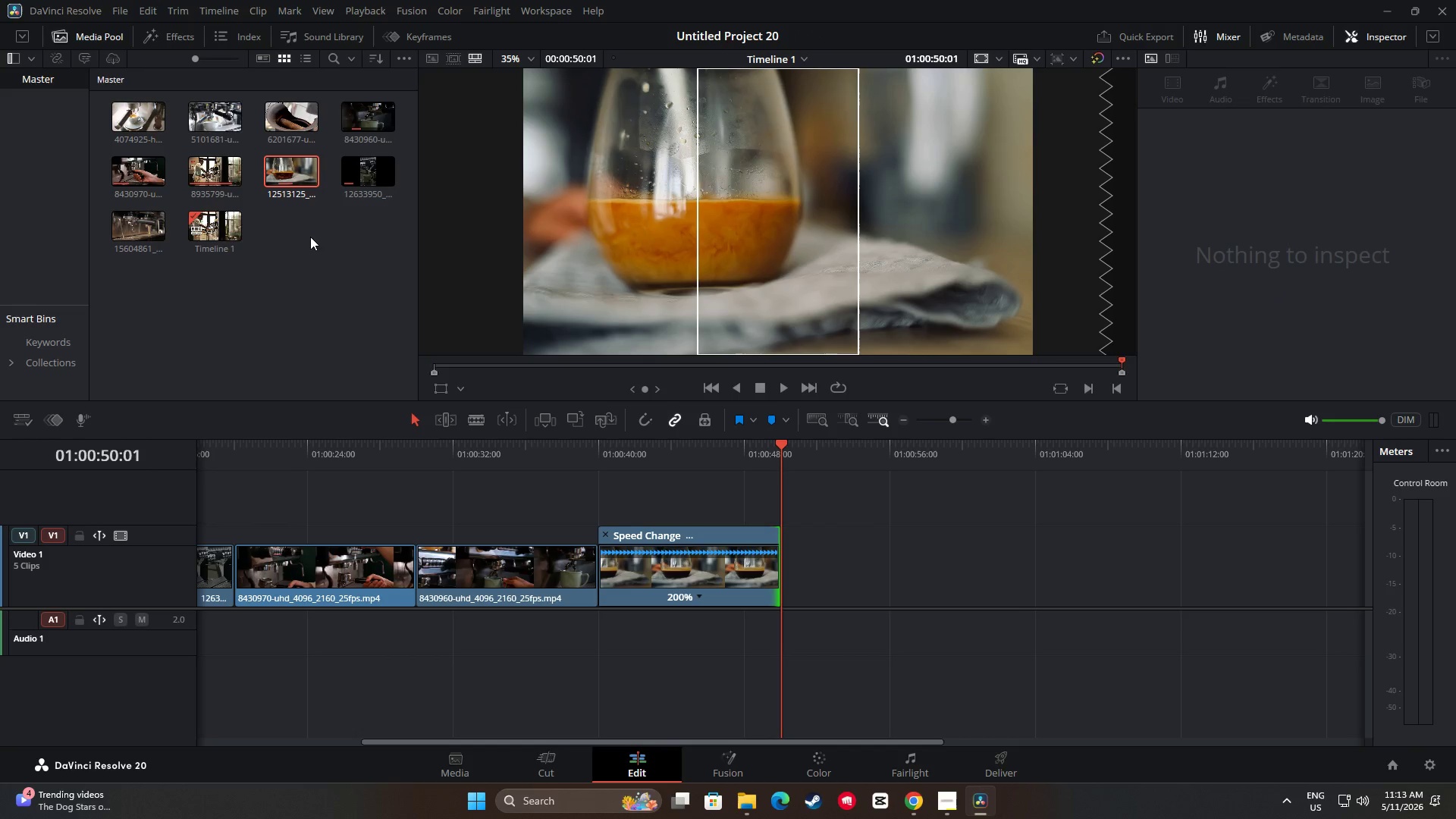 
wait(17.97)
 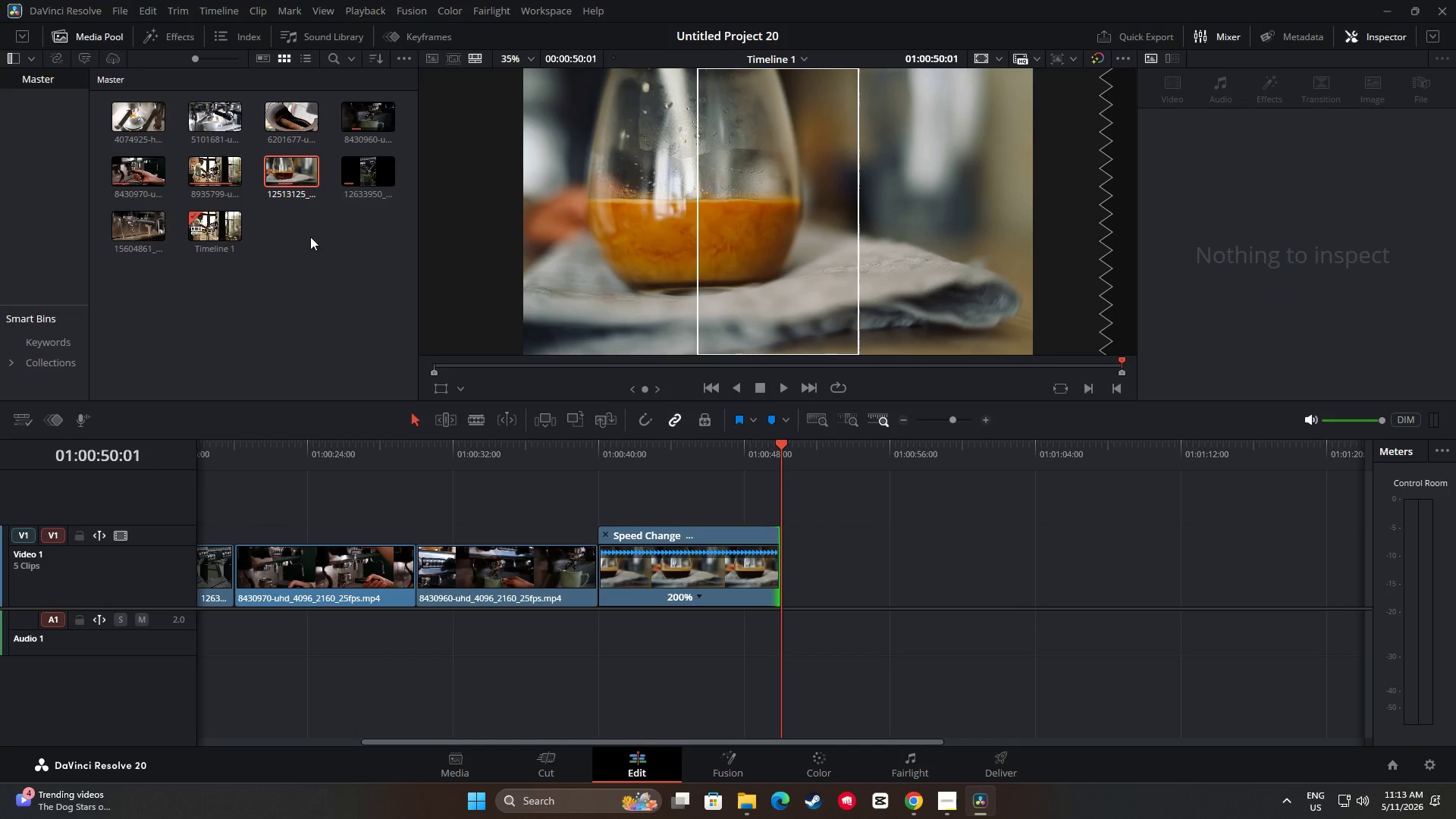 
left_click_drag(start_coordinate=[282, 119], to_coordinate=[780, 564])
 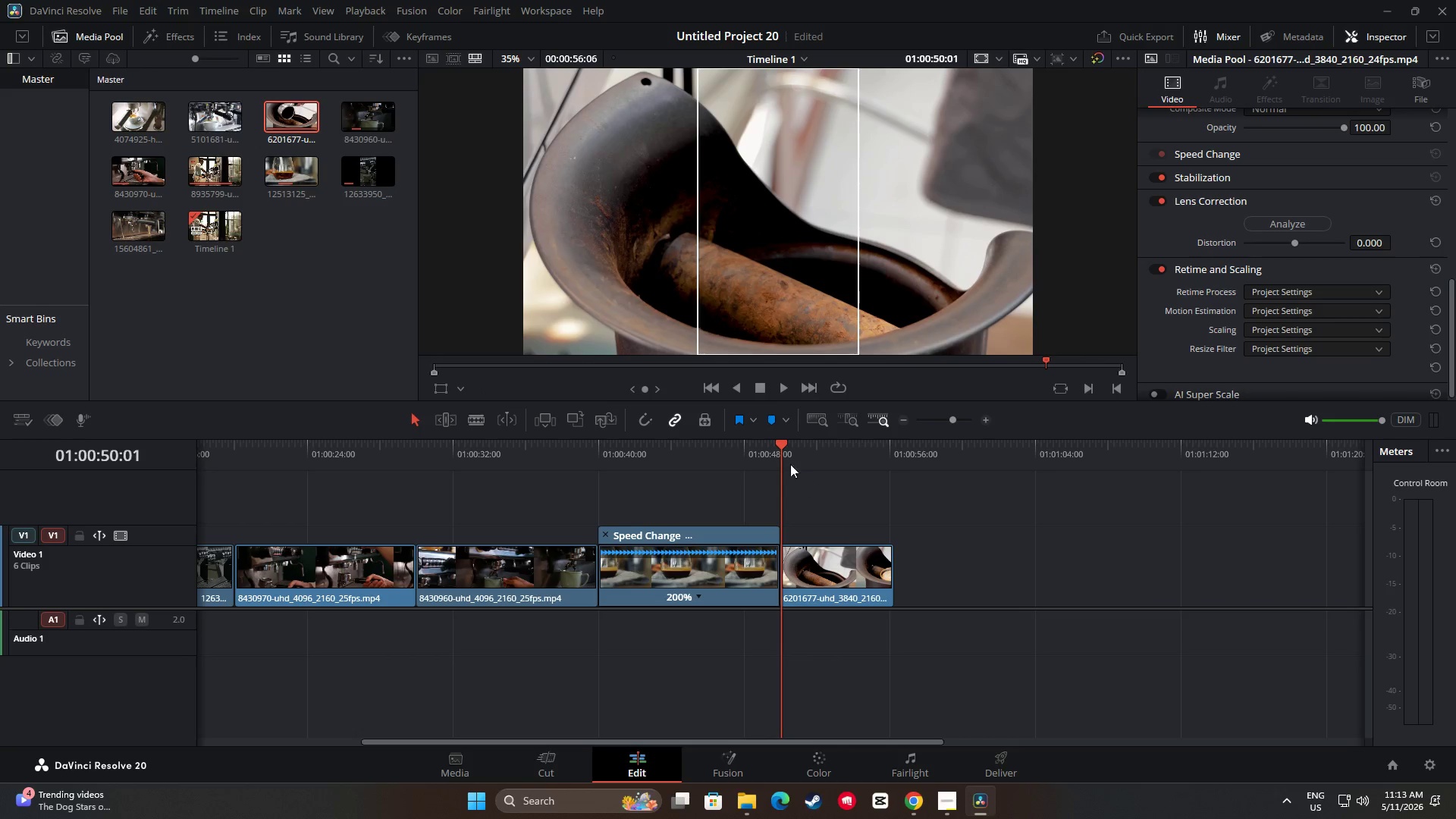 
left_click_drag(start_coordinate=[782, 438], to_coordinate=[849, 441])
 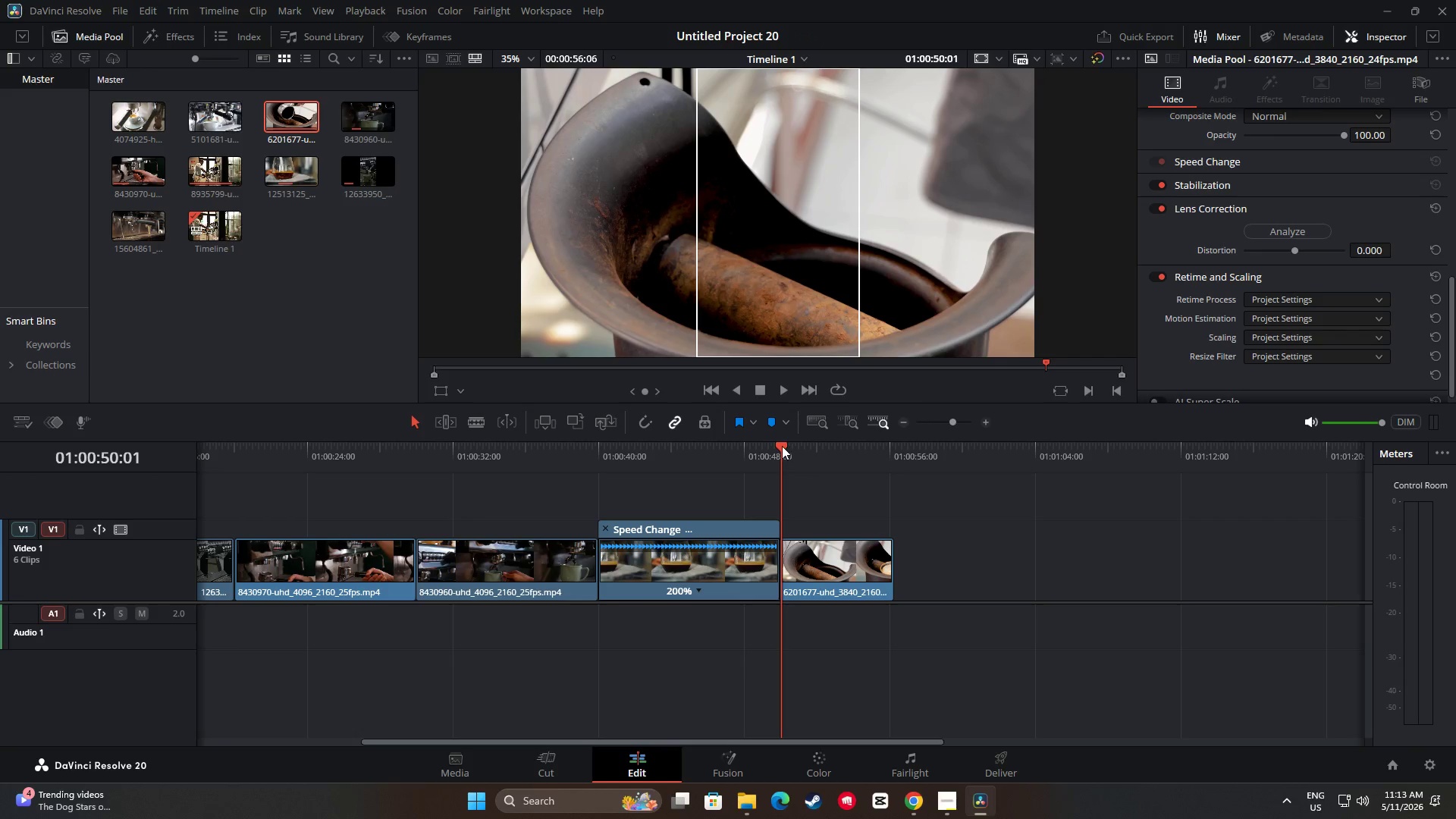 
left_click_drag(start_coordinate=[782, 446], to_coordinate=[864, 461])
 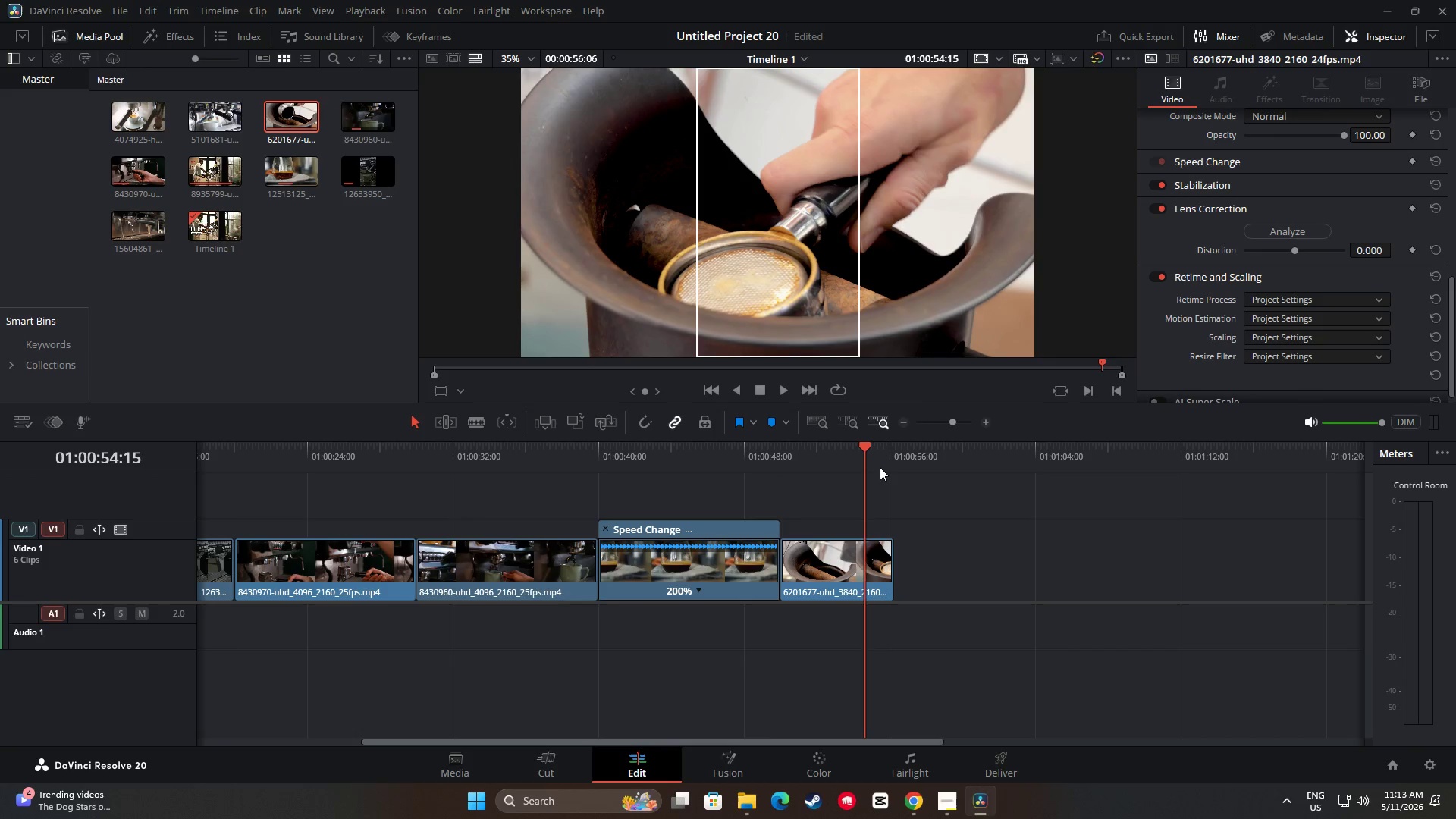 
key(Space)
 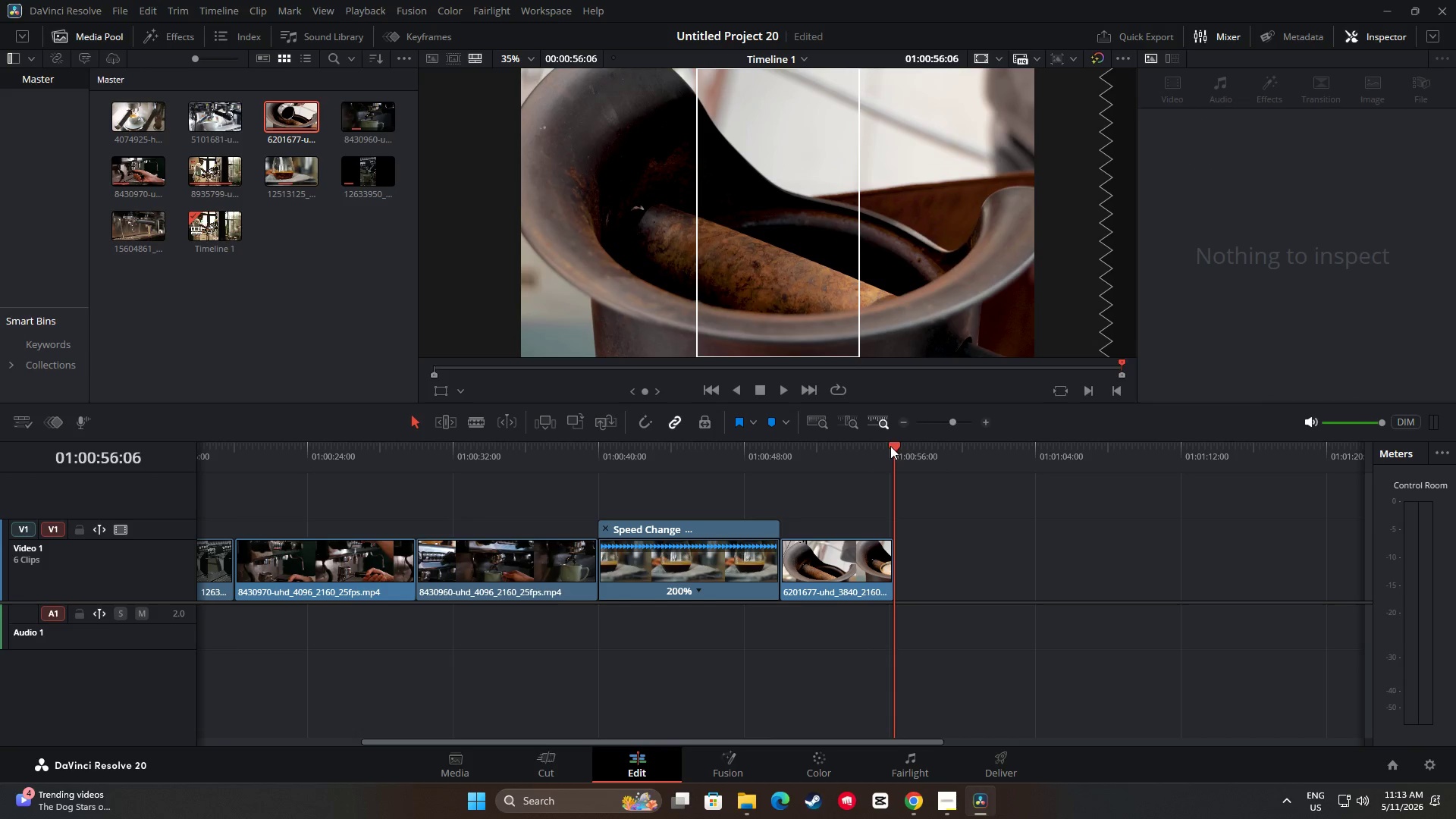 
left_click_drag(start_coordinate=[893, 446], to_coordinate=[962, 455])
 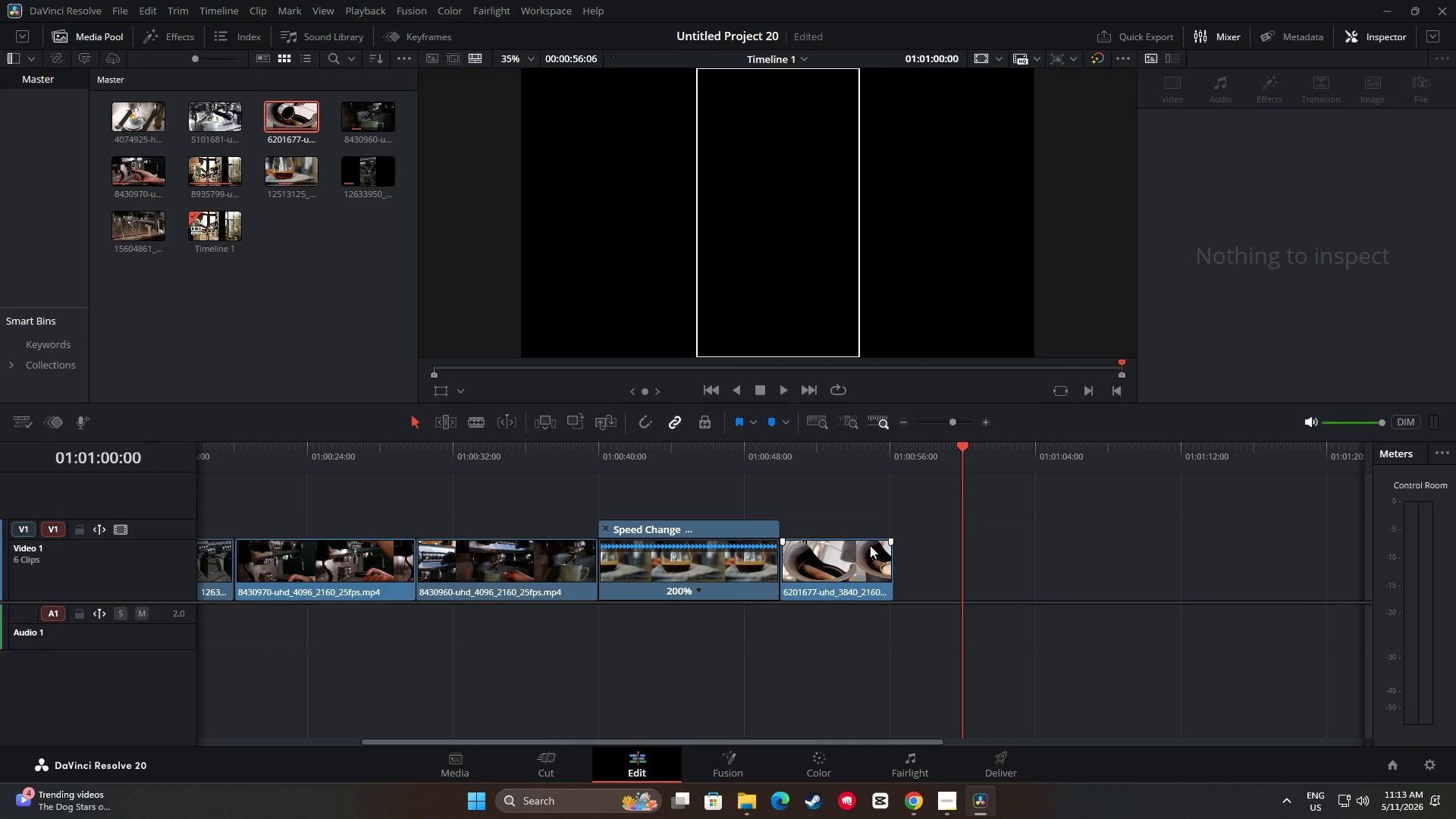 
left_click_drag(start_coordinate=[849, 561], to_coordinate=[918, 564])
 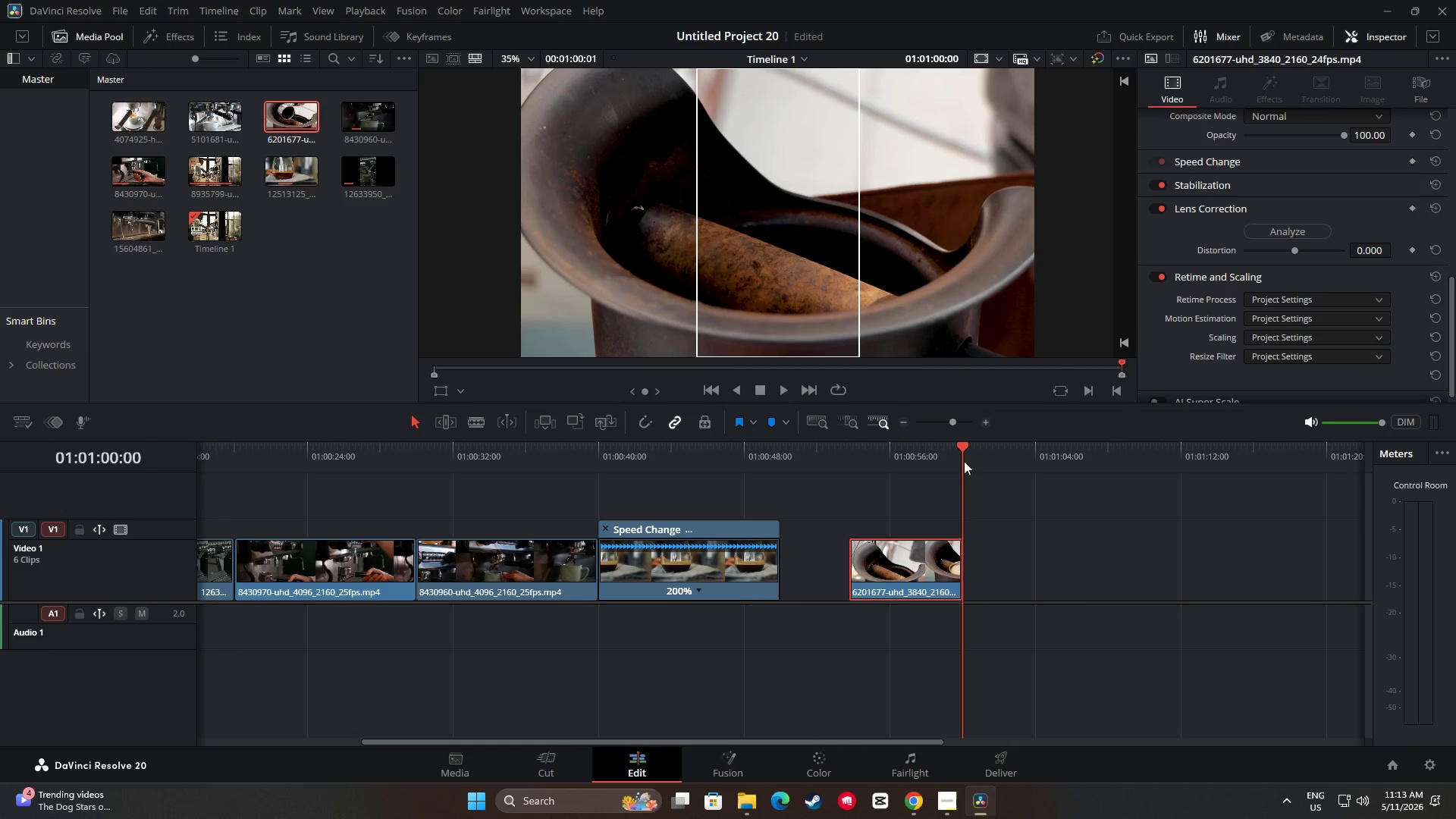 
left_click_drag(start_coordinate=[961, 453], to_coordinate=[846, 460])
 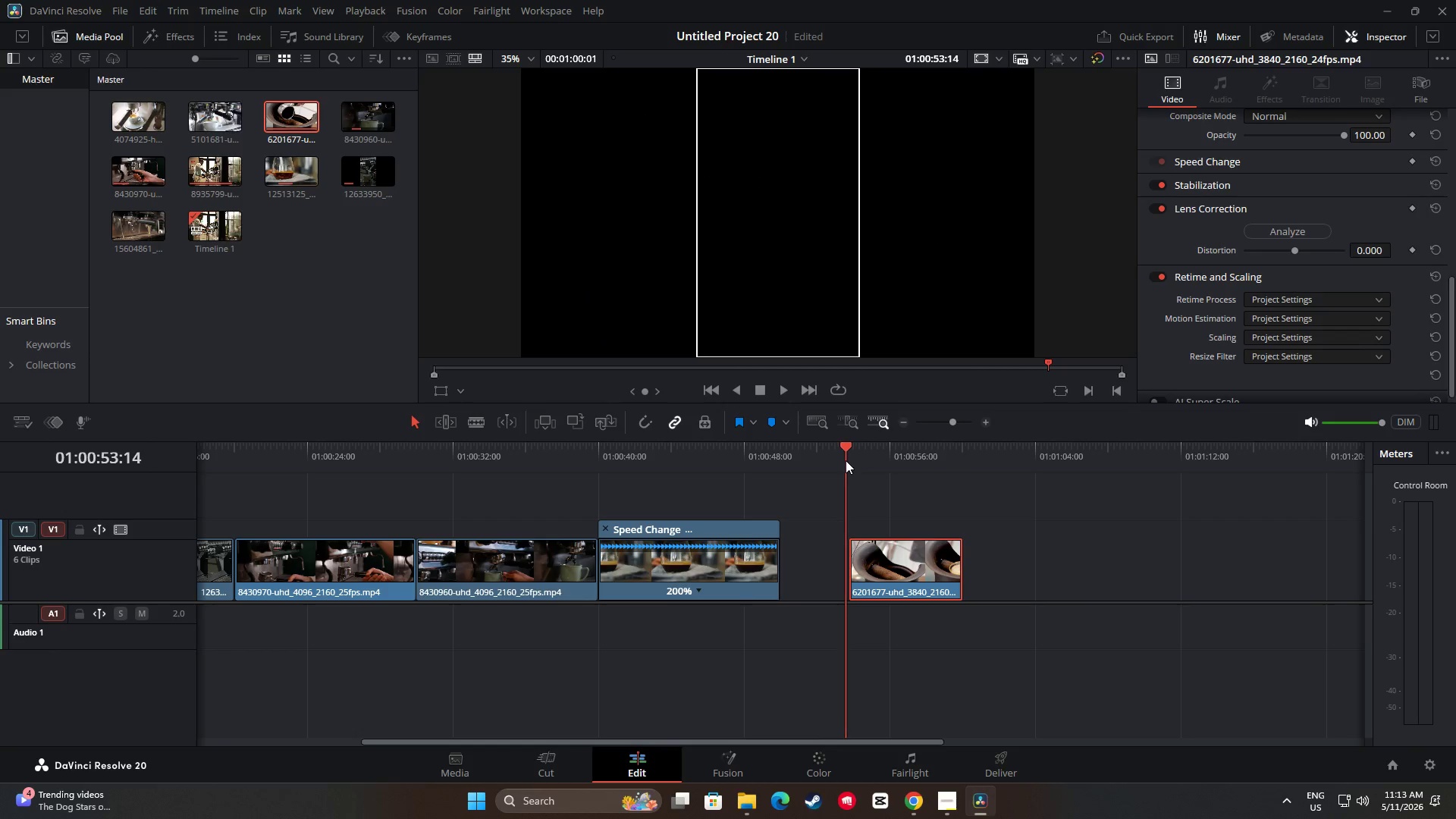 
key(Space)
 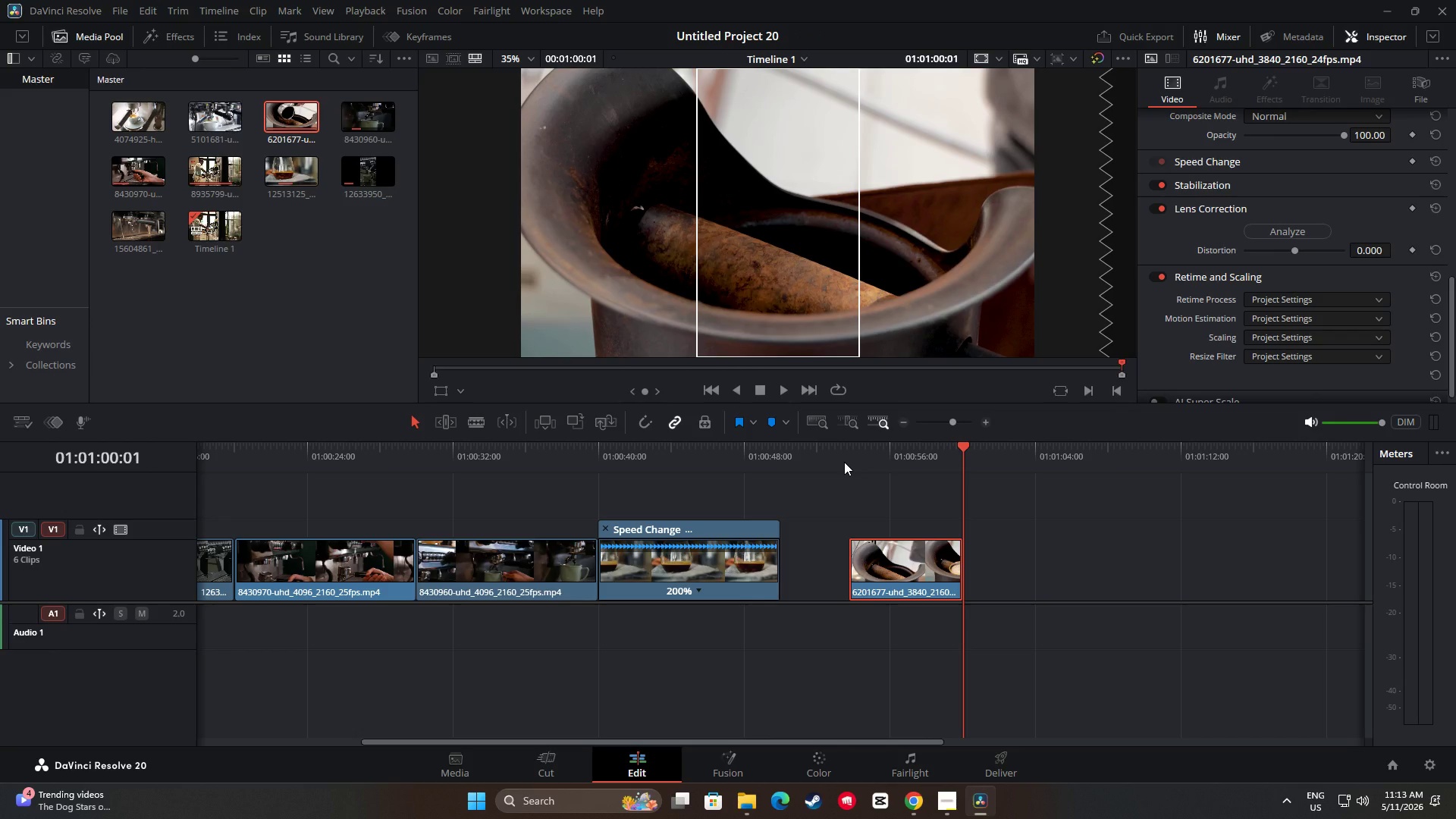 
wait(15.16)
 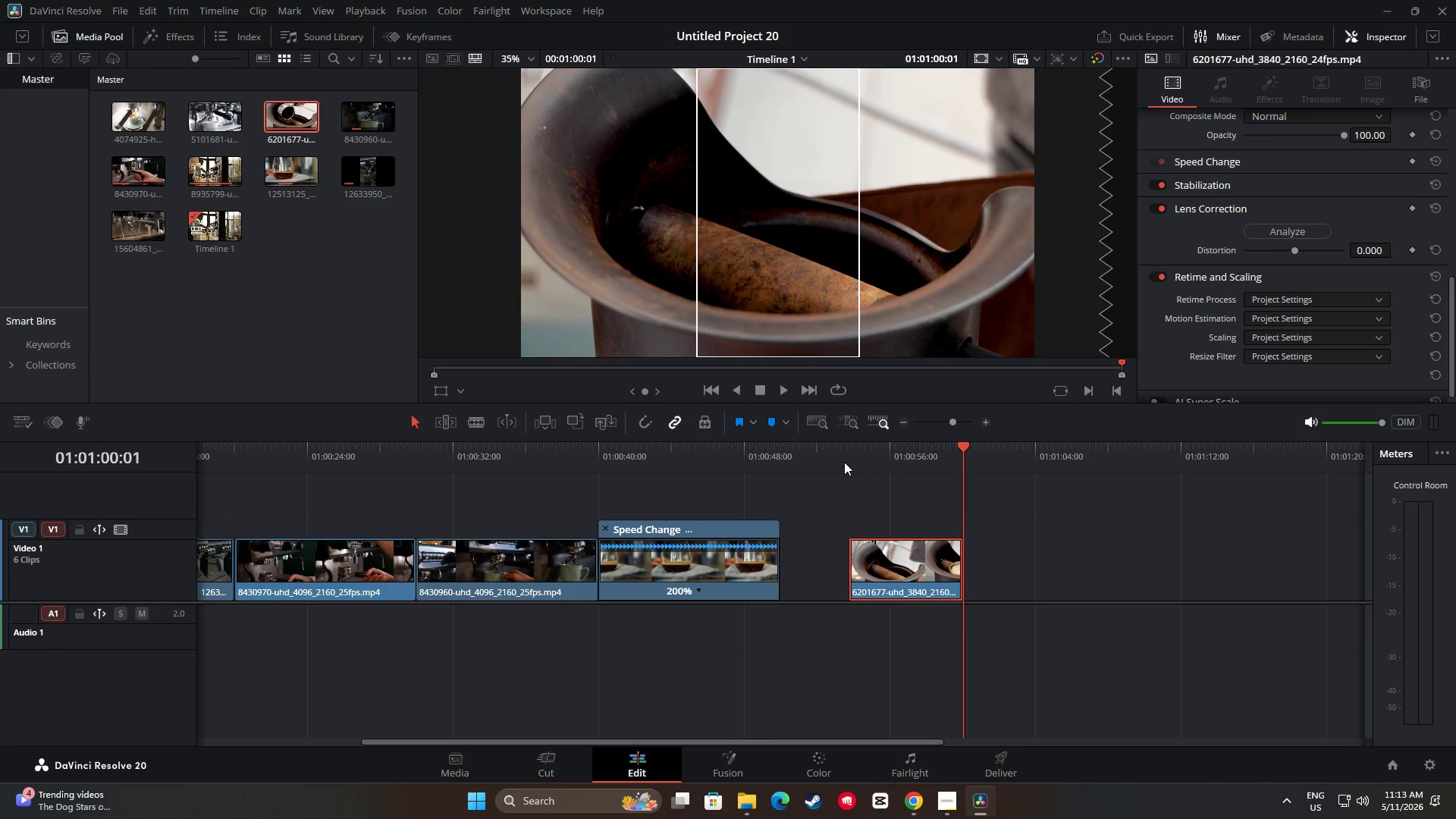 
left_click_drag(start_coordinate=[958, 453], to_coordinate=[855, 455])
 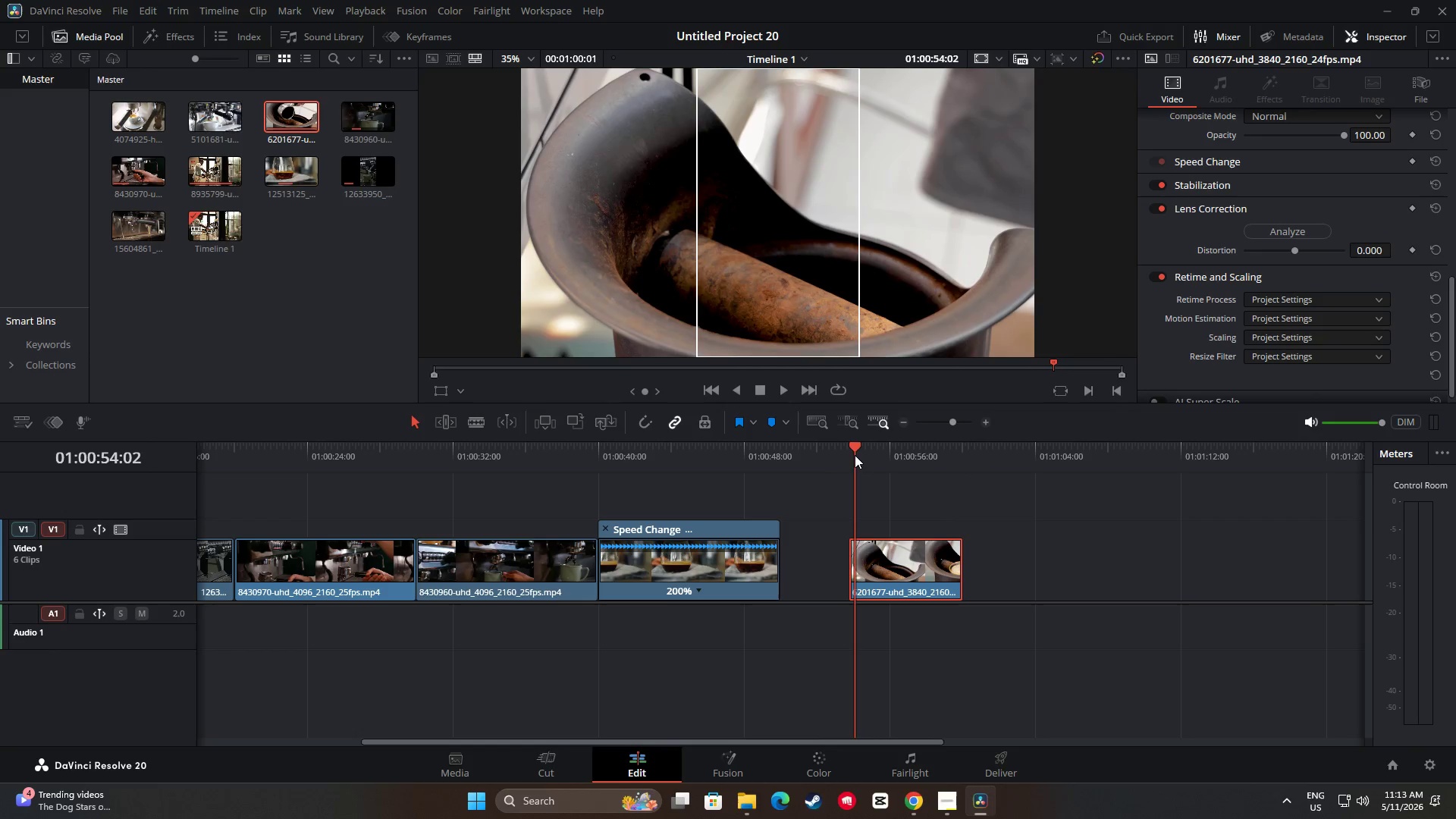 
key(Space)
 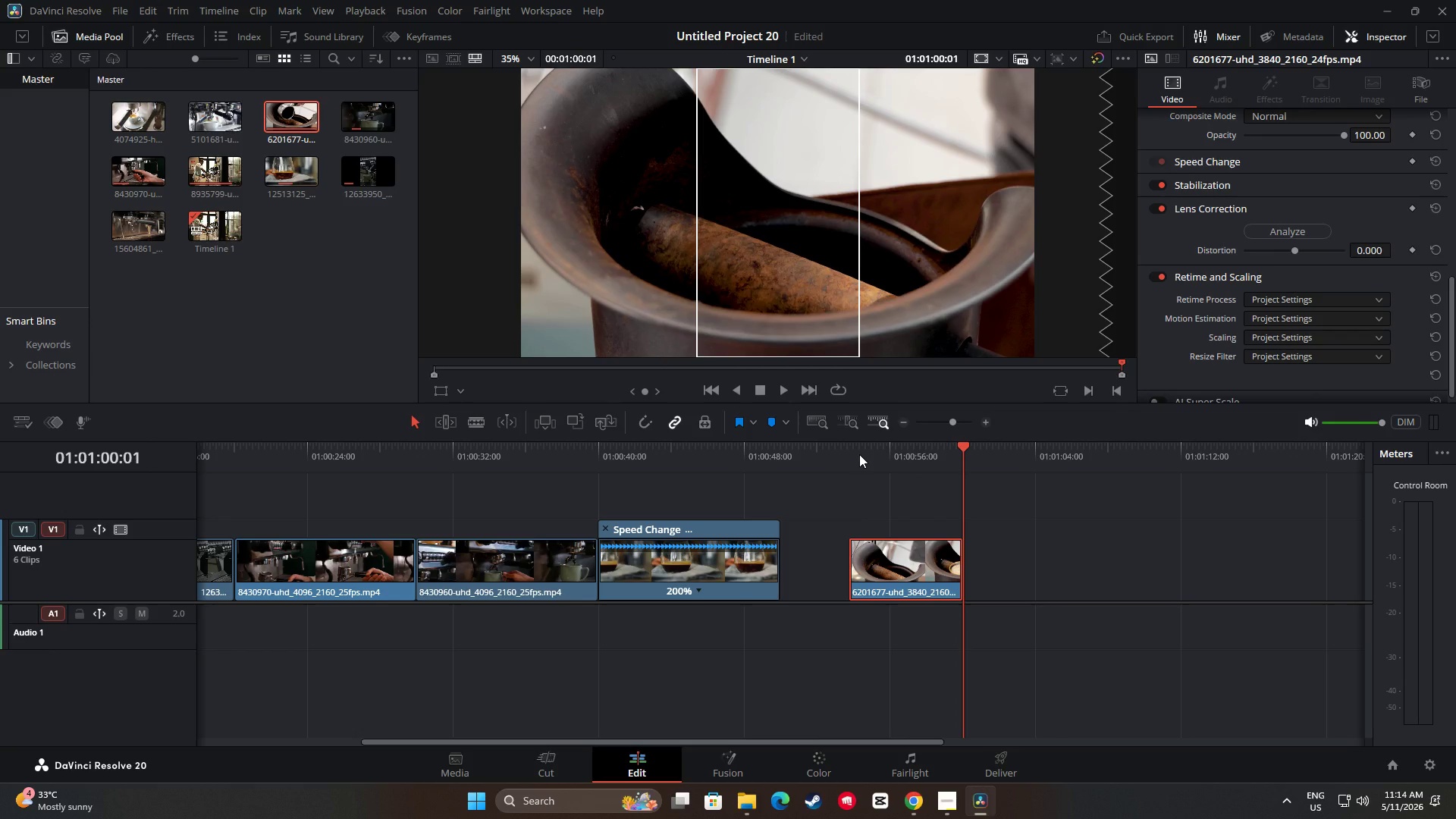 
wait(14.81)
 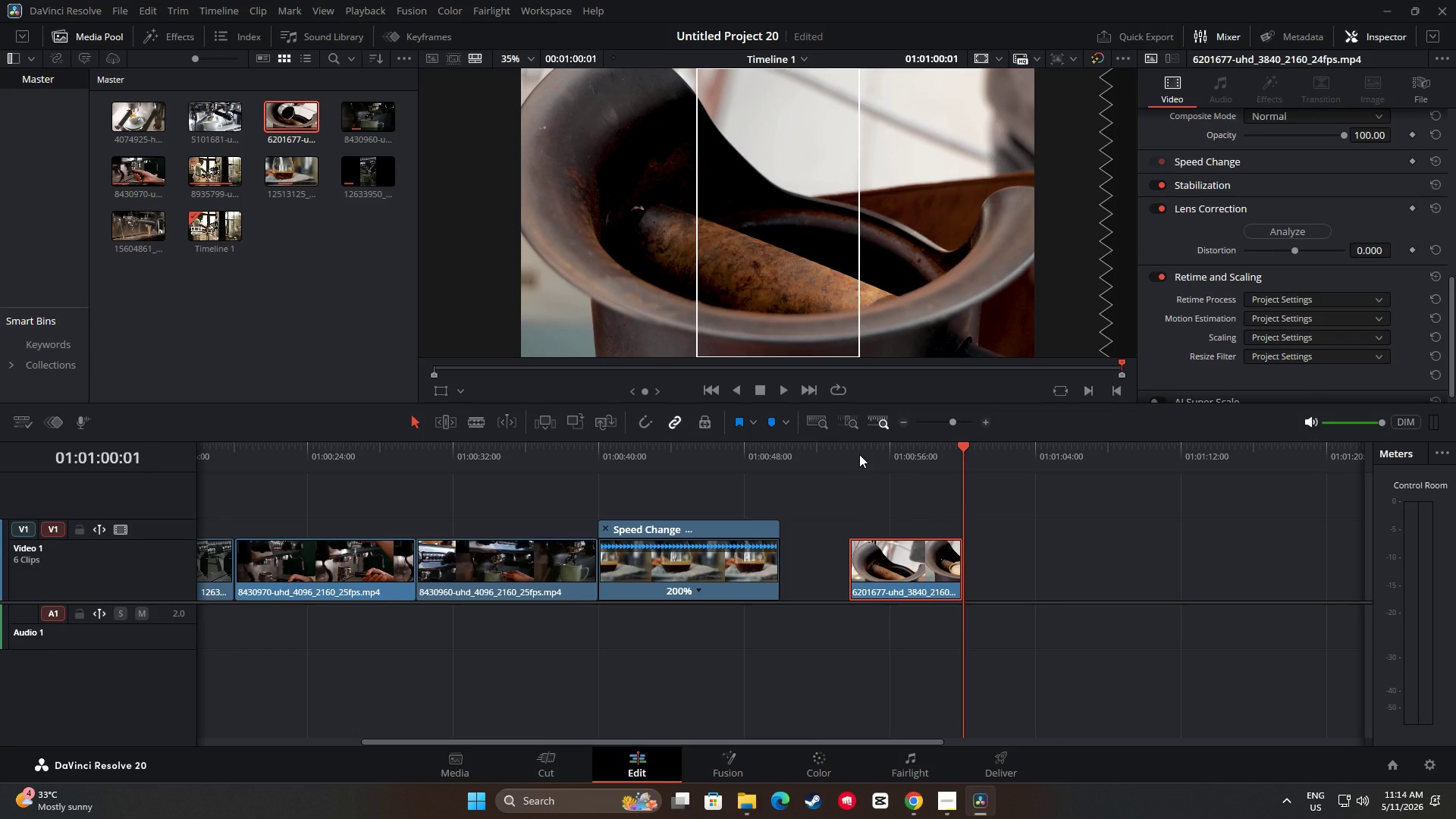 
key(Space)
 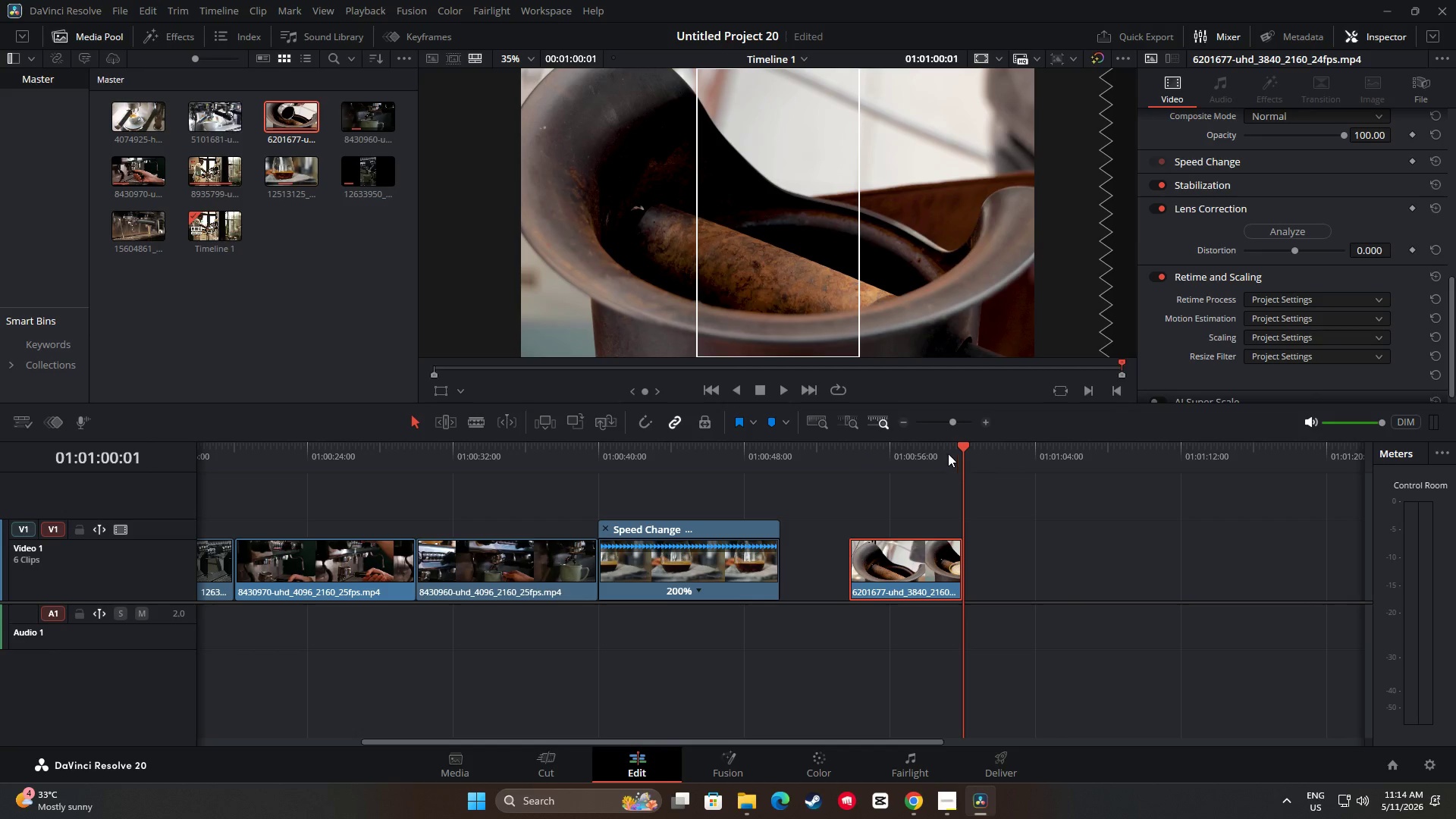 
left_click_drag(start_coordinate=[959, 446], to_coordinate=[752, 475])
 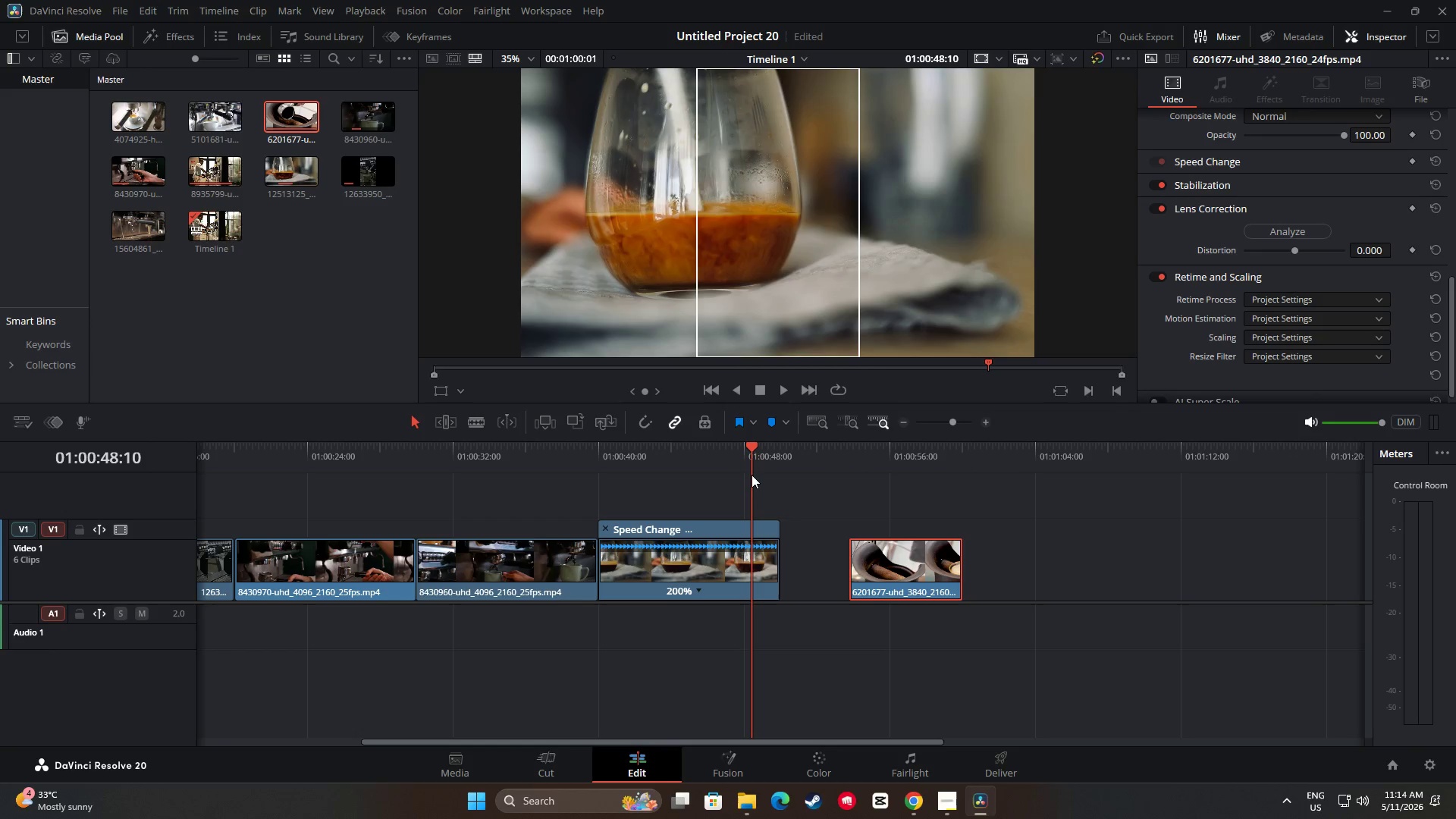 
key(Space)
 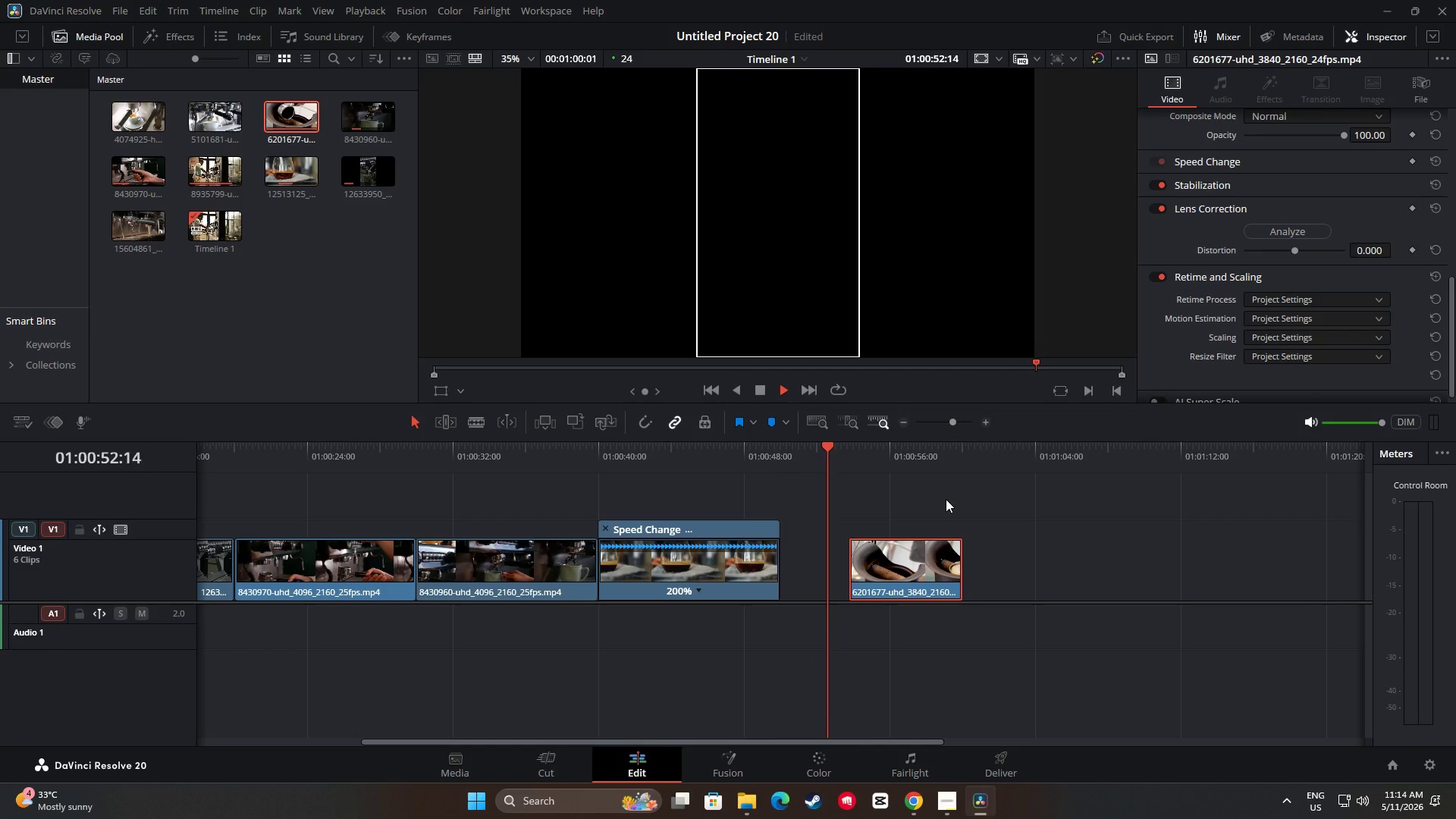 
wait(5.67)
 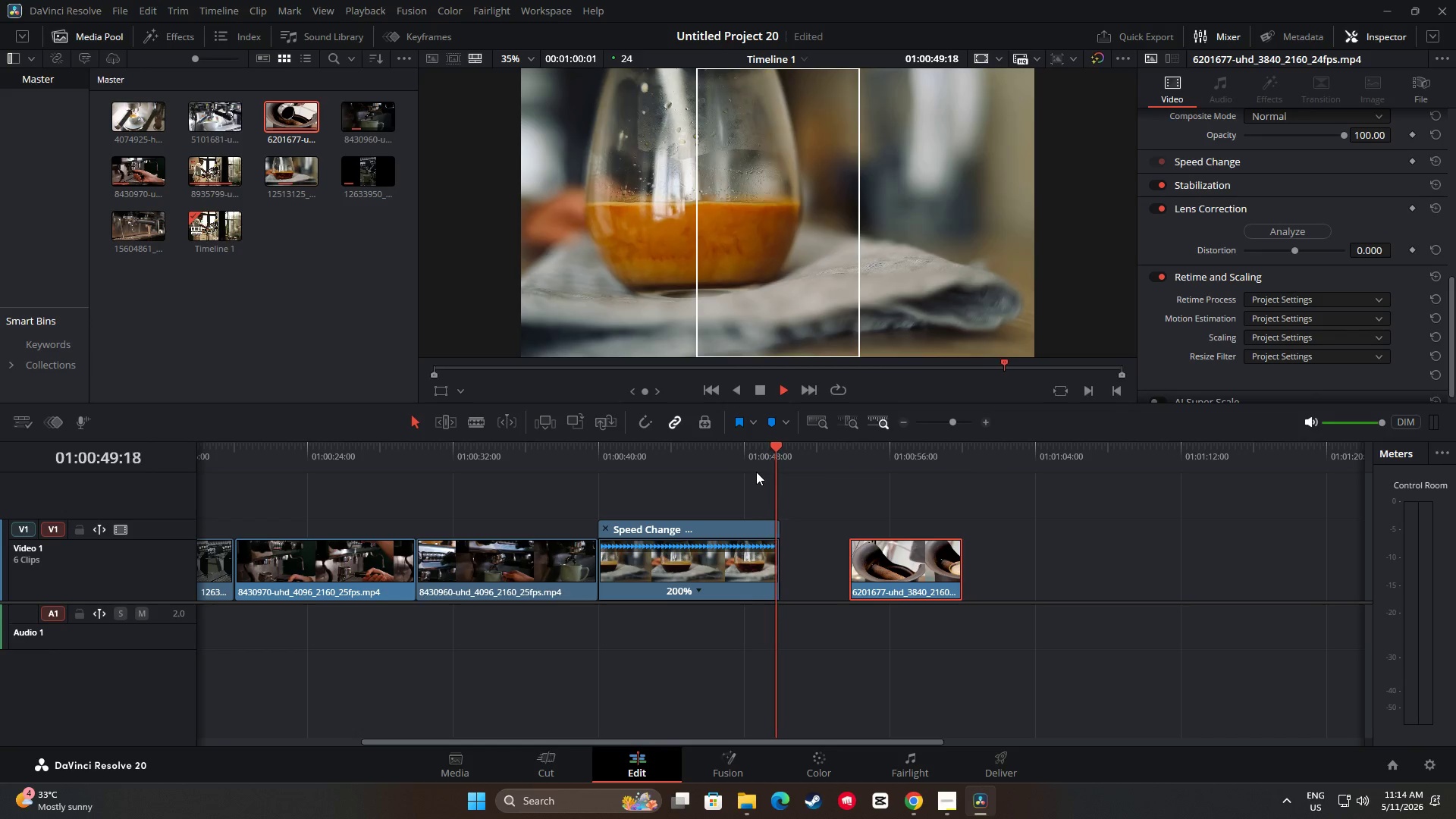 
key(Space)
 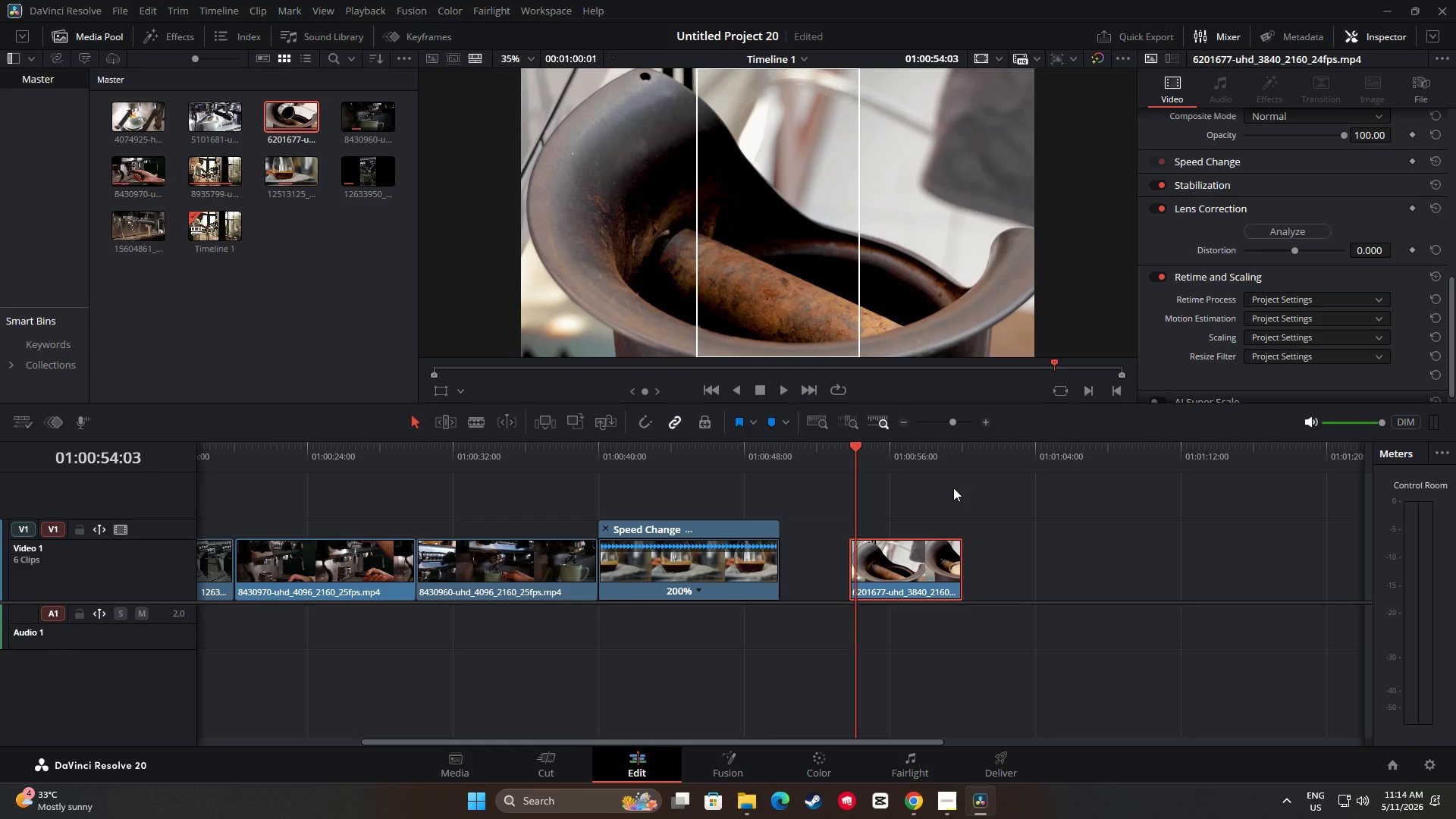 
left_click([897, 543])
 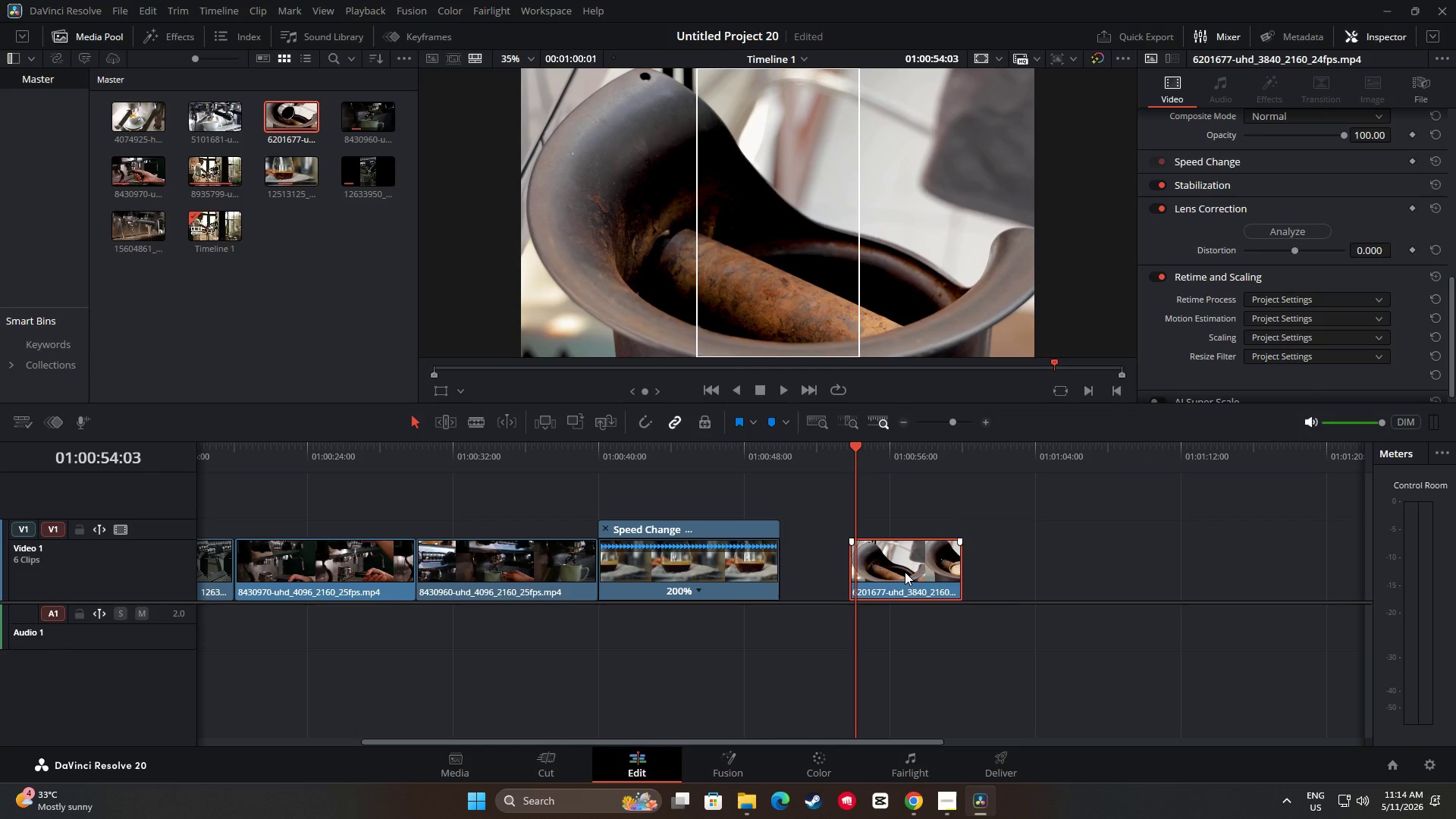 
wait(5.73)
 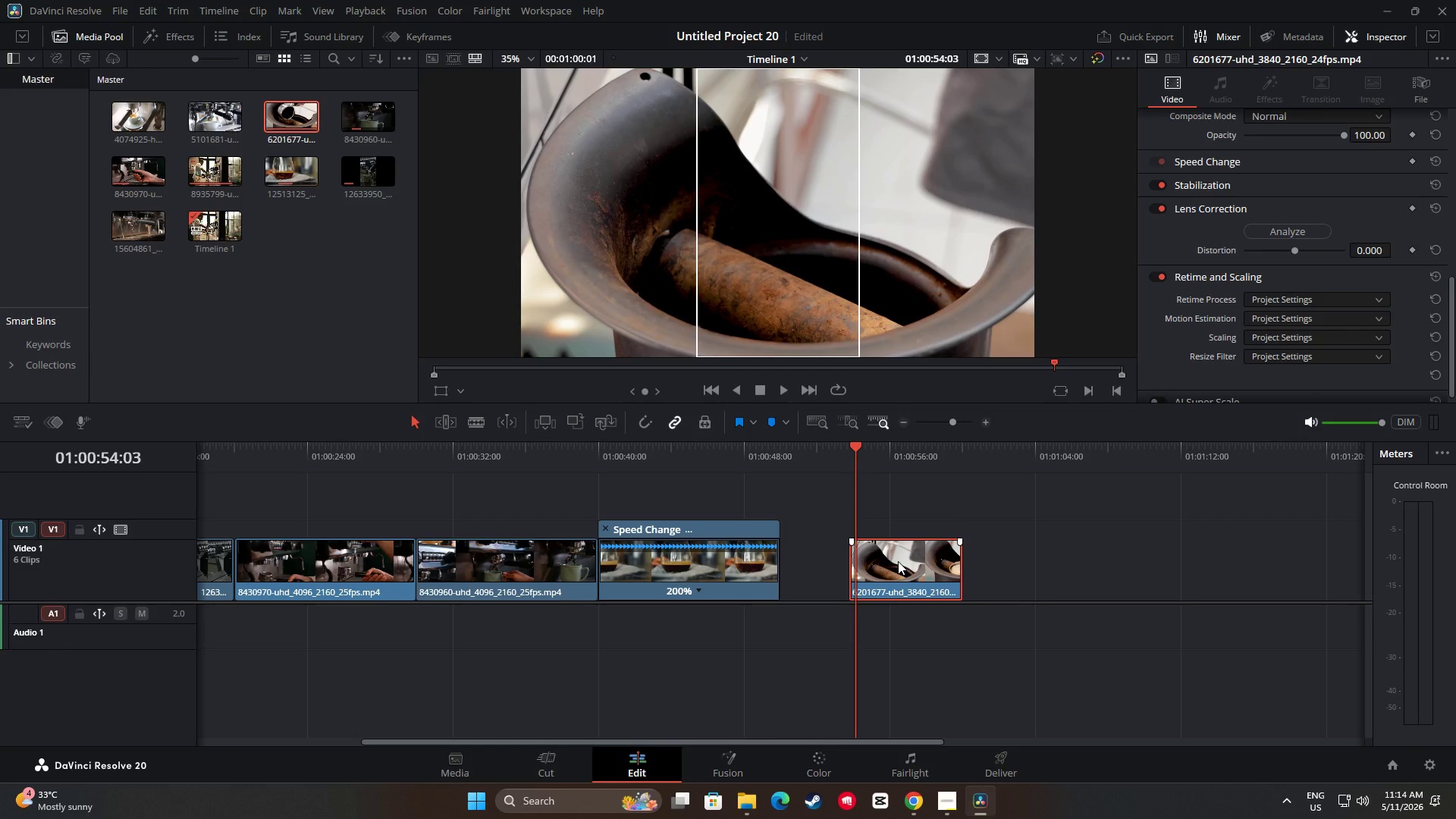 
left_click_drag(start_coordinate=[855, 442], to_coordinate=[965, 452])
 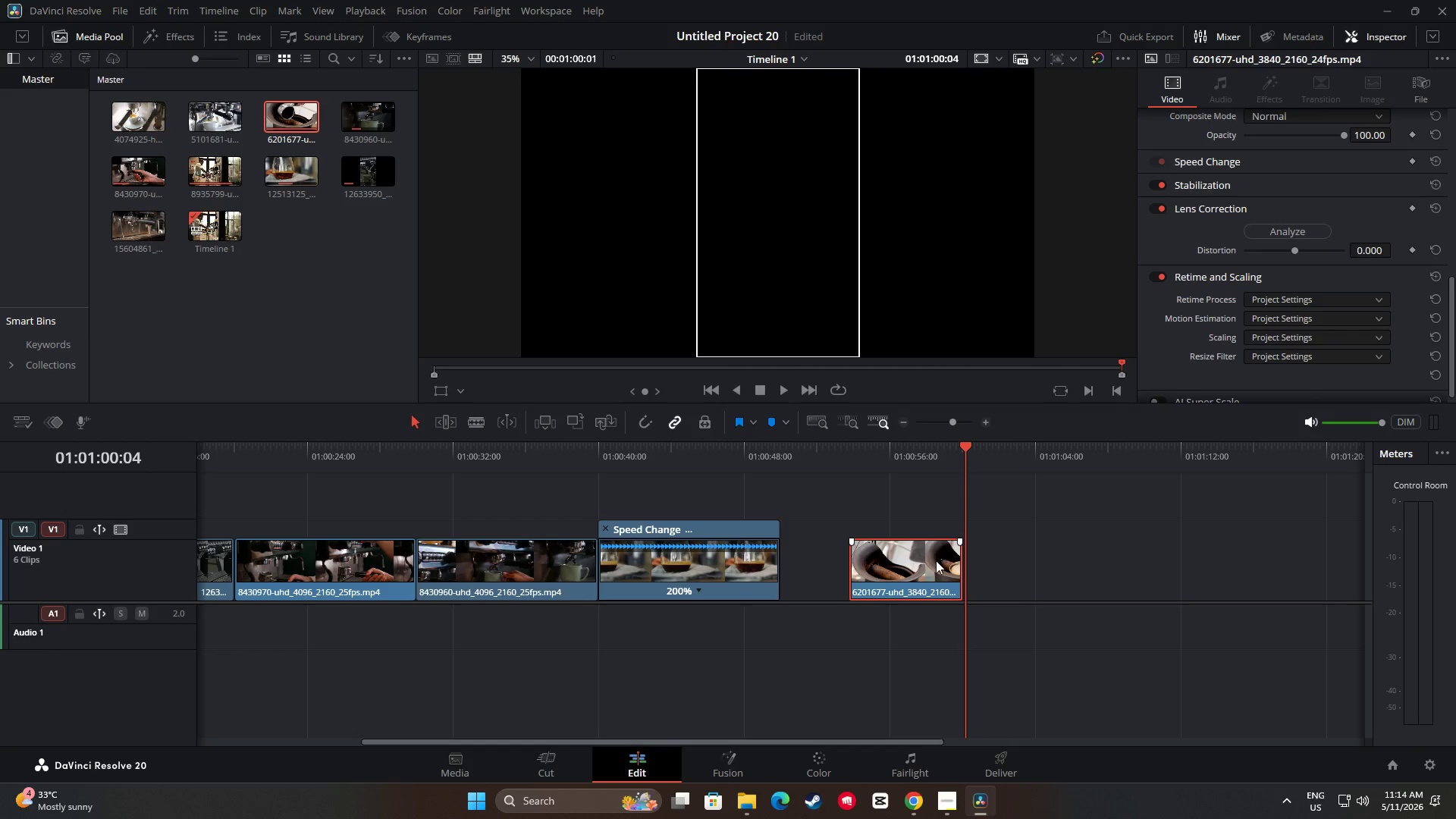 
left_click([936, 560])
 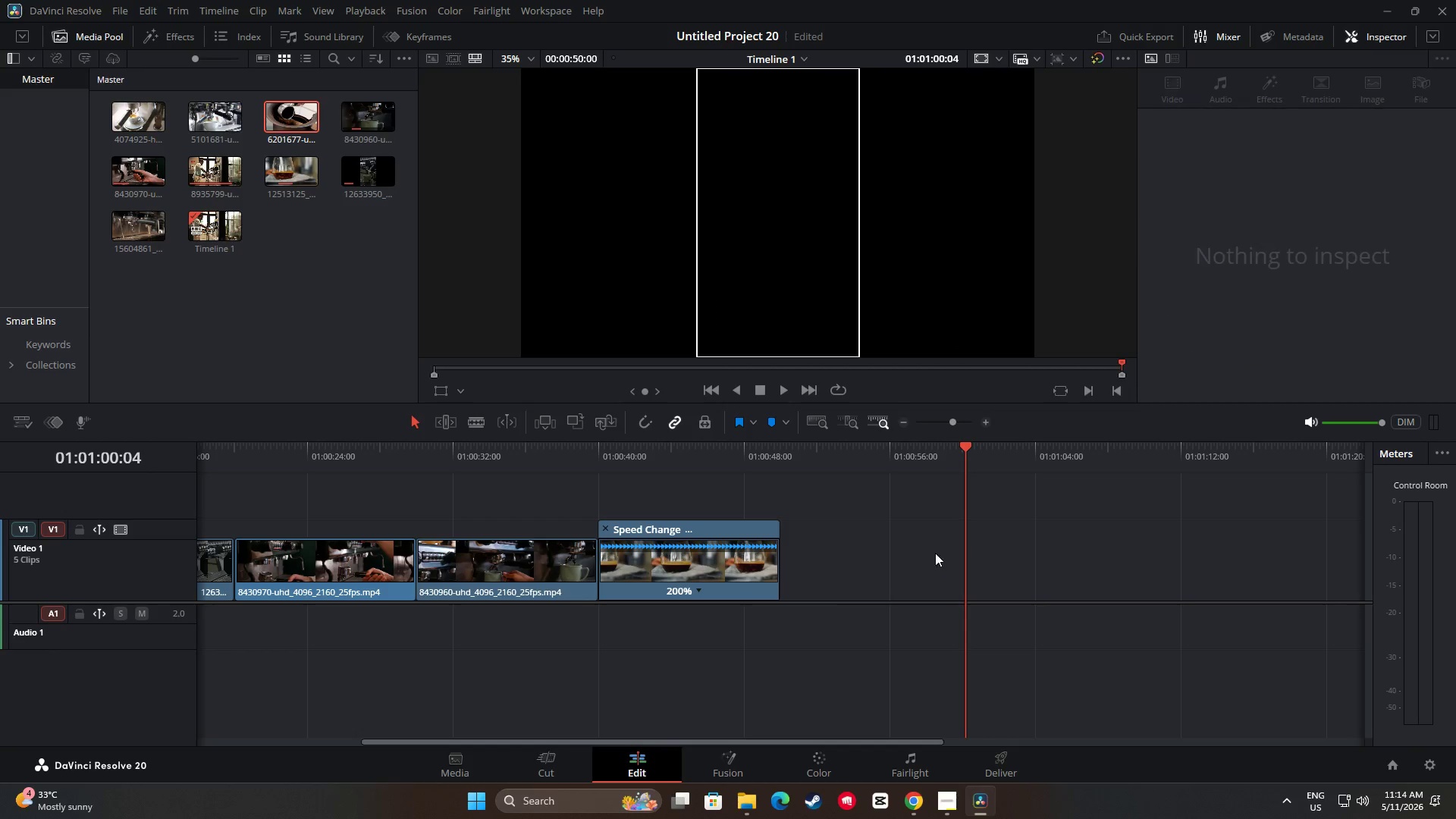 
key(Backspace)
 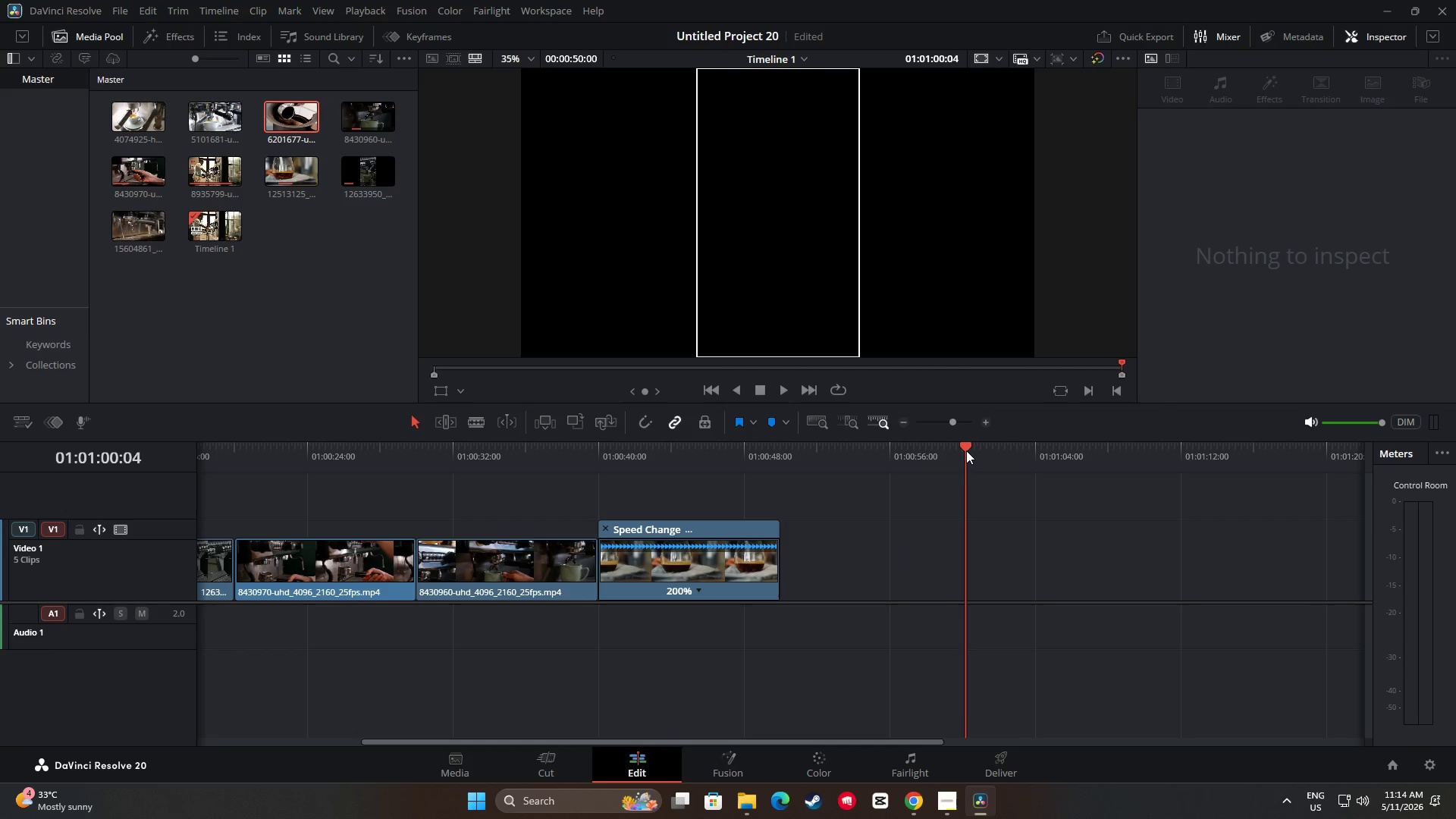 
left_click_drag(start_coordinate=[966, 450], to_coordinate=[962, 450])
 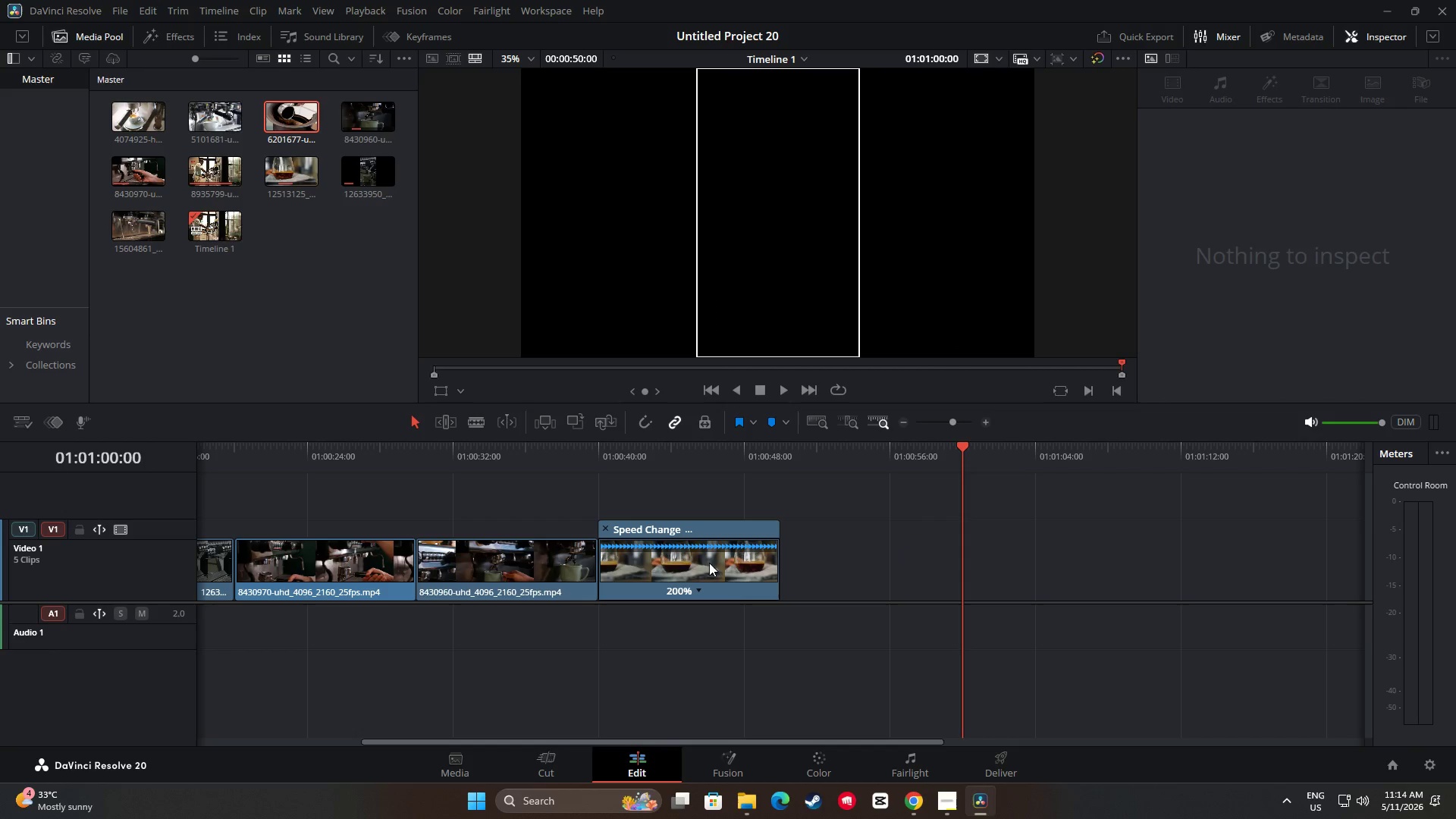 
left_click_drag(start_coordinate=[711, 563], to_coordinate=[895, 574])
 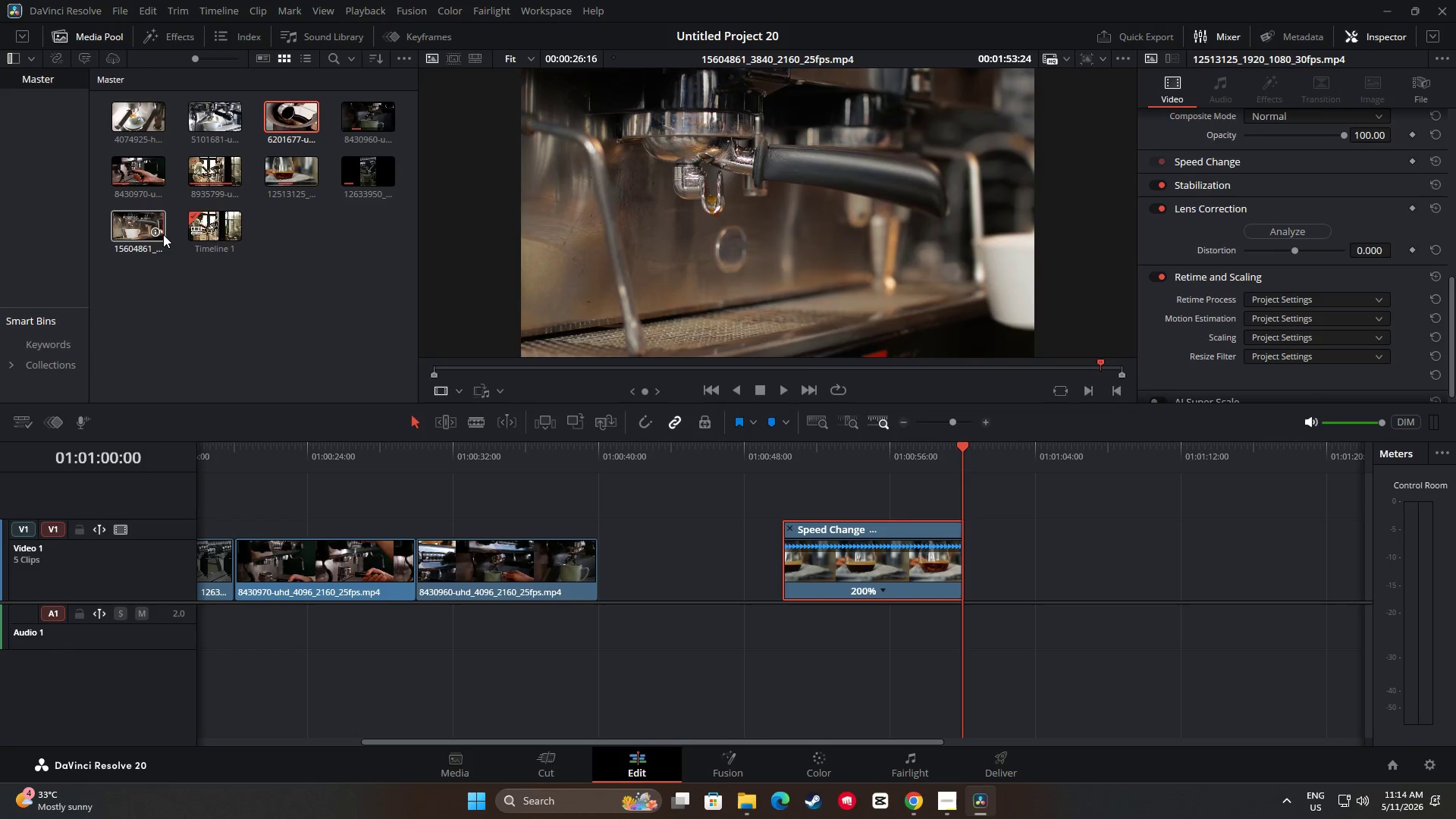 
wait(29.27)
 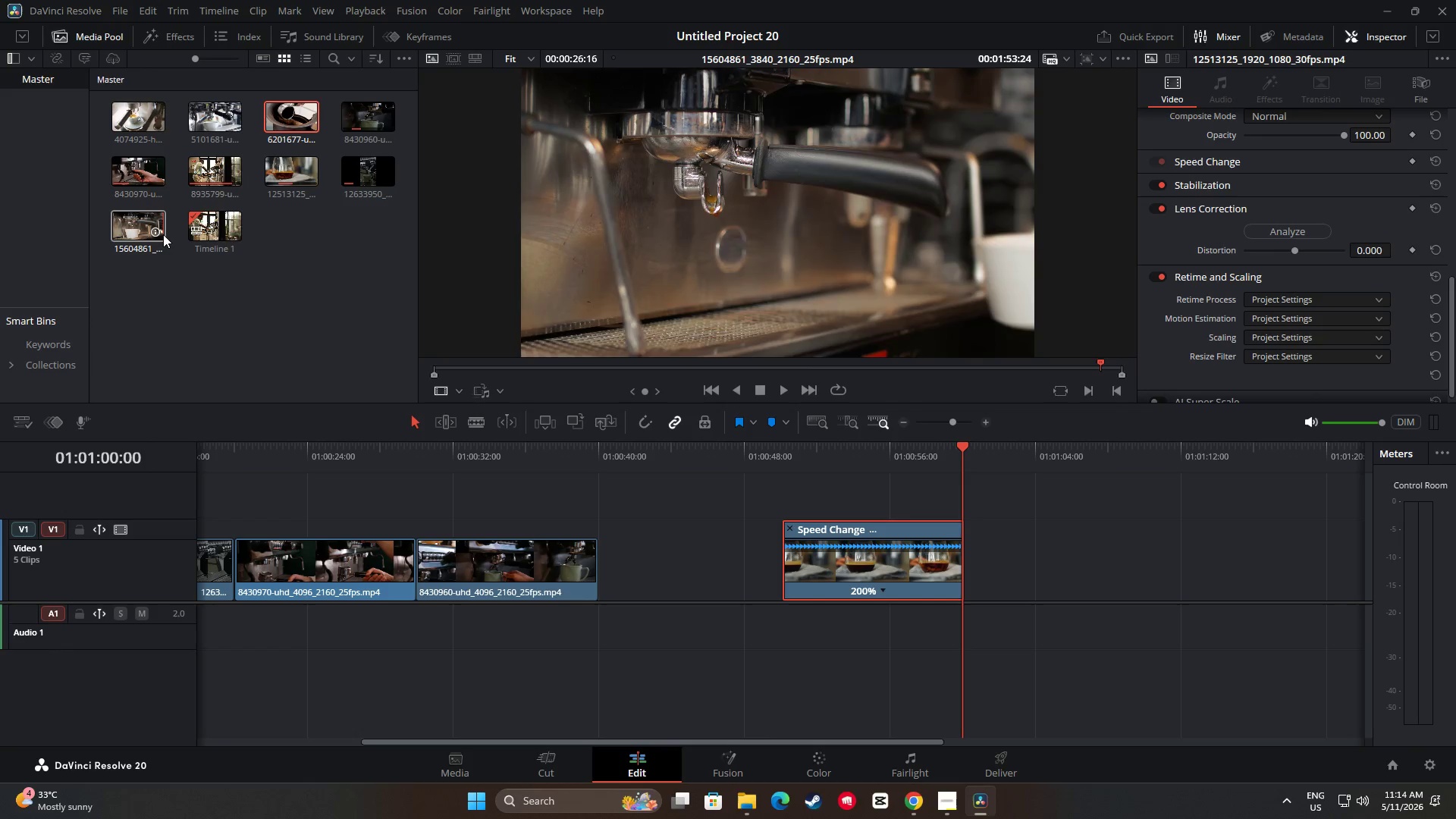 
left_click_drag(start_coordinate=[754, 742], to_coordinate=[712, 733])
 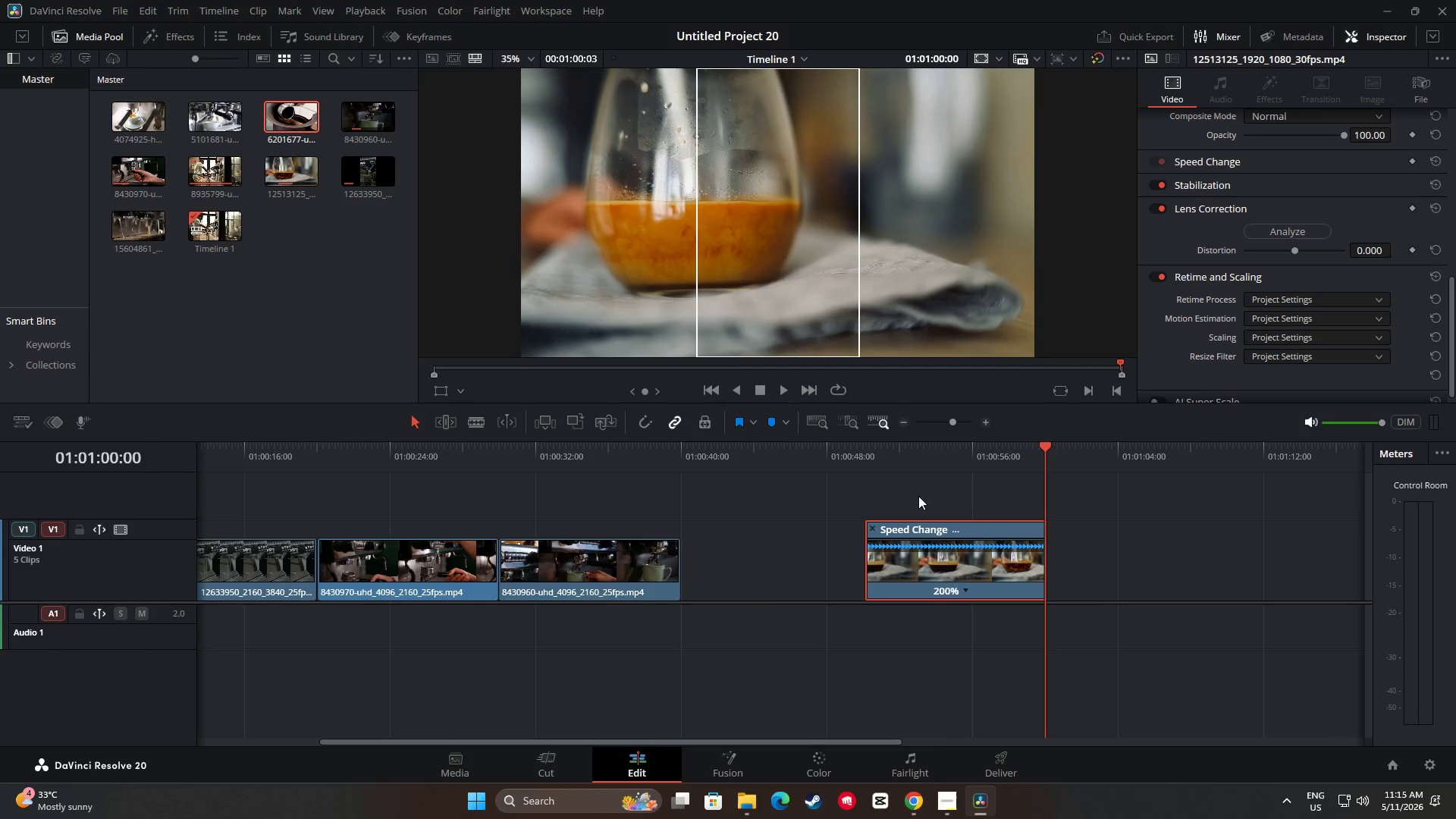 
left_click_drag(start_coordinate=[1041, 447], to_coordinate=[670, 520])
 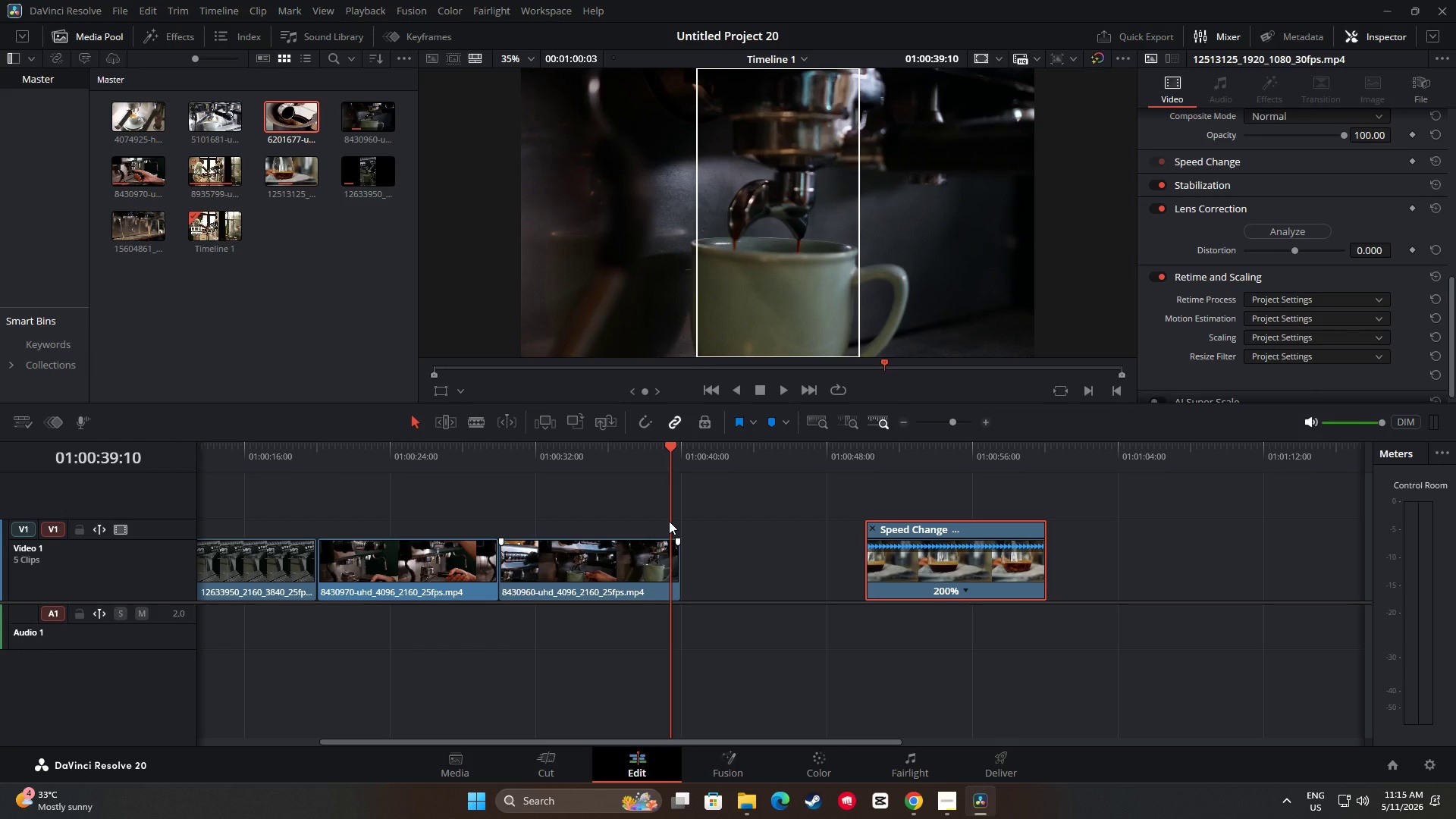 
right_click([669, 521])
 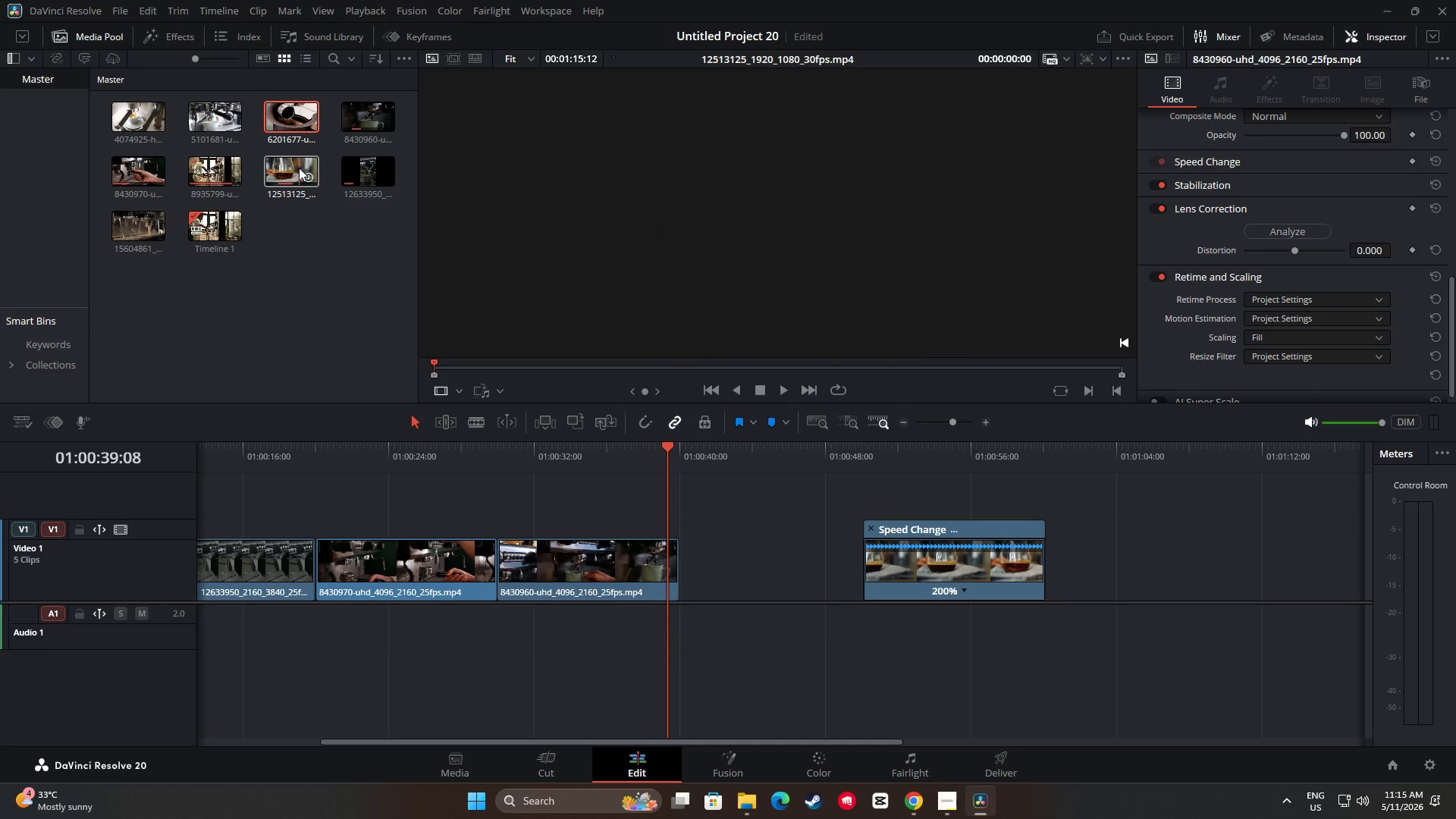 
wait(10.01)
 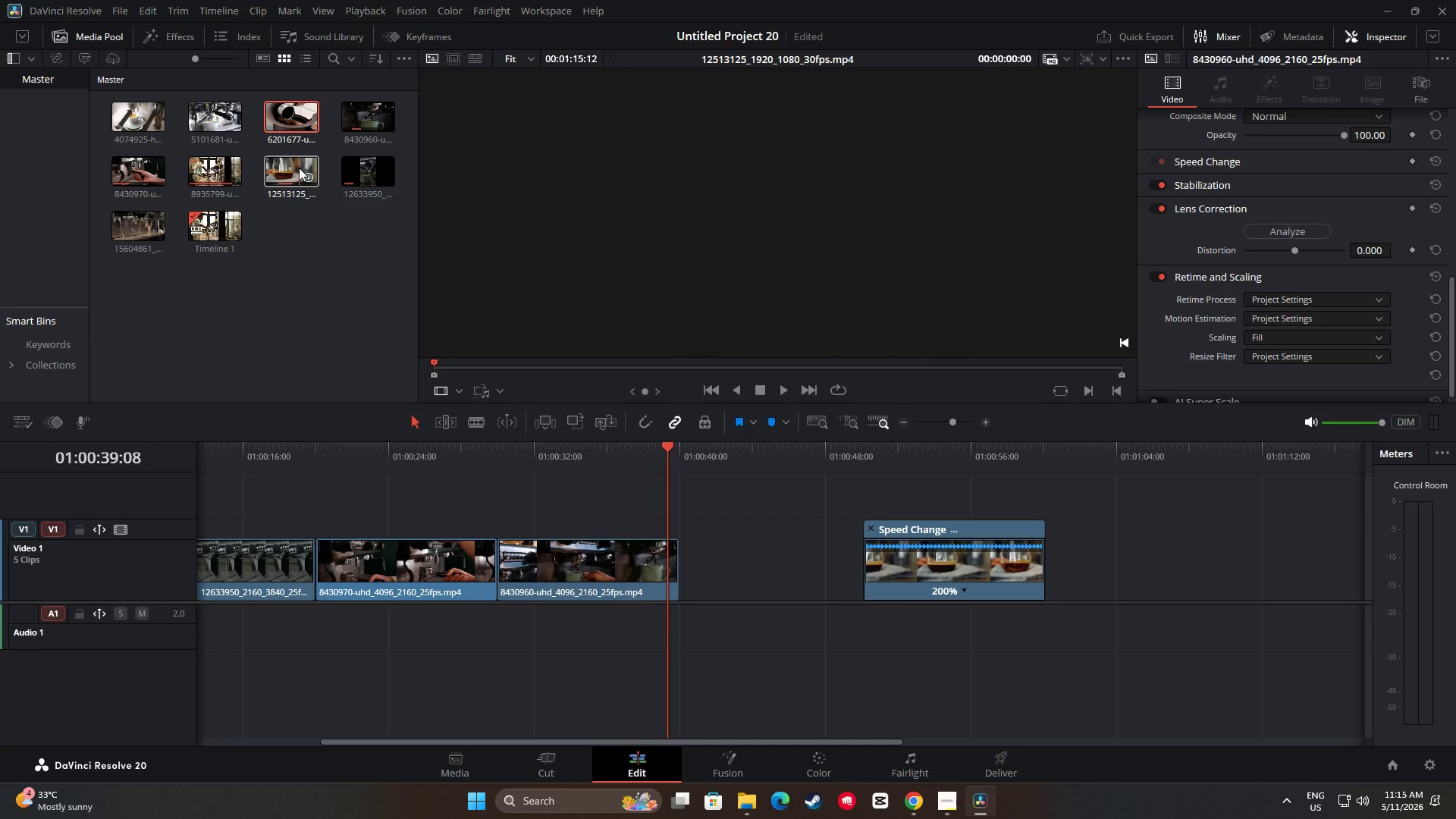 
left_click_drag(start_coordinate=[827, 741], to_coordinate=[814, 741])
 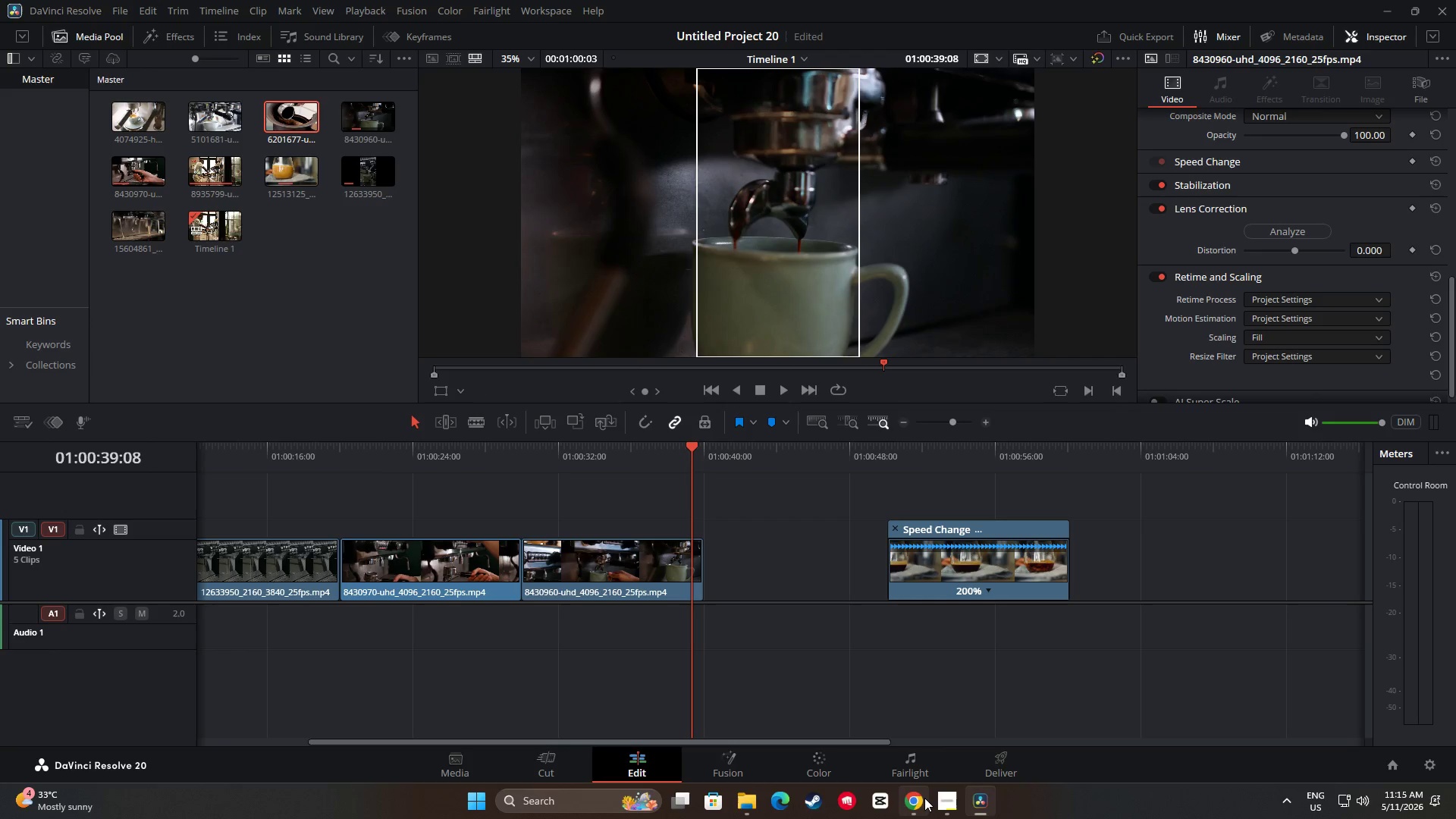 
left_click([924, 798])
 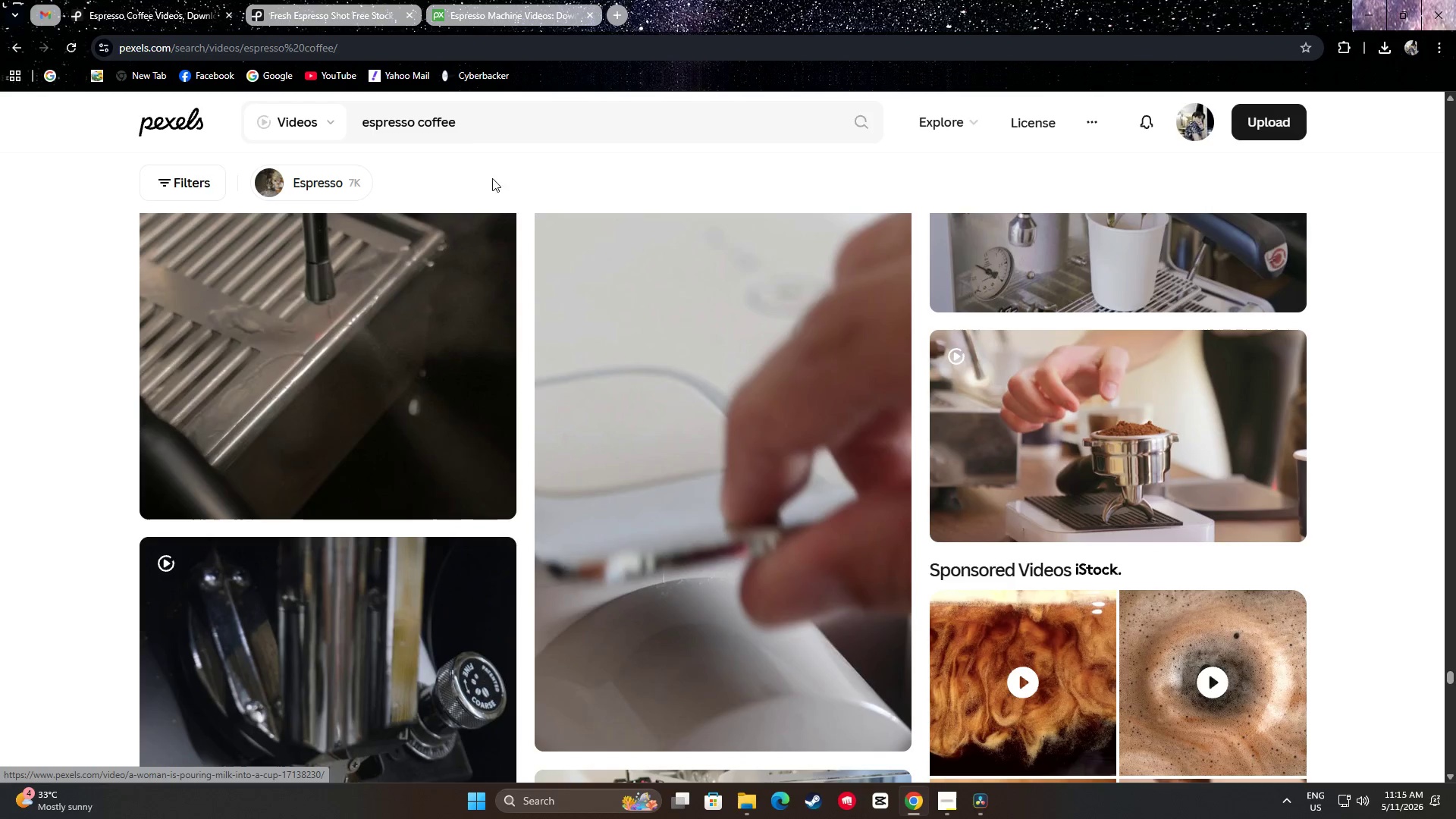 
scroll: coordinate [752, 378], scroll_direction: down, amount: 11.0
 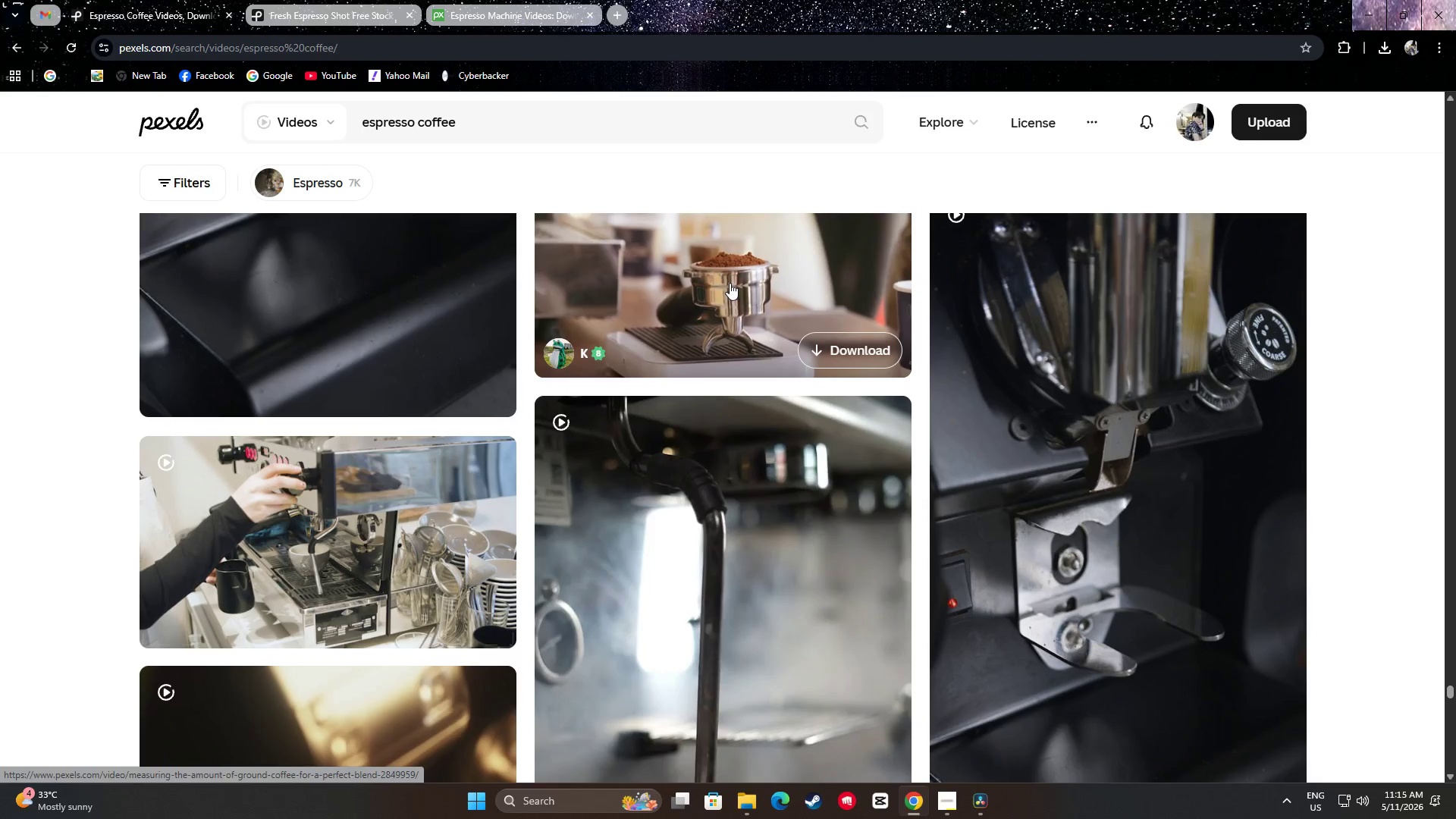 
scroll: coordinate [734, 287], scroll_direction: up, amount: 1.0
 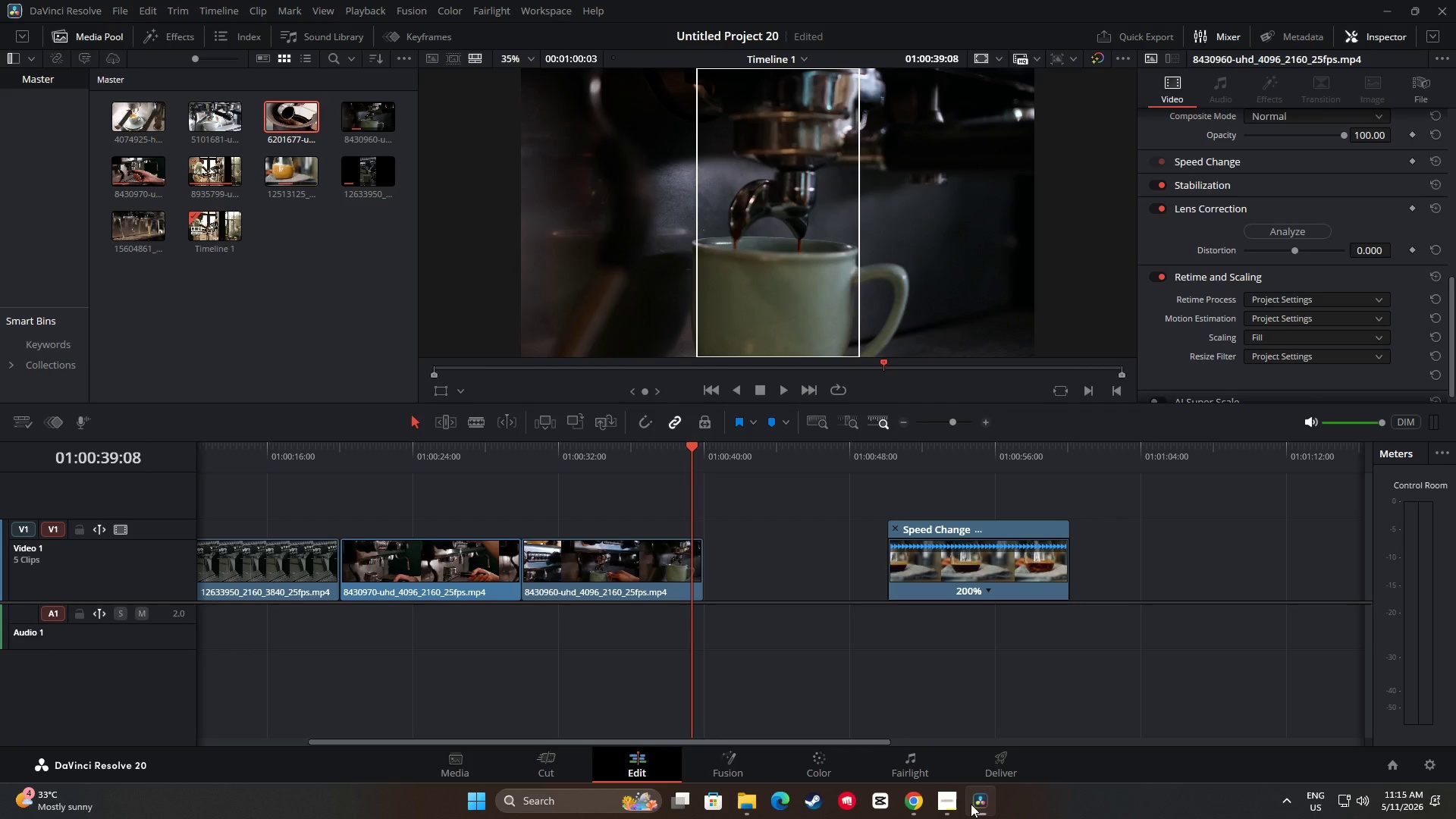 
left_click_drag(start_coordinate=[837, 739], to_coordinate=[776, 731])
 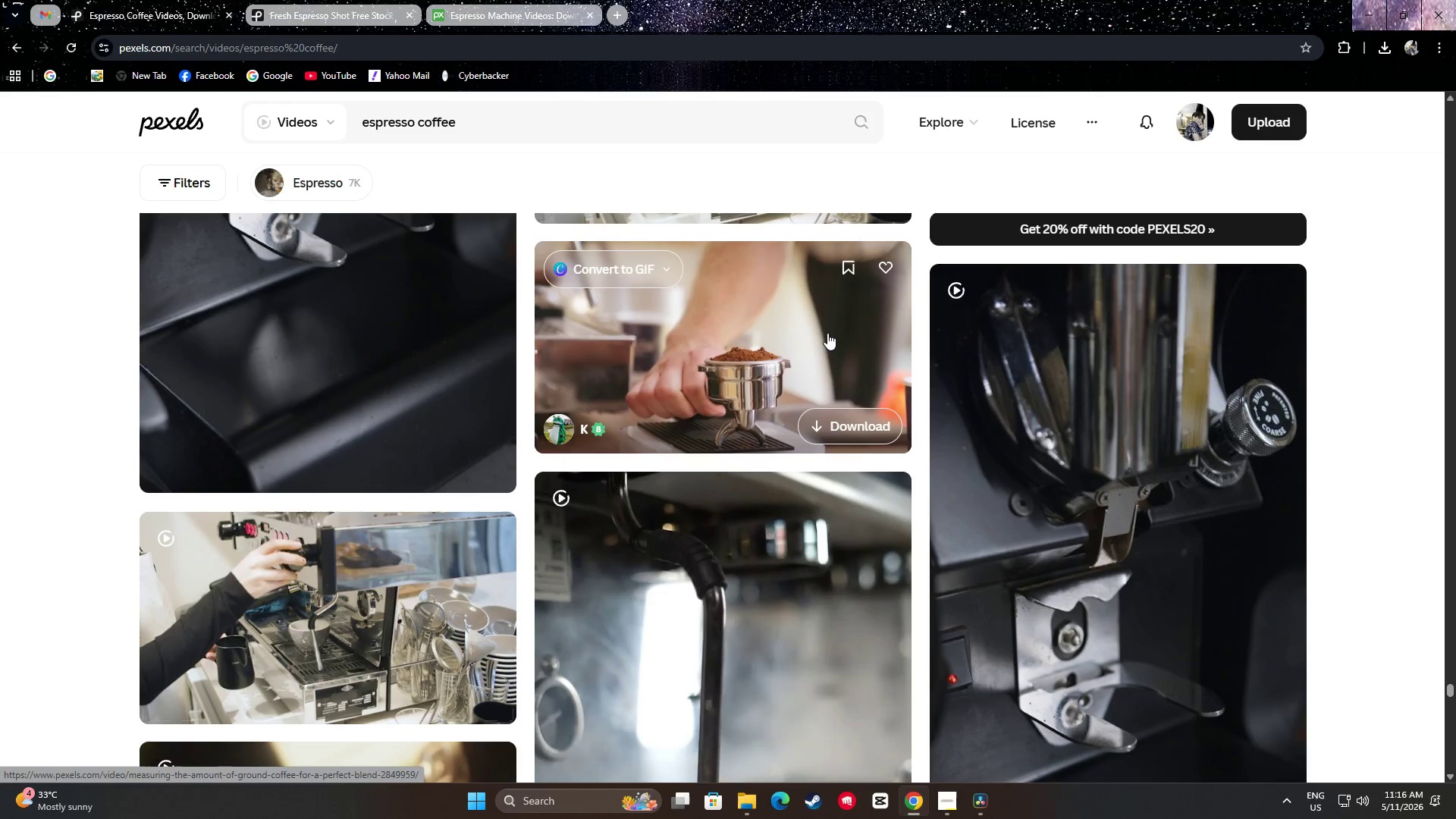 
wait(22.72)
 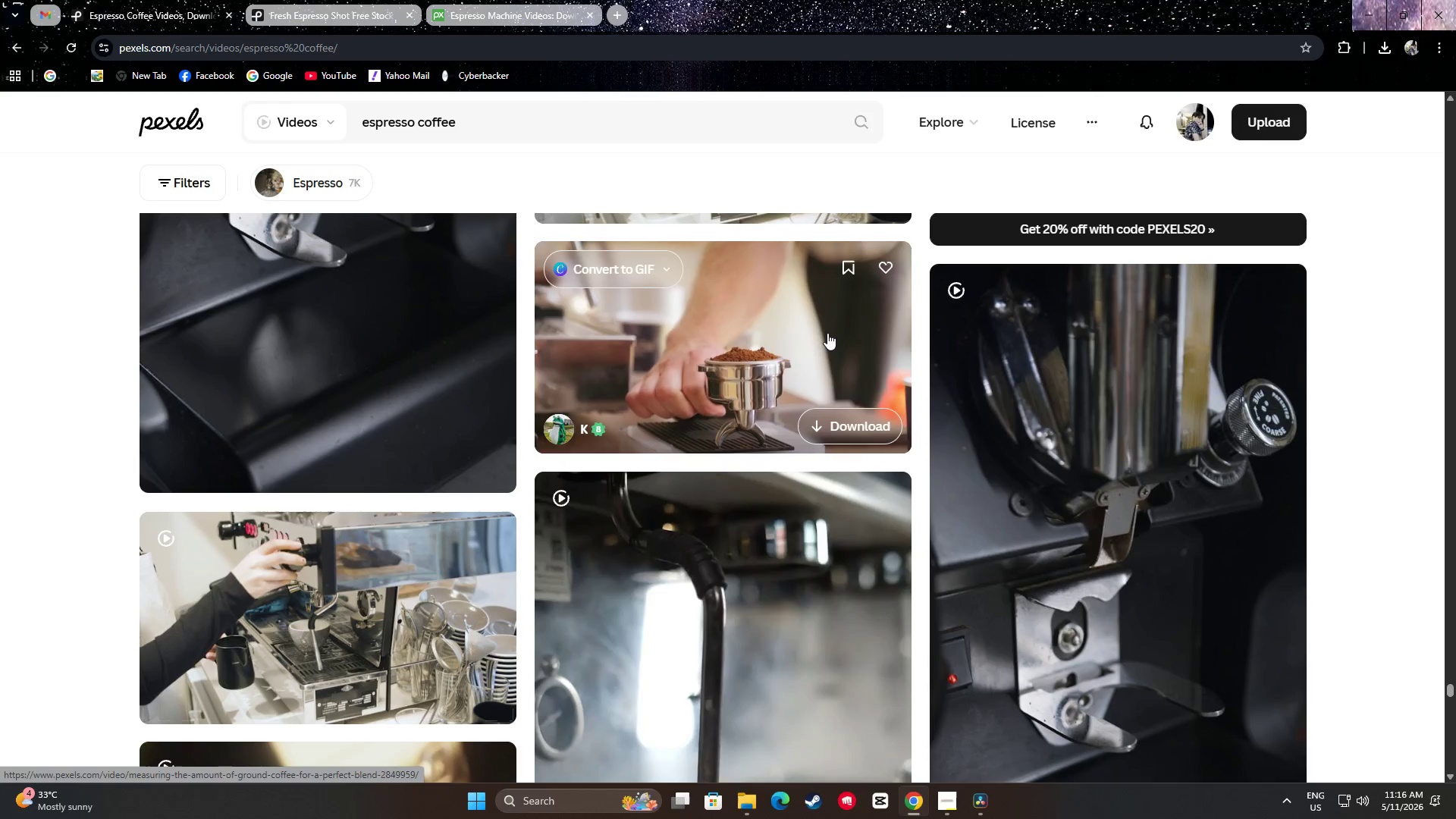 
scroll: coordinate [863, 418], scroll_direction: down, amount: 8.0
 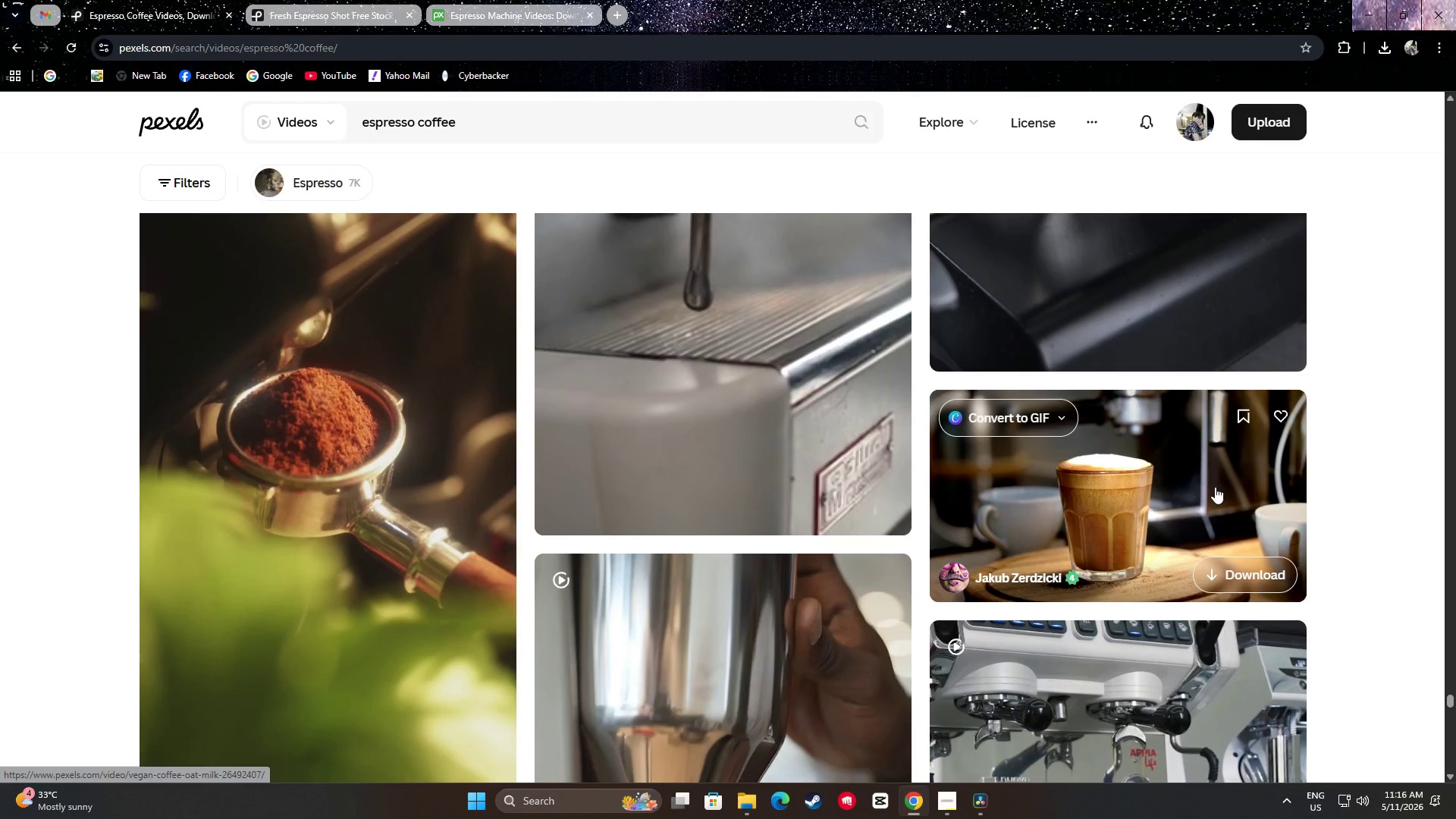 
wait(8.54)
 